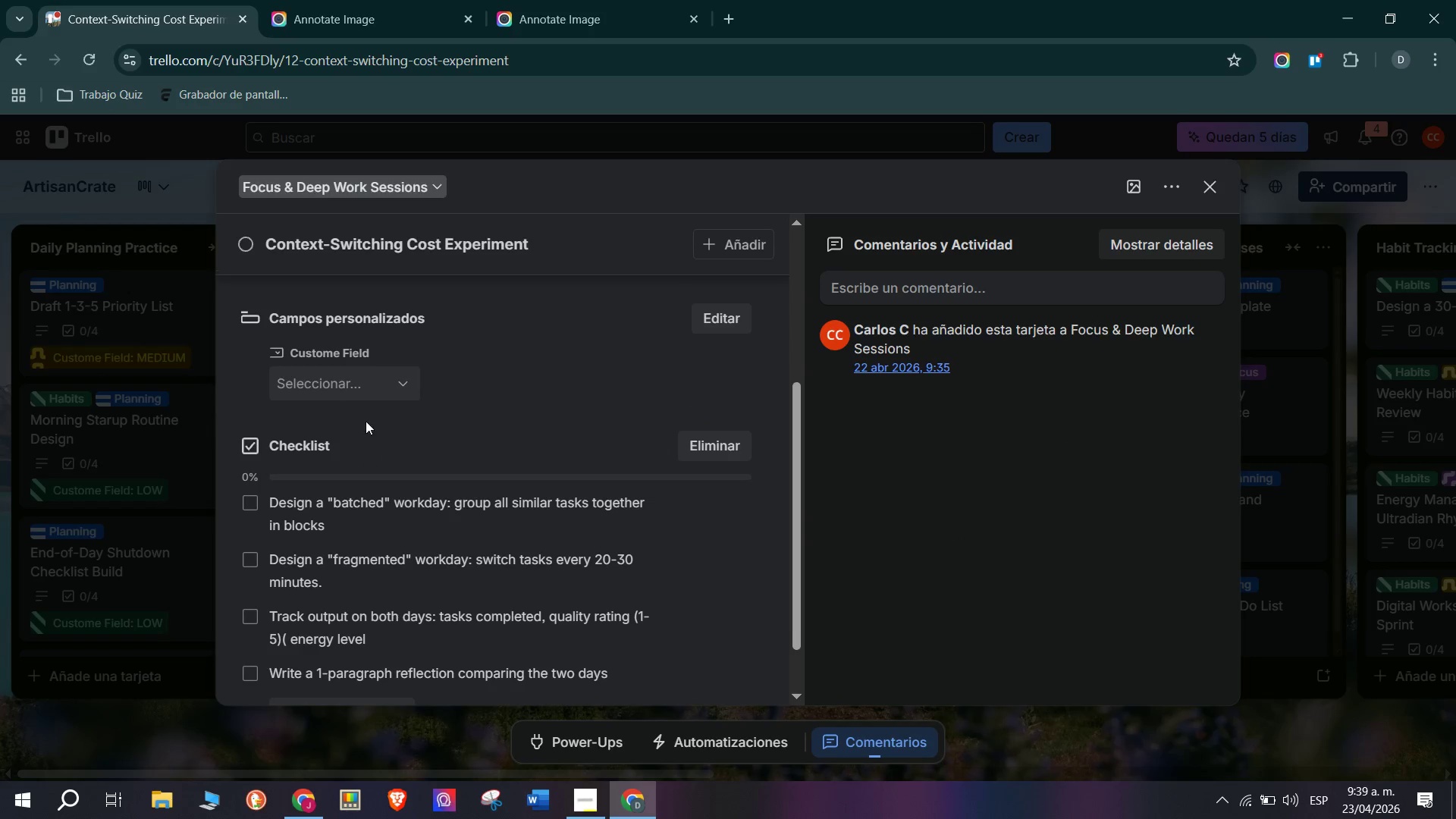 
left_click([368, 400])
 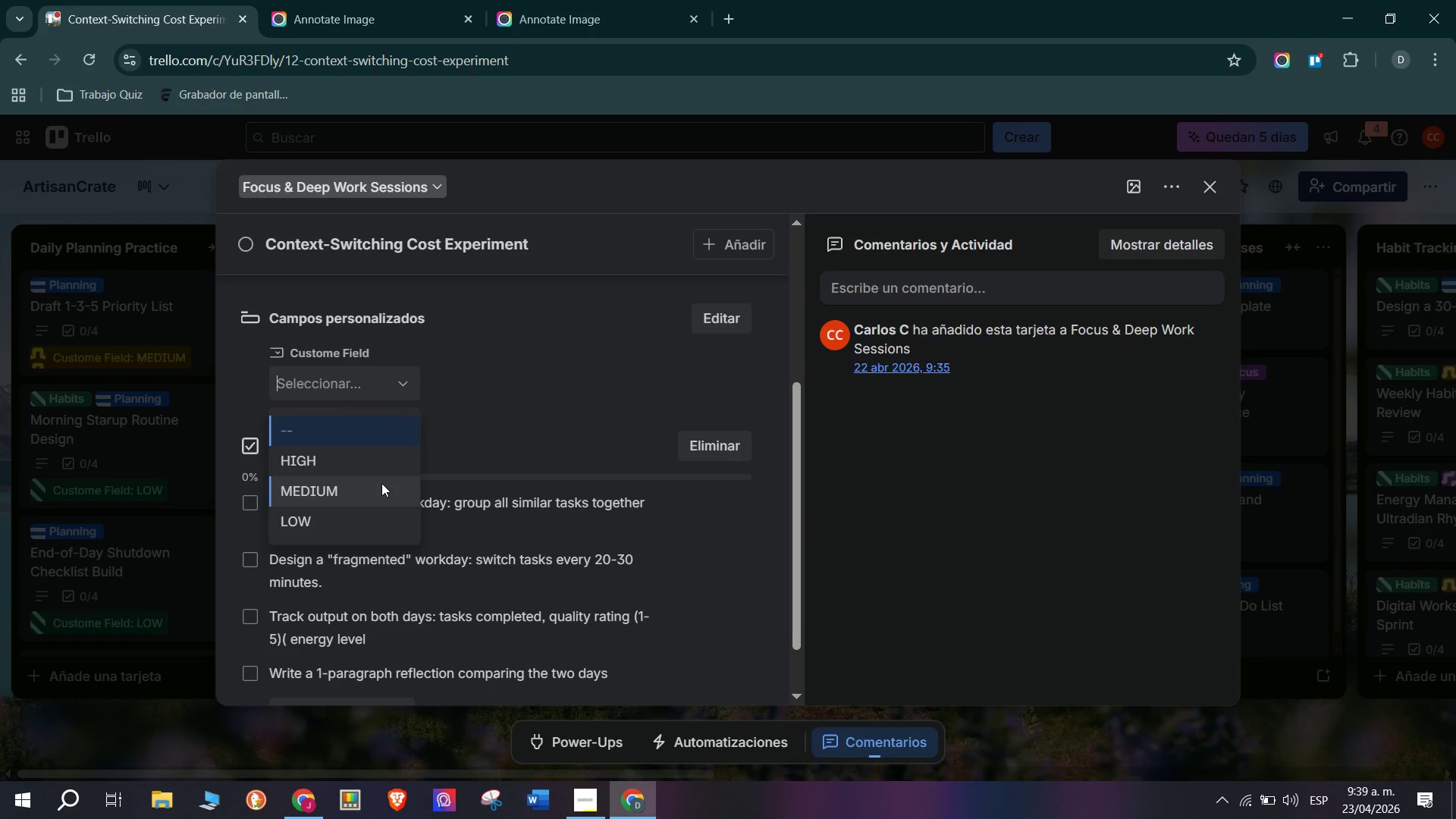 
left_click([381, 483])
 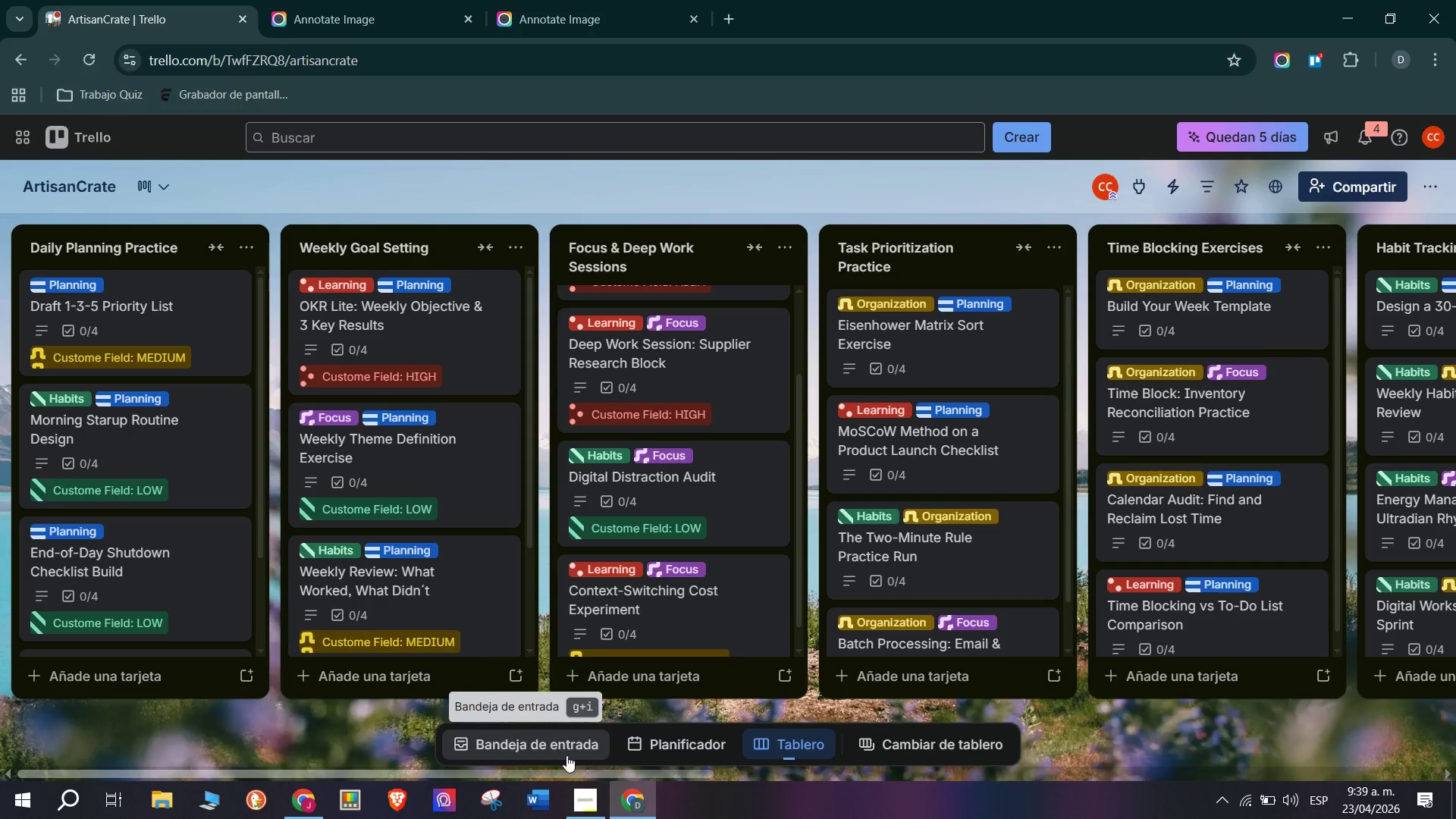 
left_click_drag(start_coordinate=[571, 772], to_coordinate=[733, 776])
 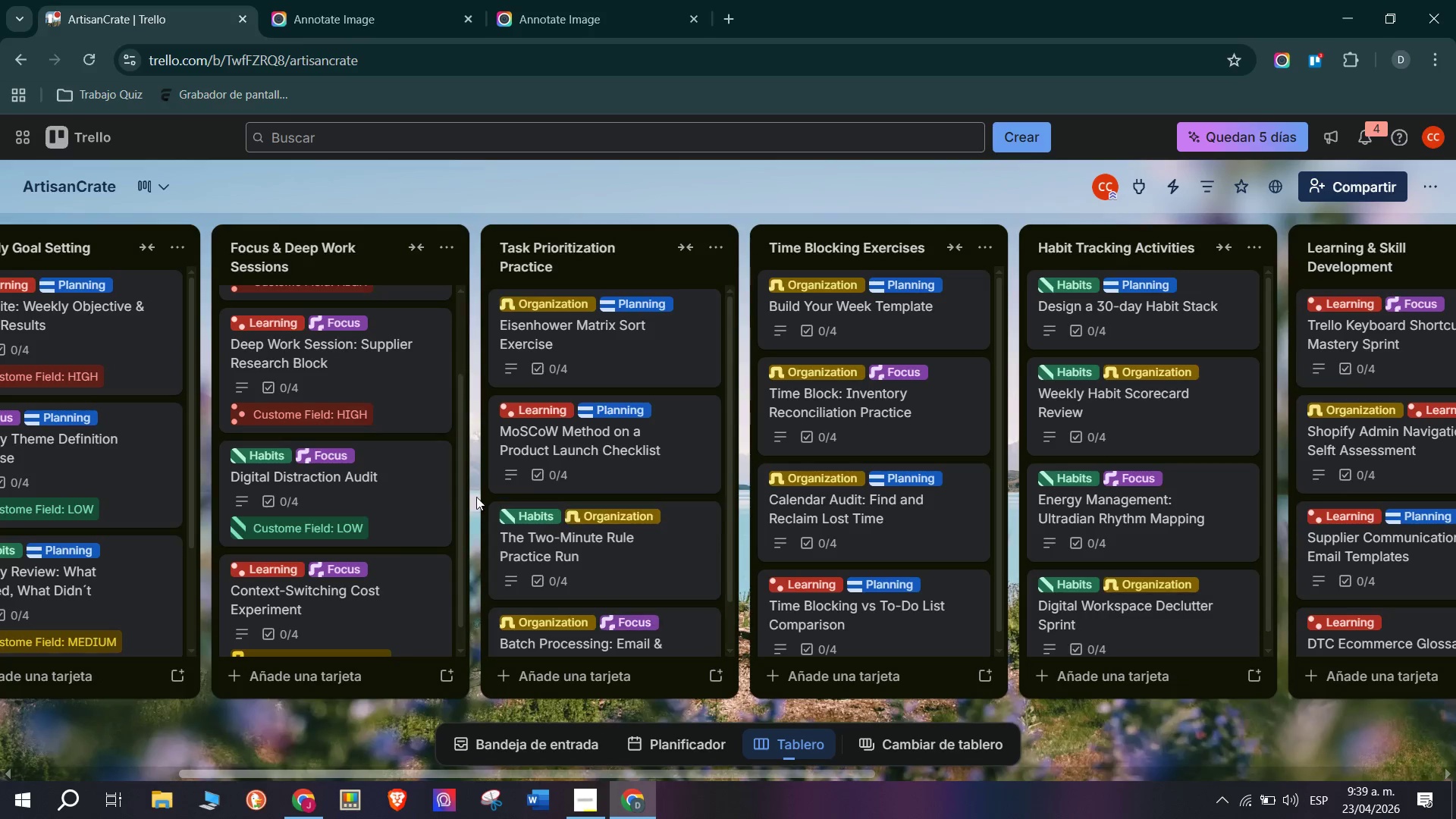 
scroll: coordinate [656, 406], scroll_direction: up, amount: 7.0
 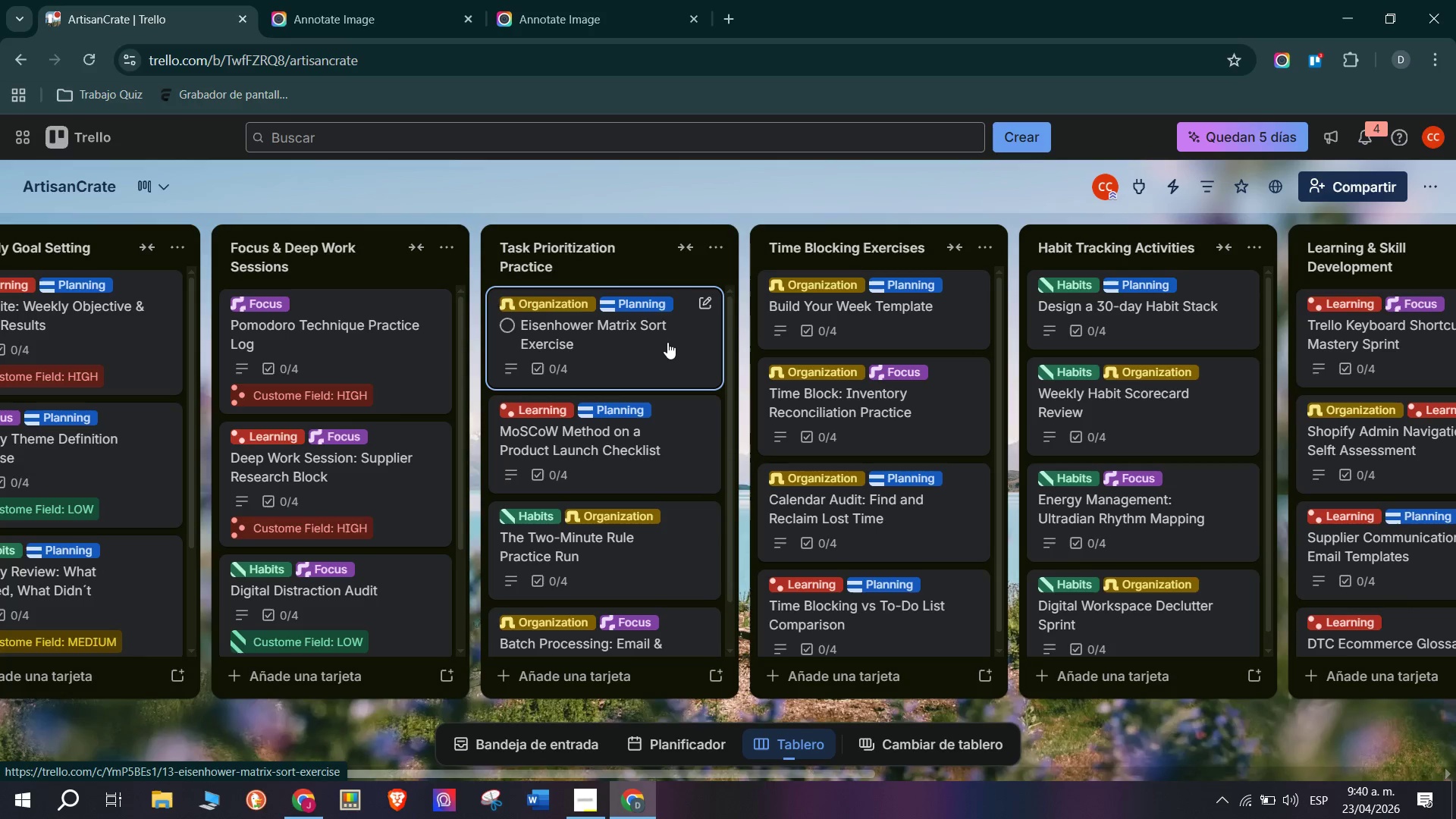 
wait(45.0)
 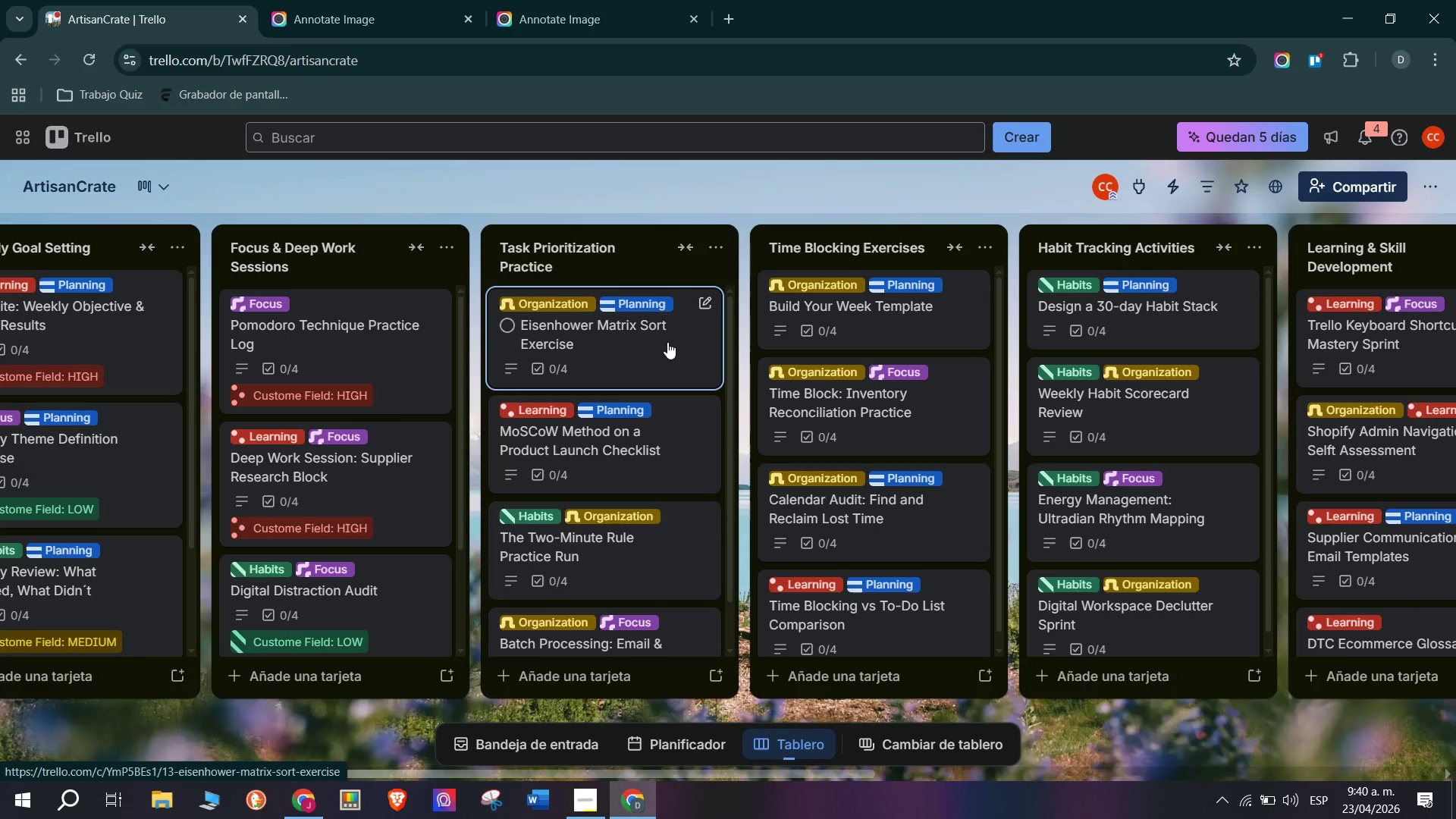 
left_click([613, 372])
 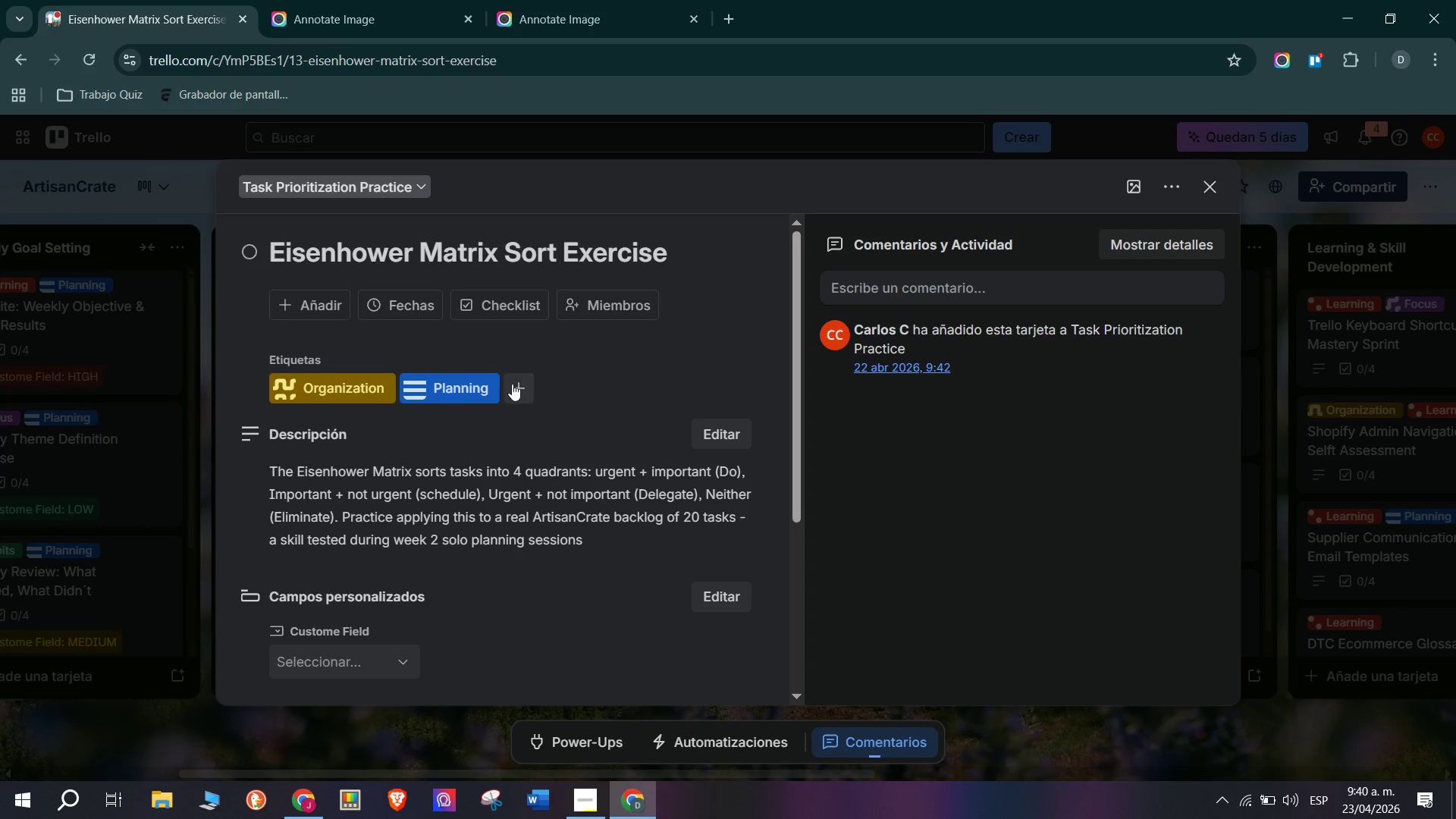 
scroll: coordinate [457, 515], scroll_direction: down, amount: 1.0
 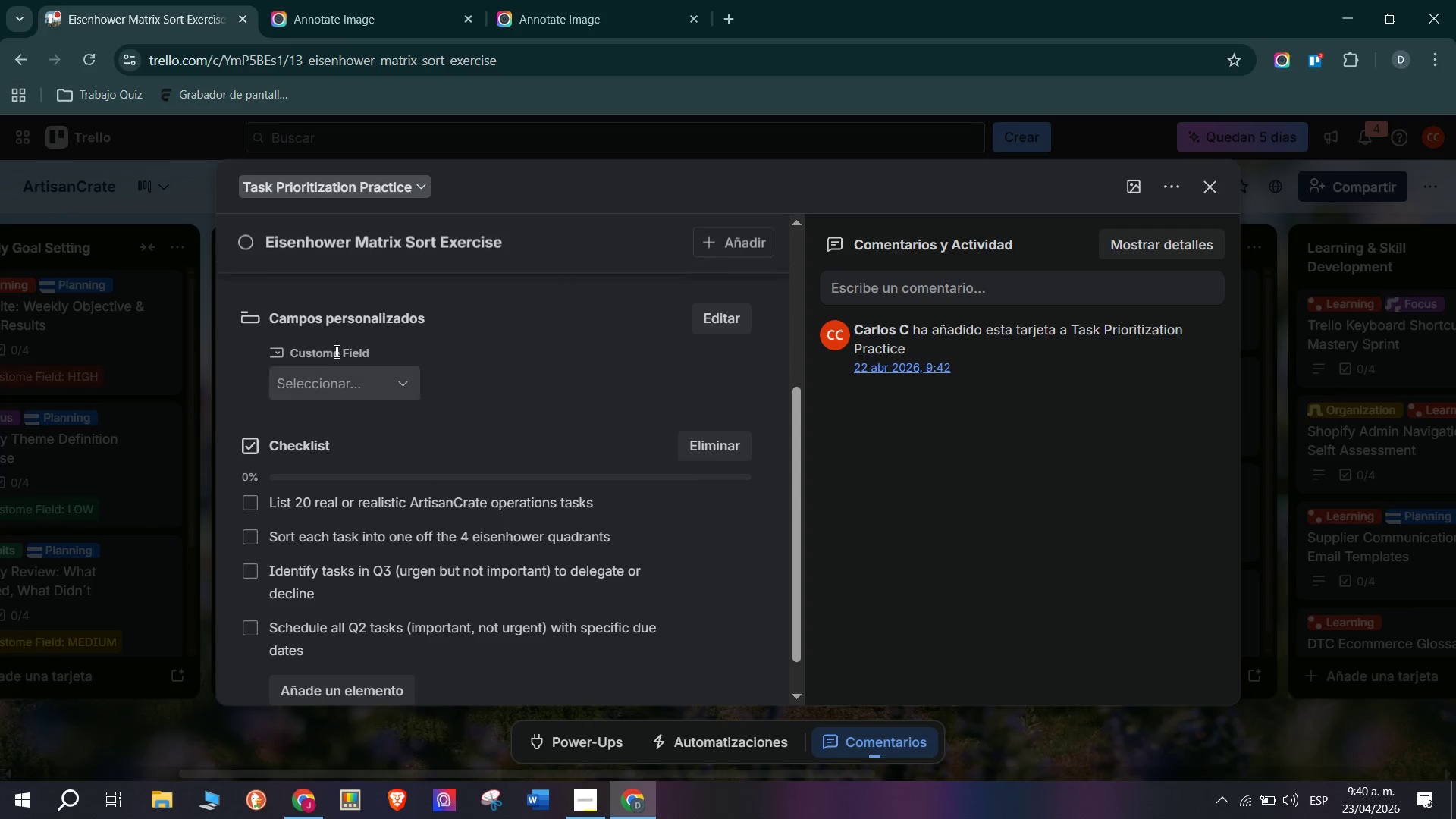 
mouse_move([393, 395])
 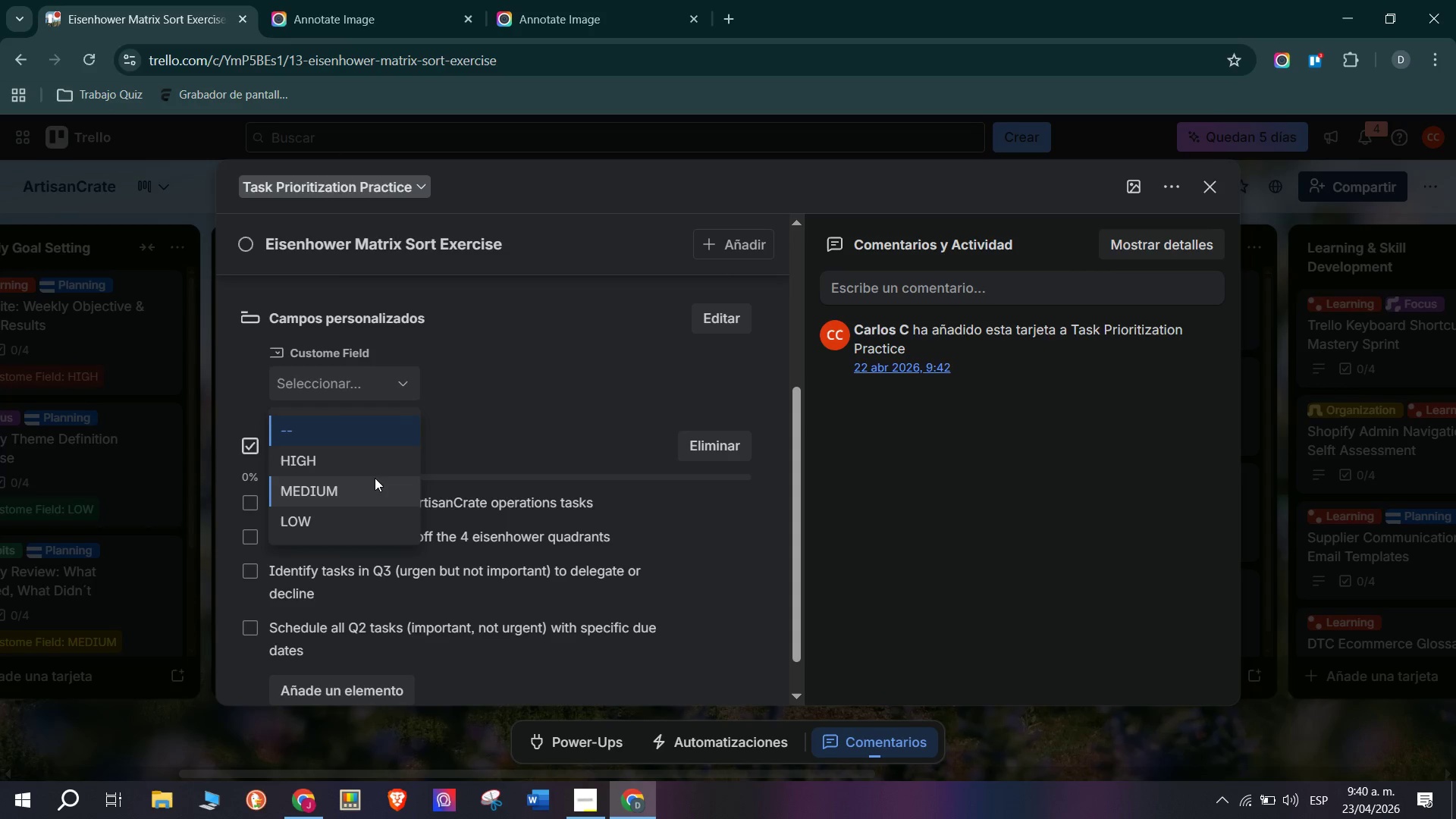 
left_click([375, 478])
 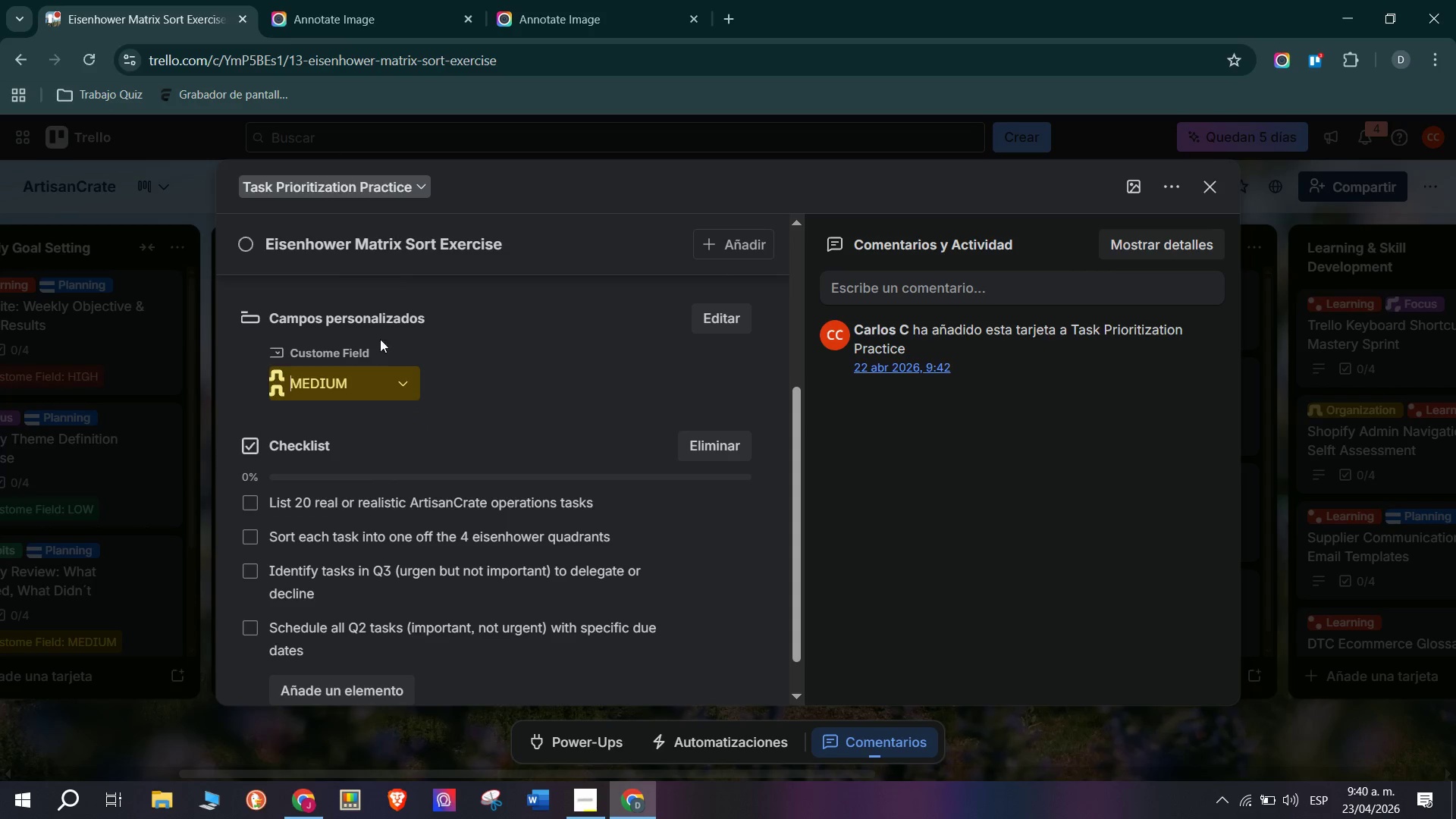 
left_click([171, 395])
 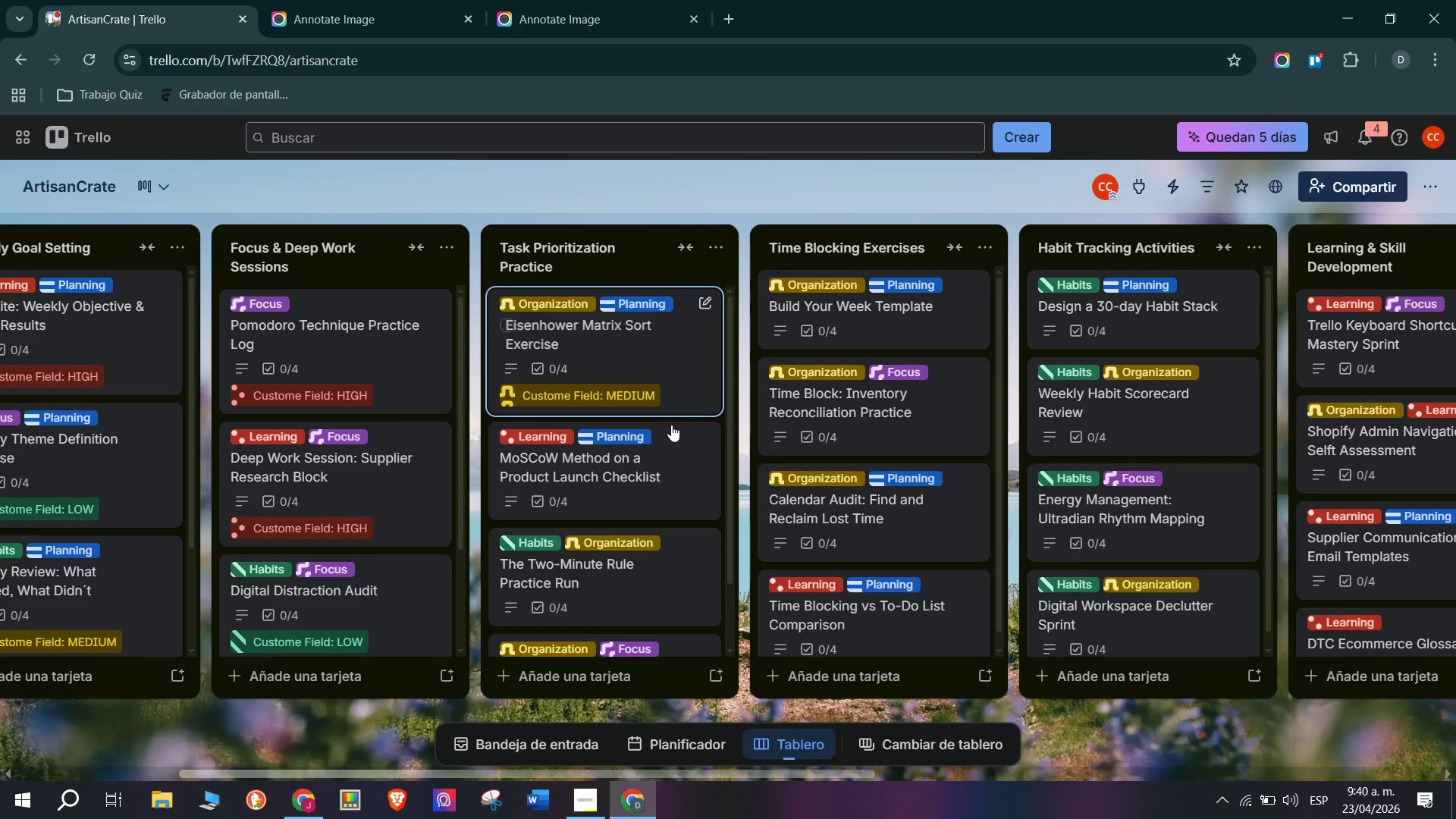 
left_click([601, 466])
 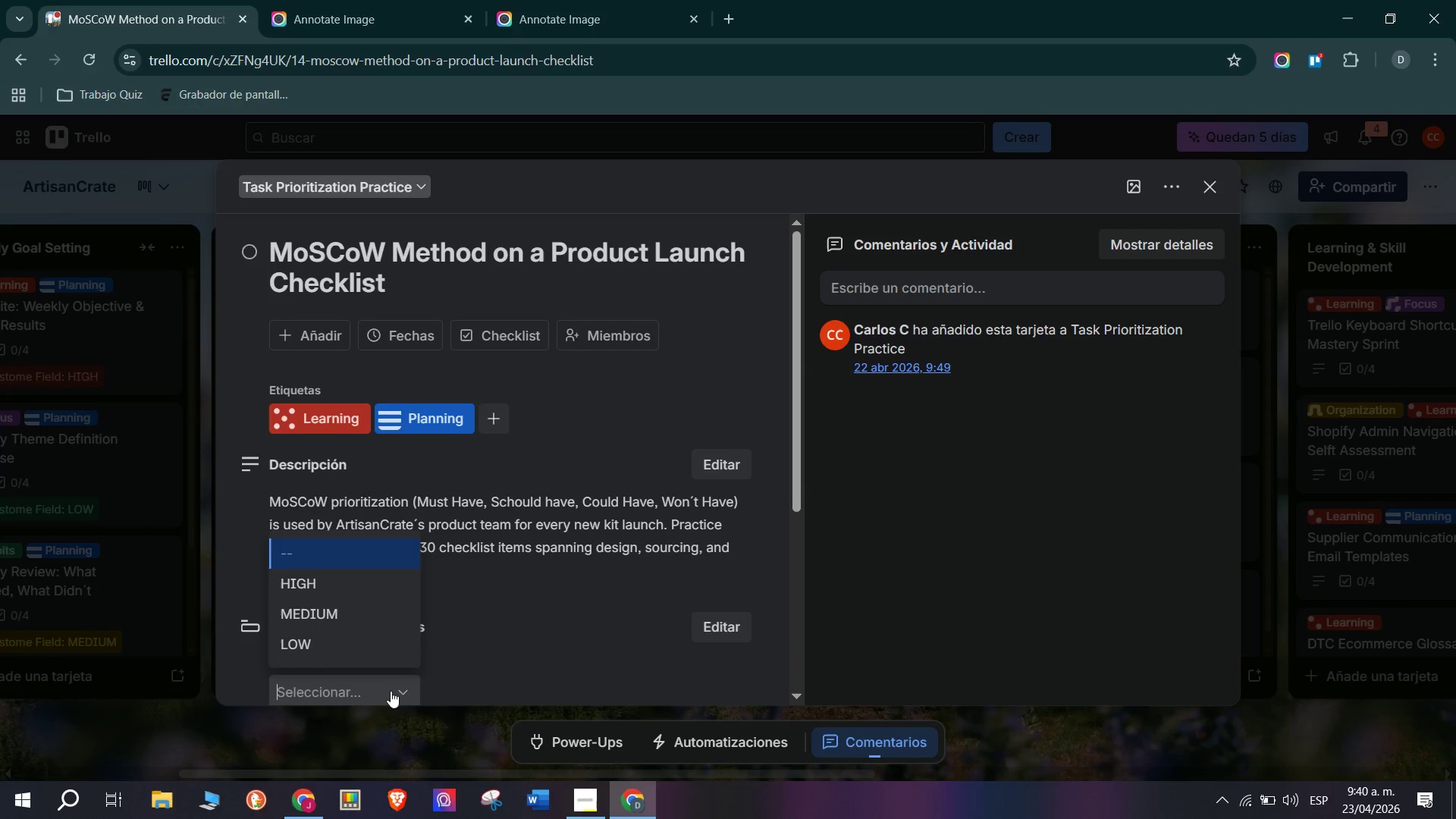 
left_click([344, 583])
 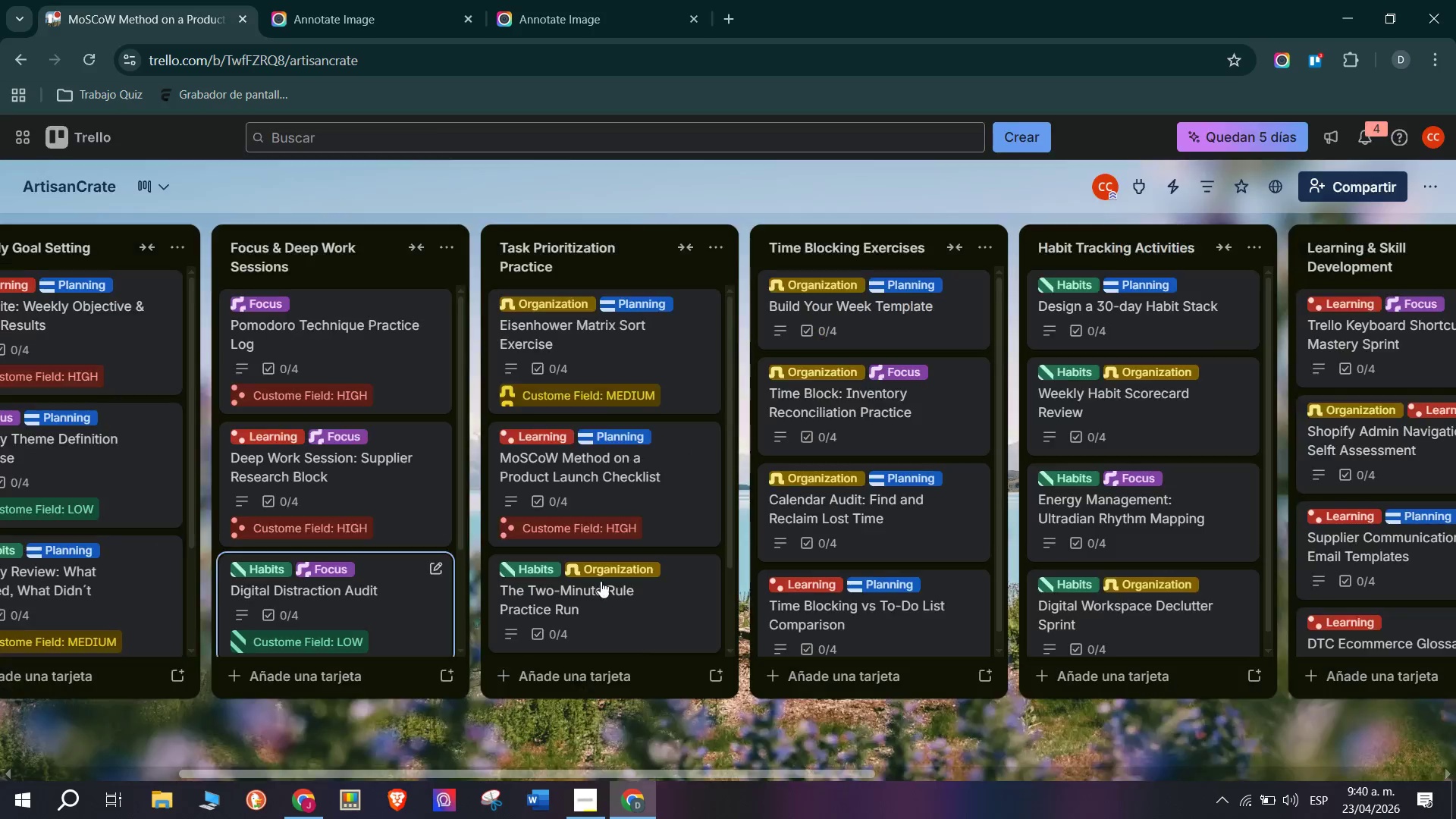 
scroll: coordinate [380, 579], scroll_direction: down, amount: 5.0
 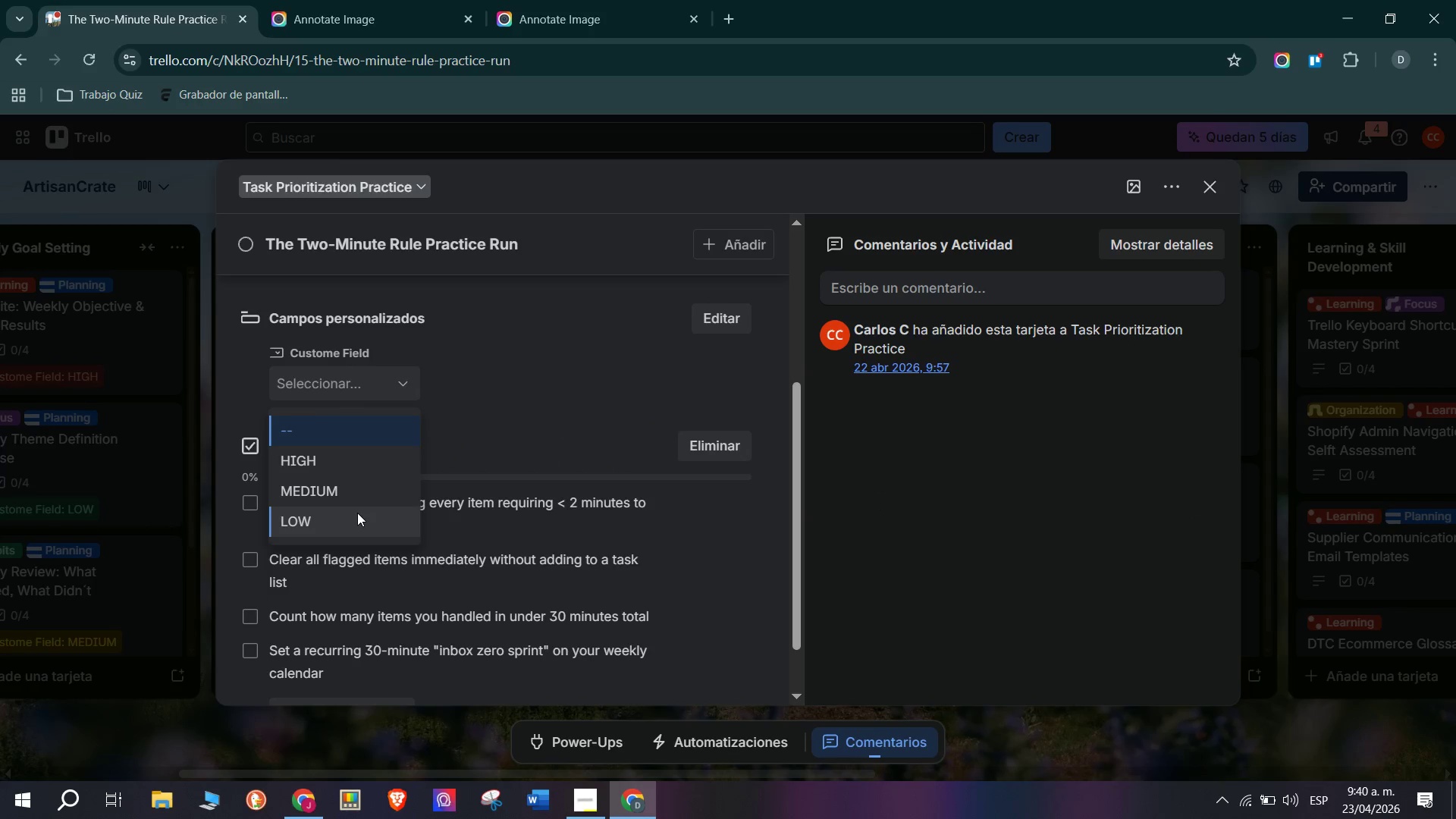 
double_click([193, 491])
 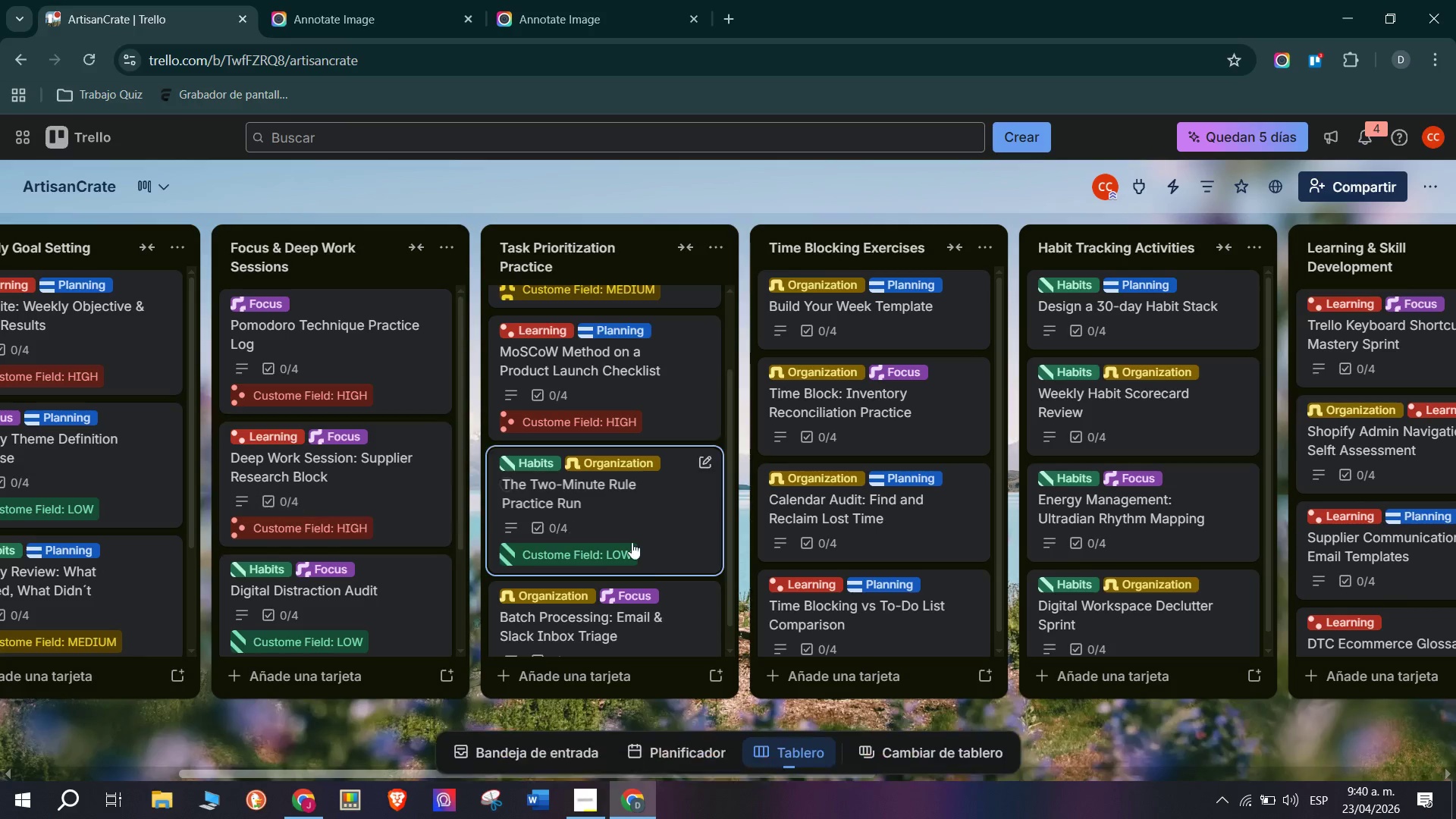 
scroll: coordinate [407, 579], scroll_direction: down, amount: 4.0
 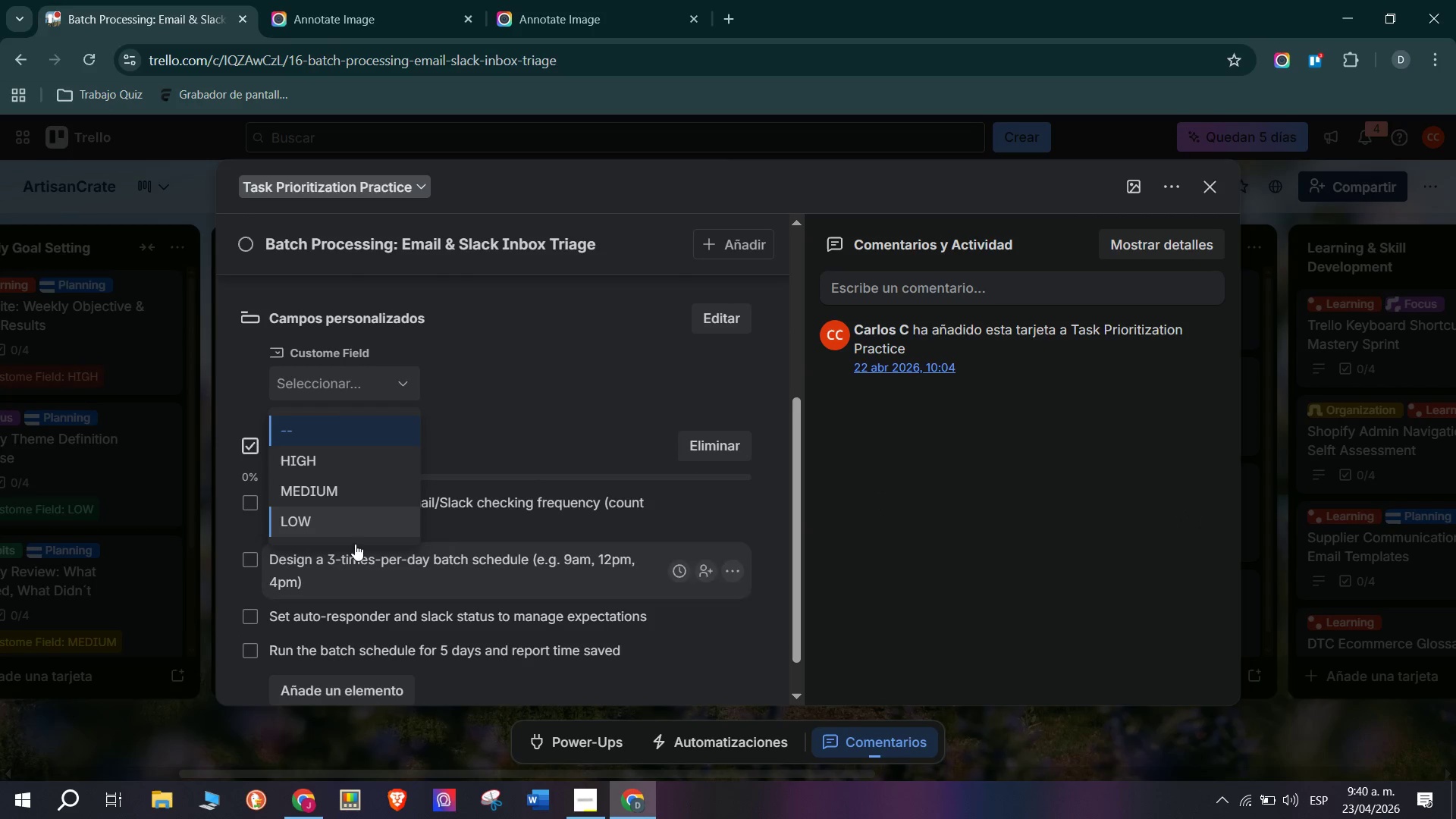 
left_click([347, 489])
 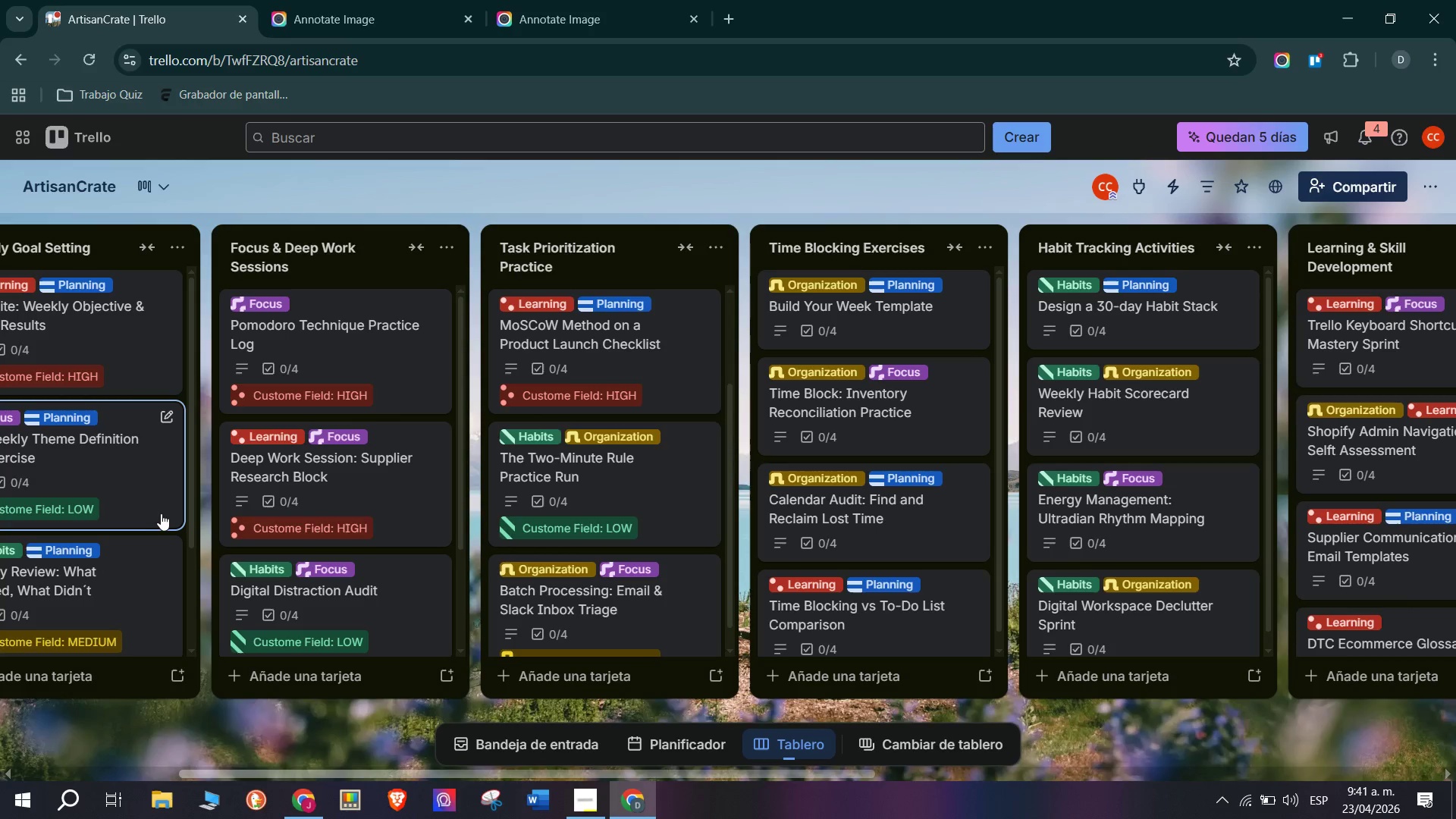 
wait(36.83)
 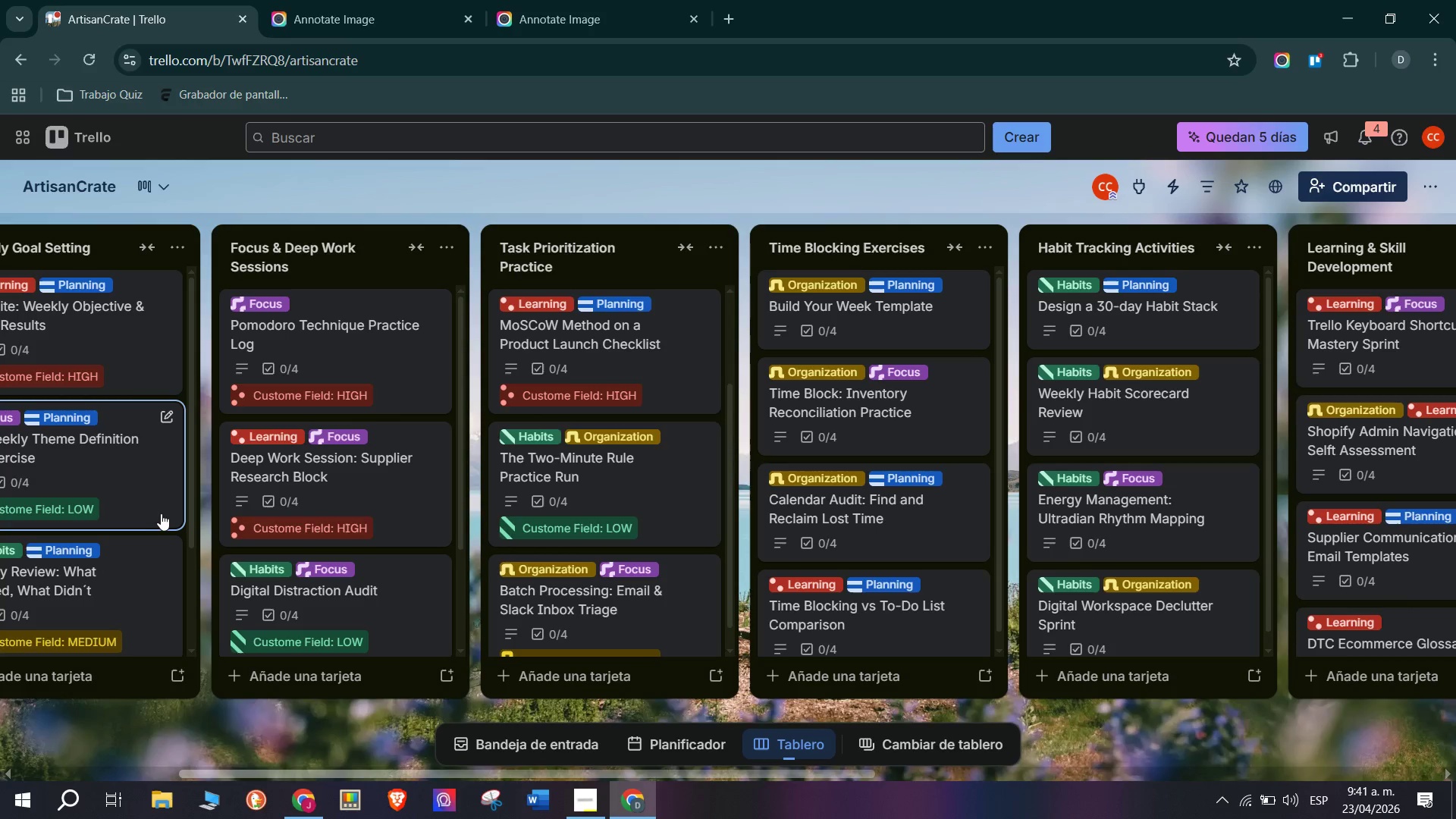 
scroll: coordinate [661, 526], scroll_direction: down, amount: 4.0
 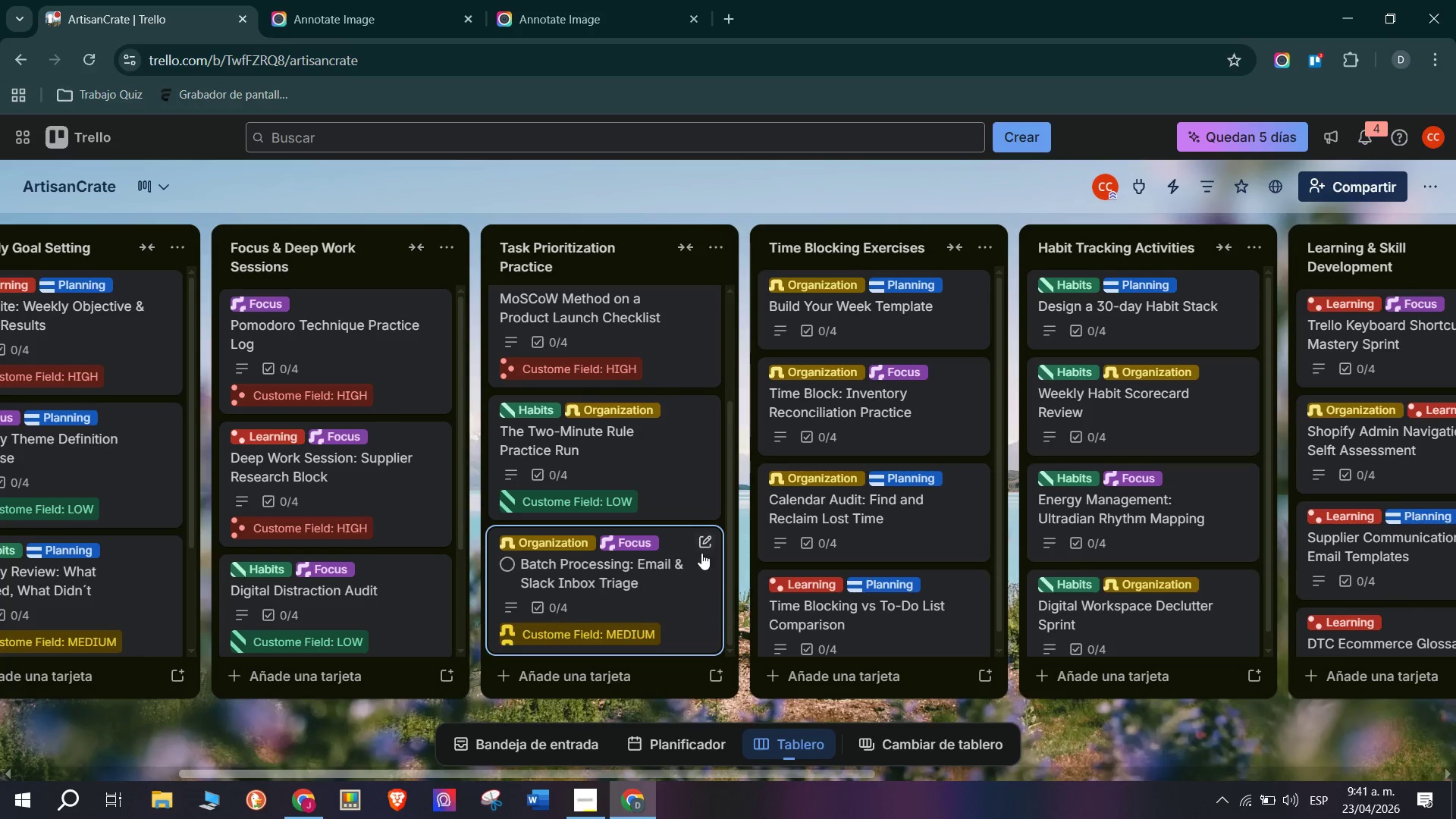 
mouse_move([645, 566])
 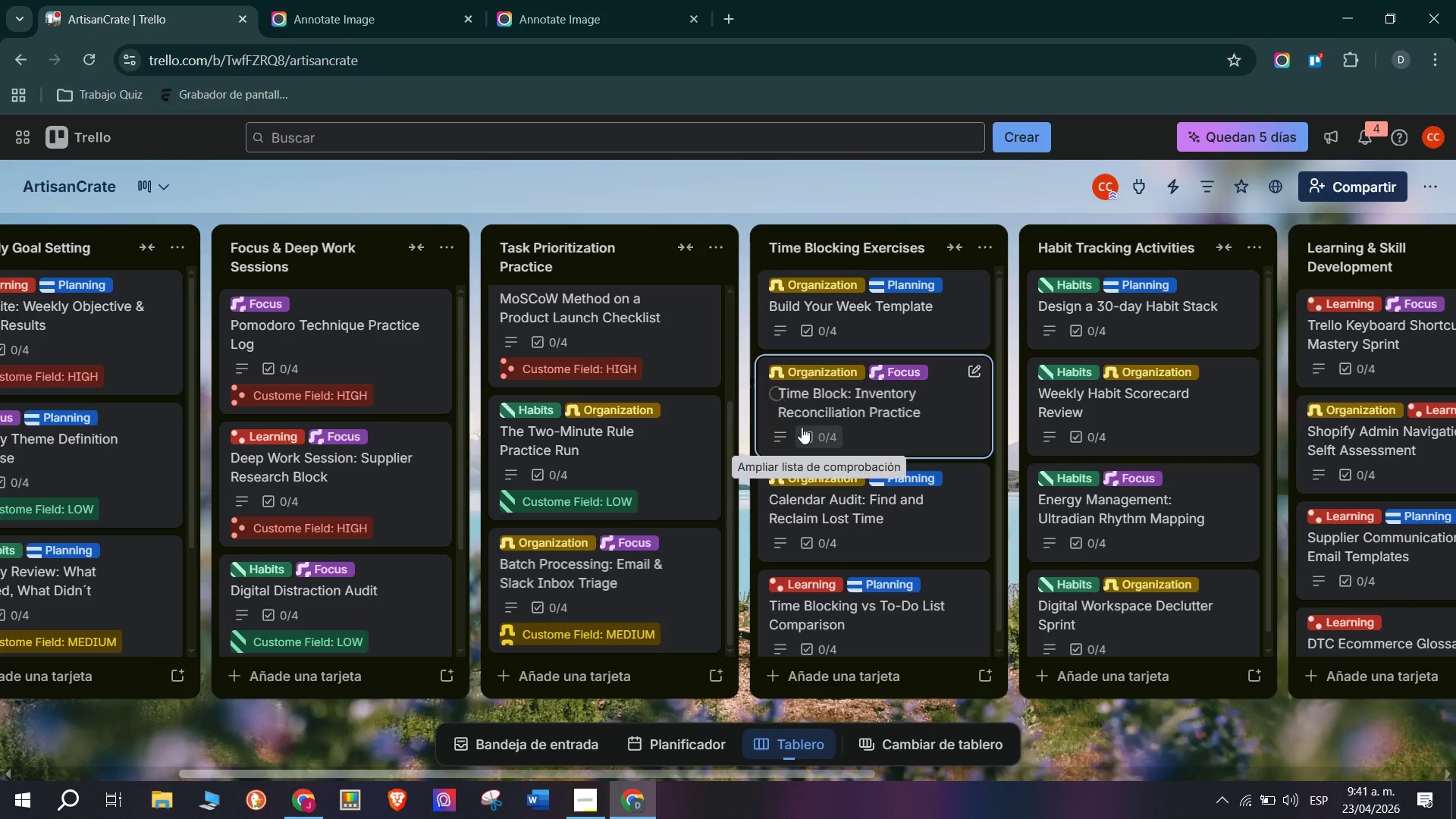 
left_click([859, 324])
 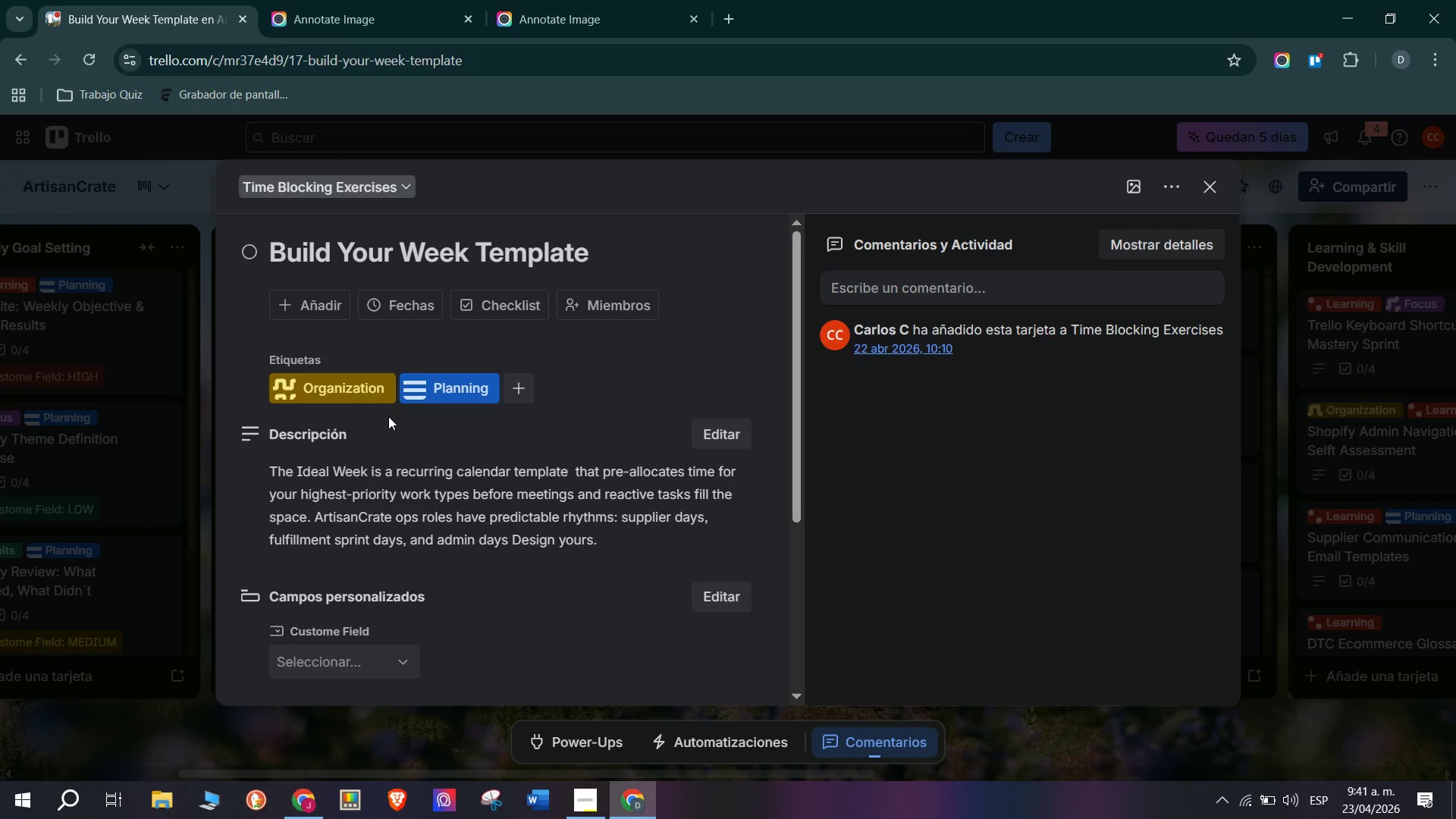 
scroll: coordinate [817, 352], scroll_direction: up, amount: 3.0
 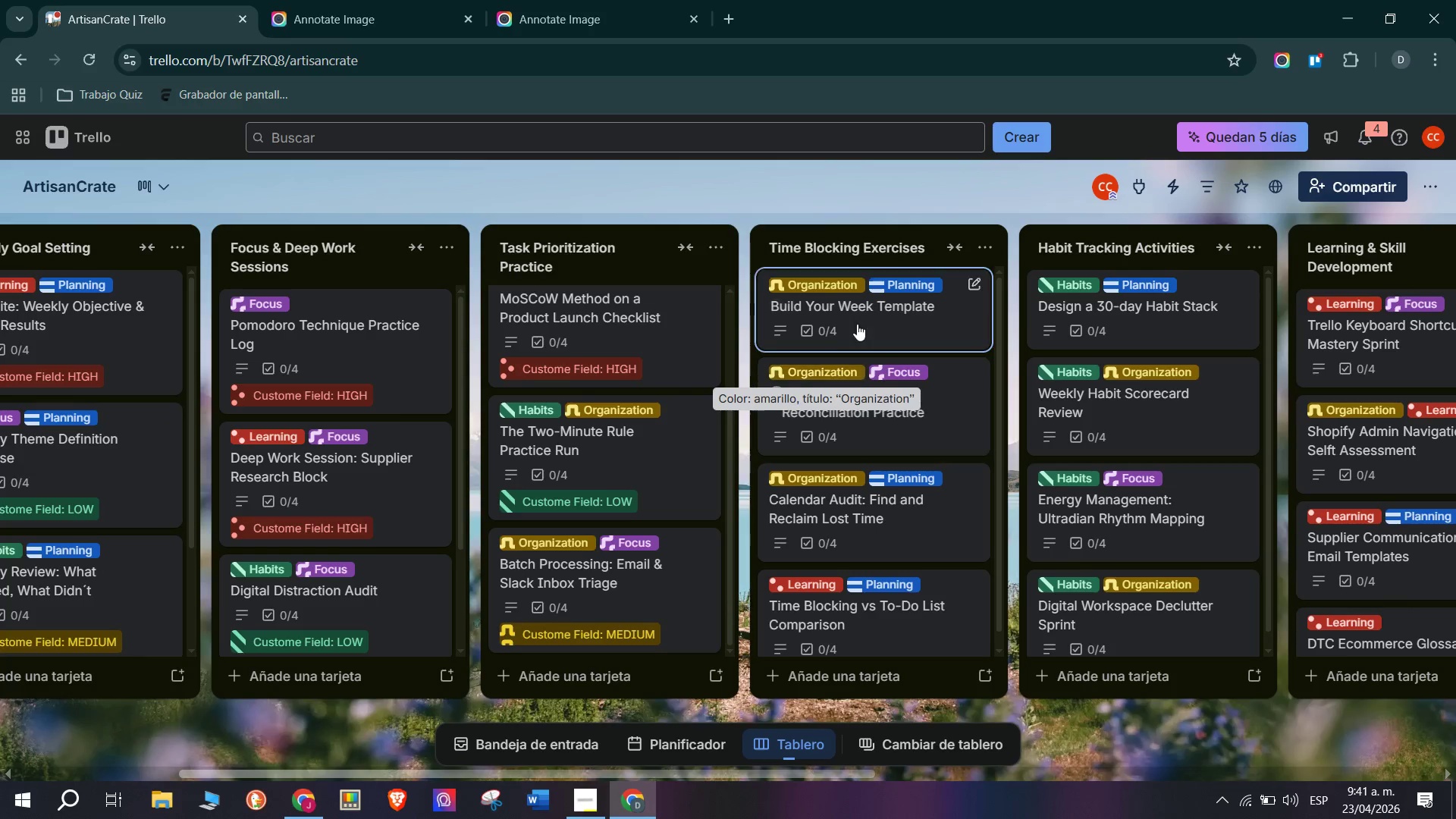 
left_click([374, 650])
 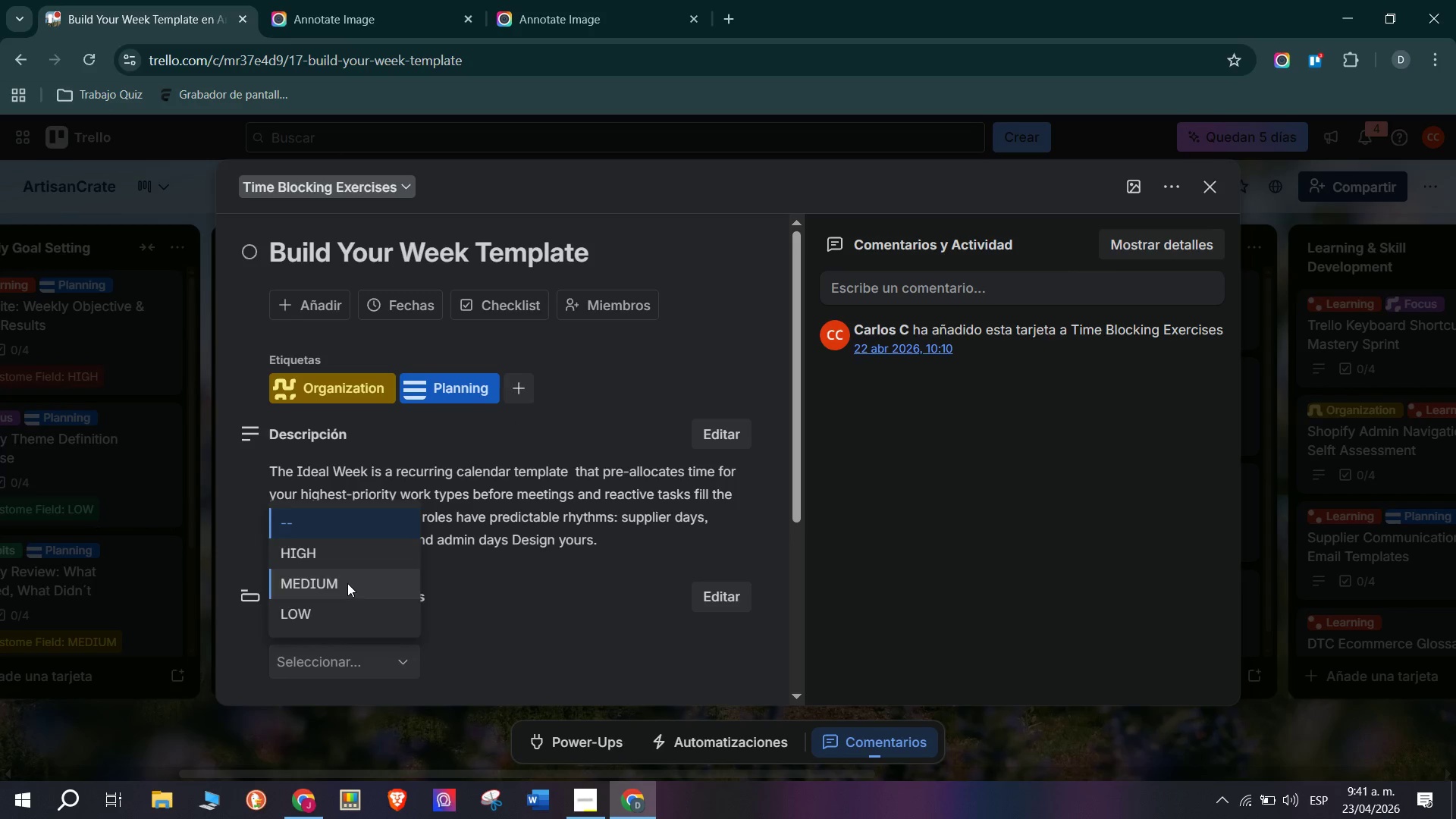 
double_click([138, 579])
 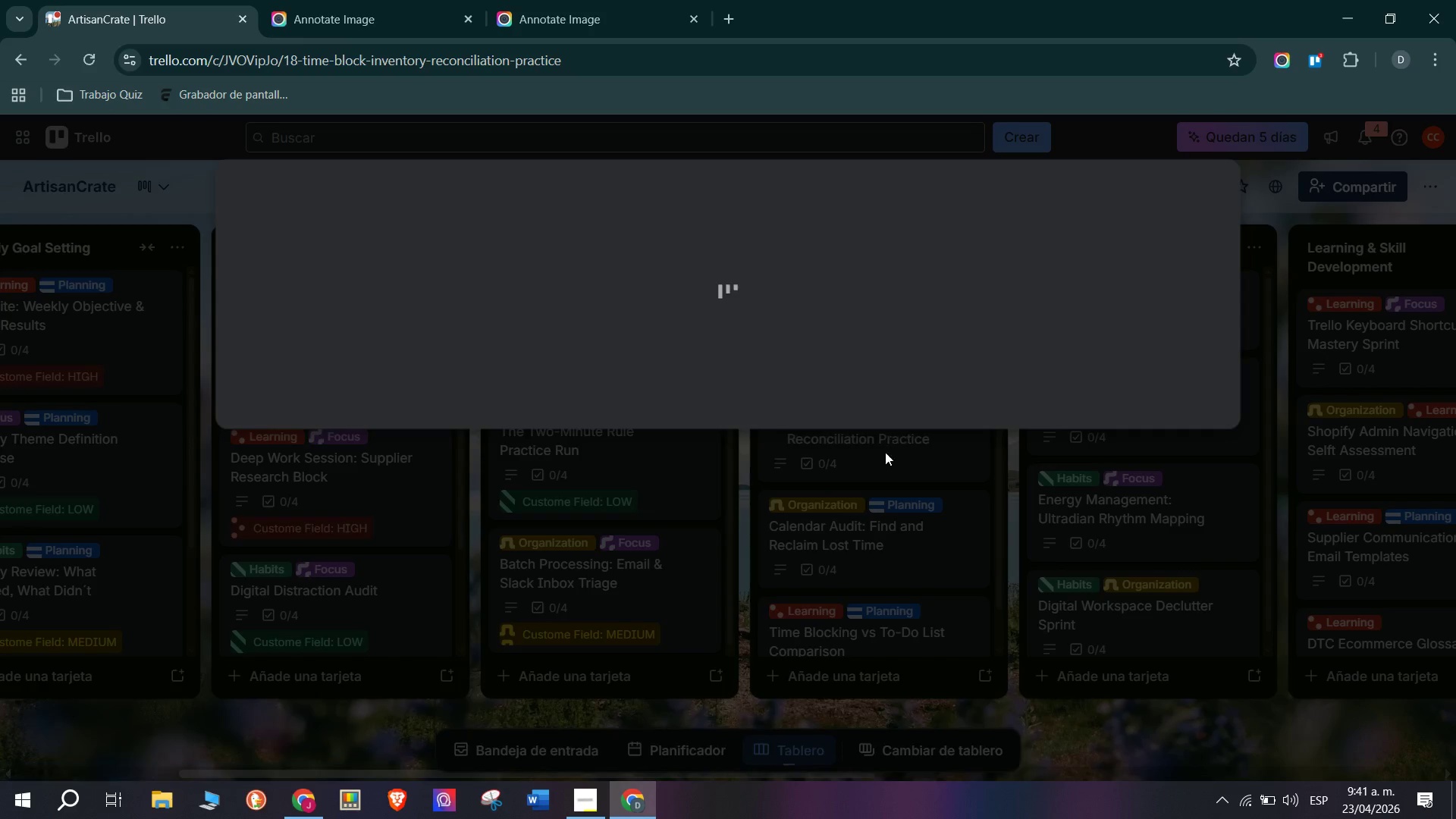 
scroll: coordinate [399, 575], scroll_direction: down, amount: 1.0
 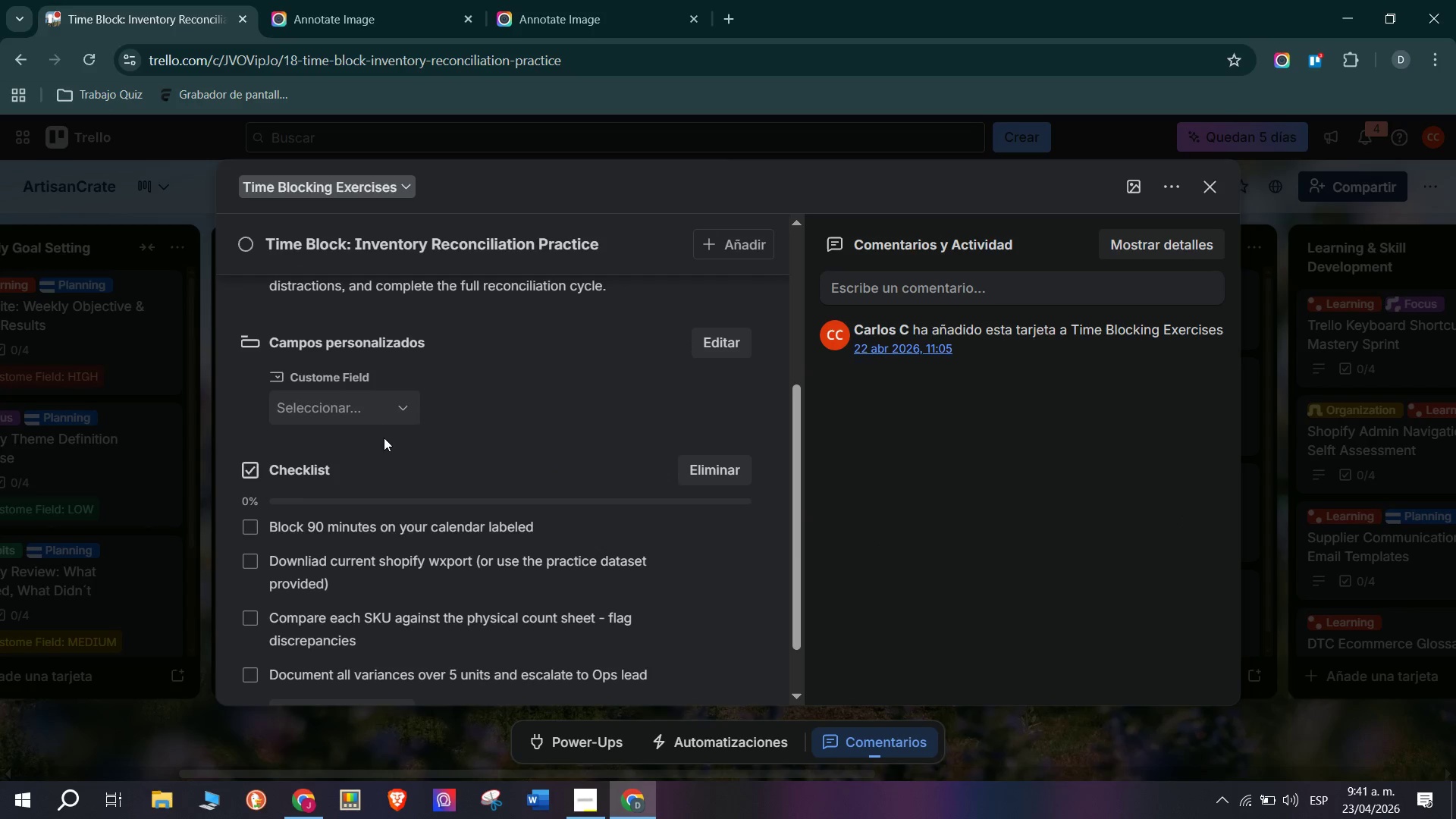 
left_click([382, 419])
 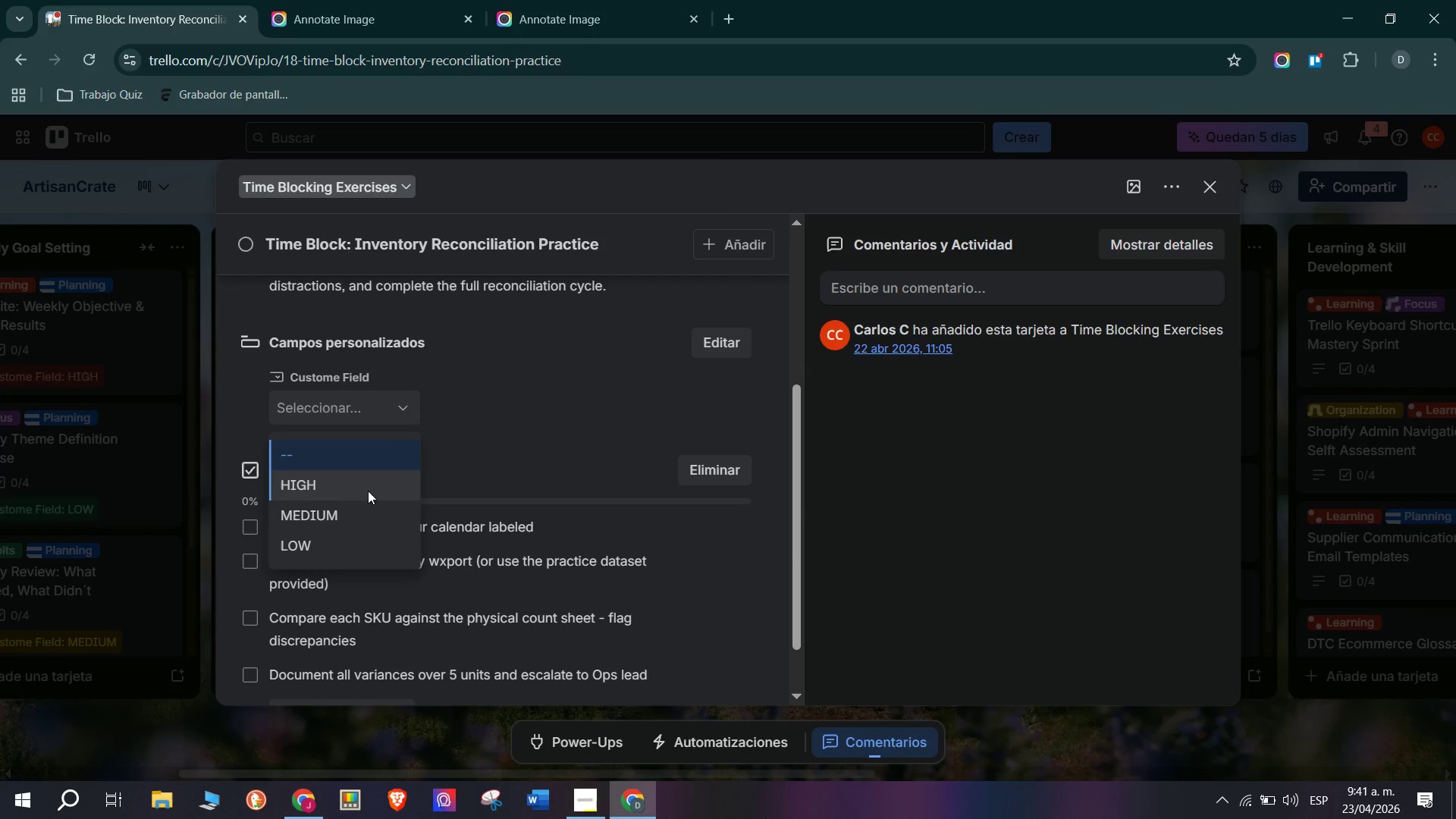 
double_click([116, 516])
 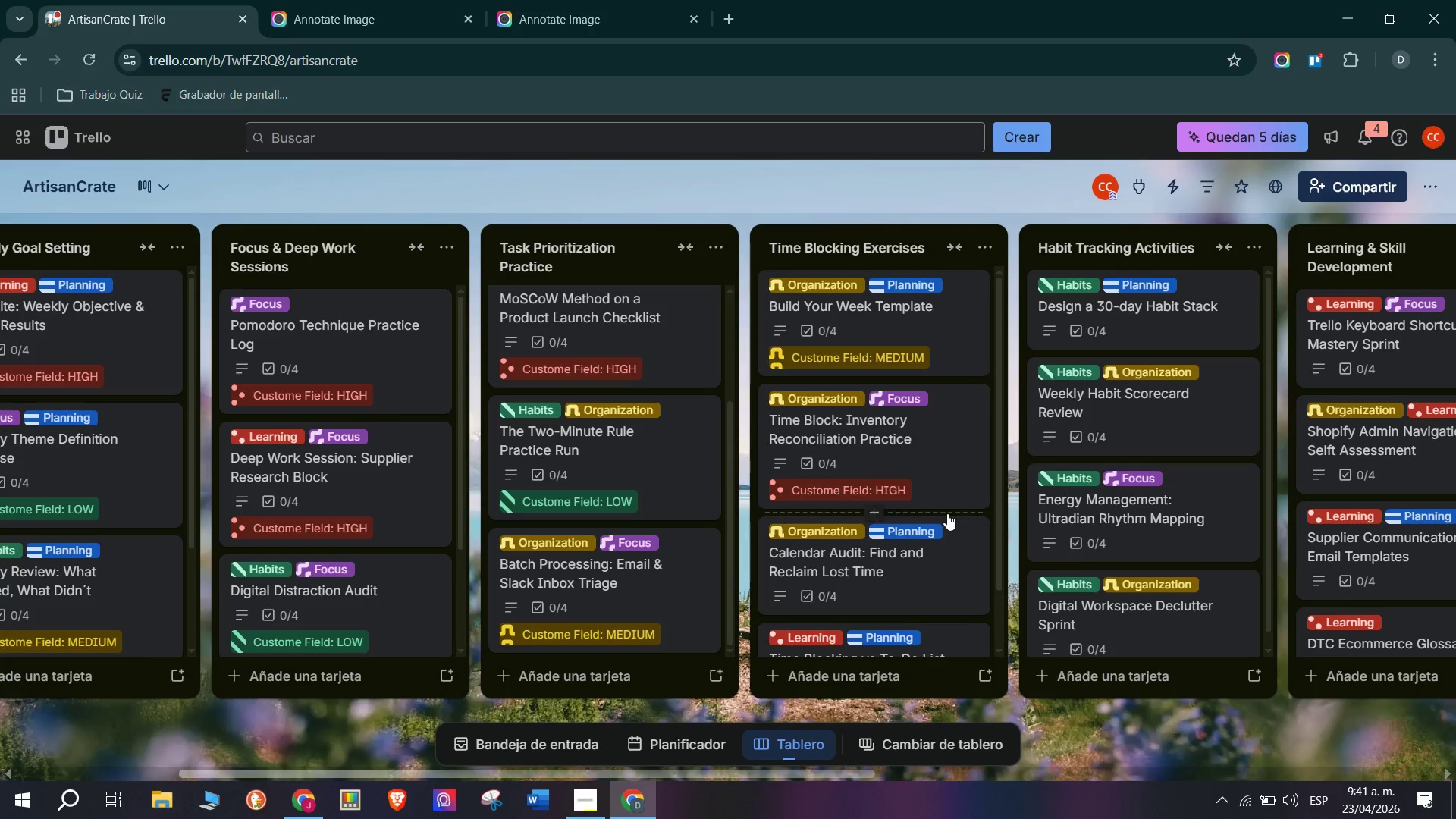 
left_click([930, 573])
 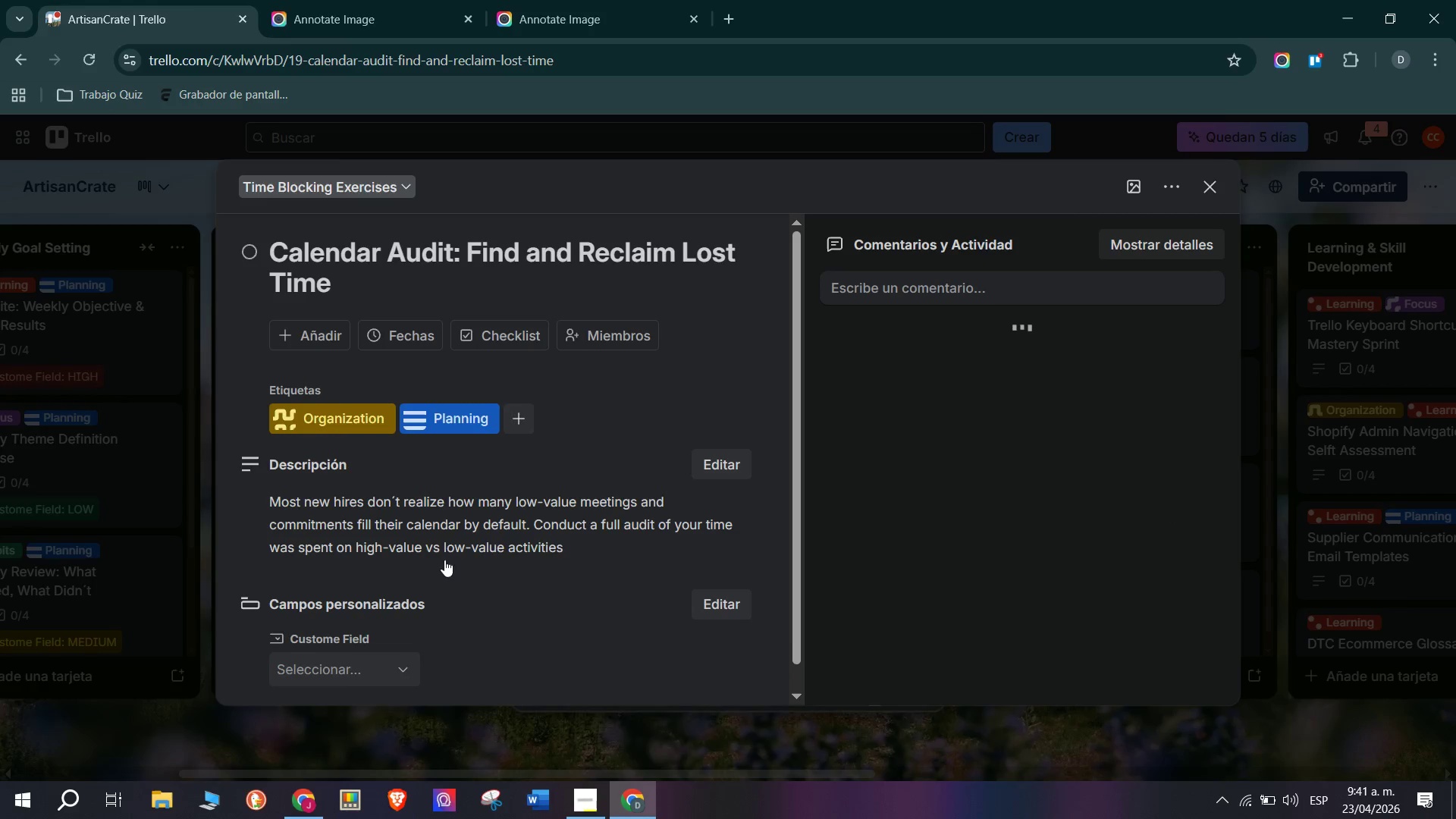 
scroll: coordinate [417, 566], scroll_direction: down, amount: 1.0
 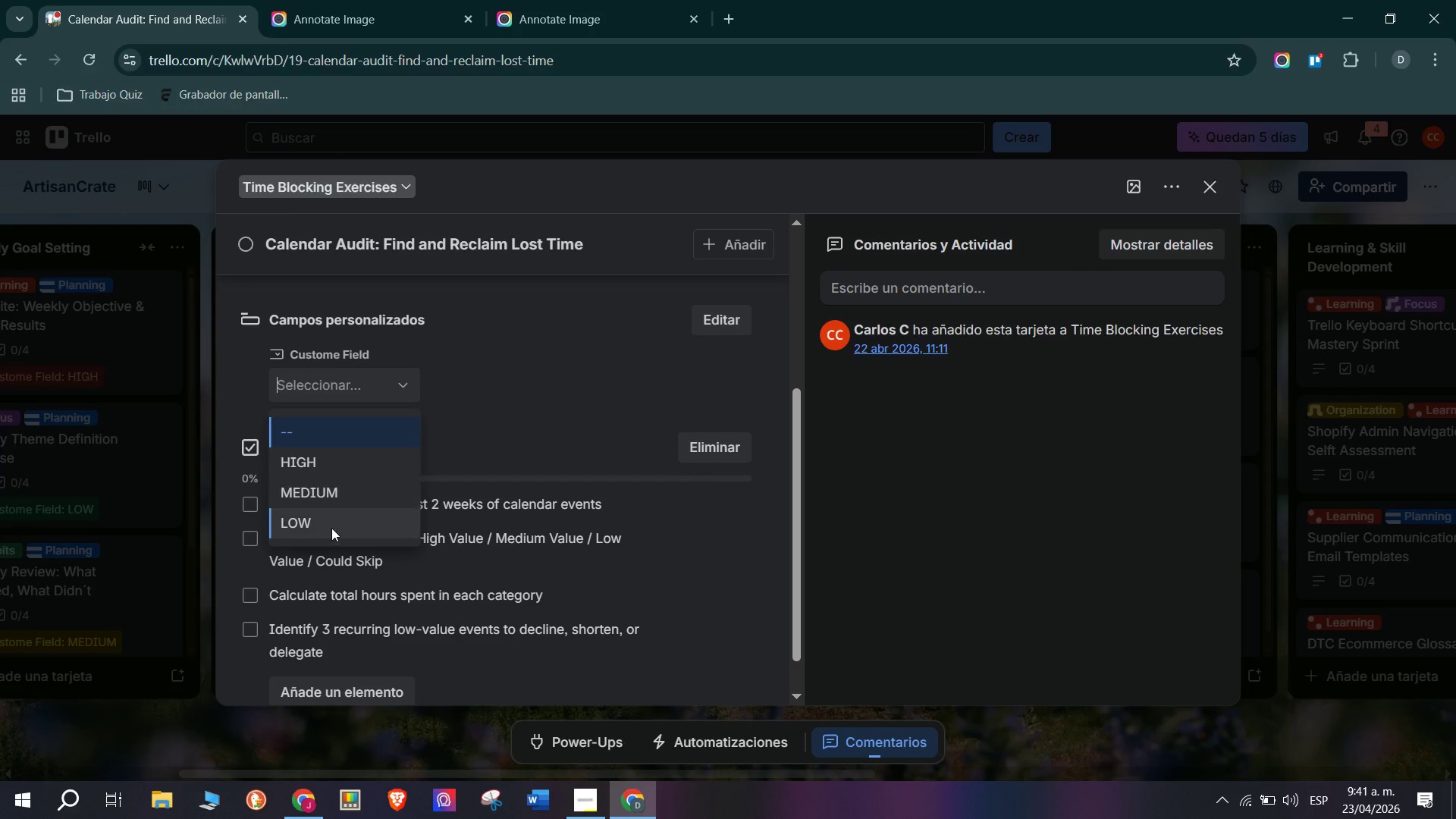 
double_click([123, 478])
 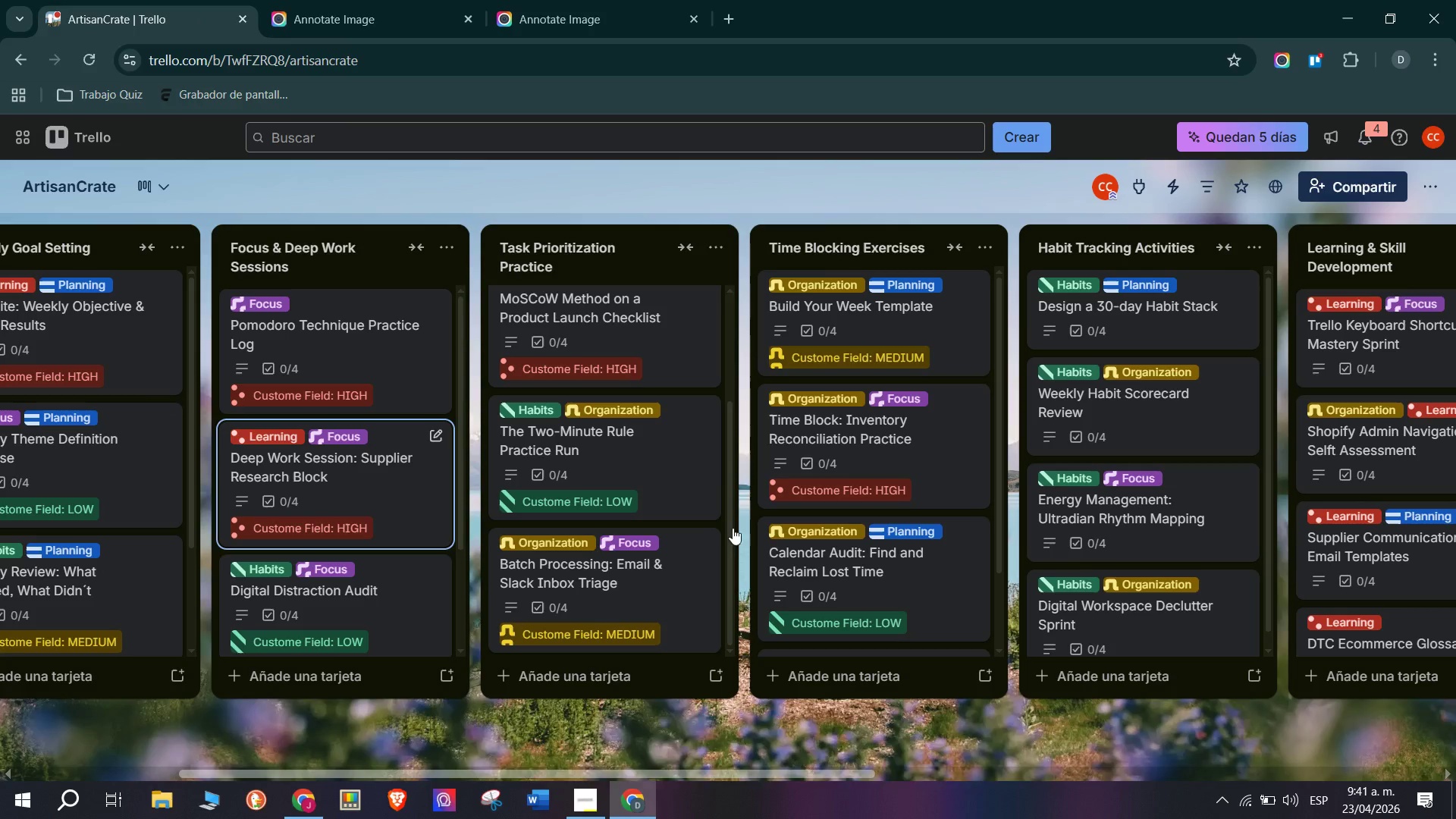 
left_click([891, 600])
 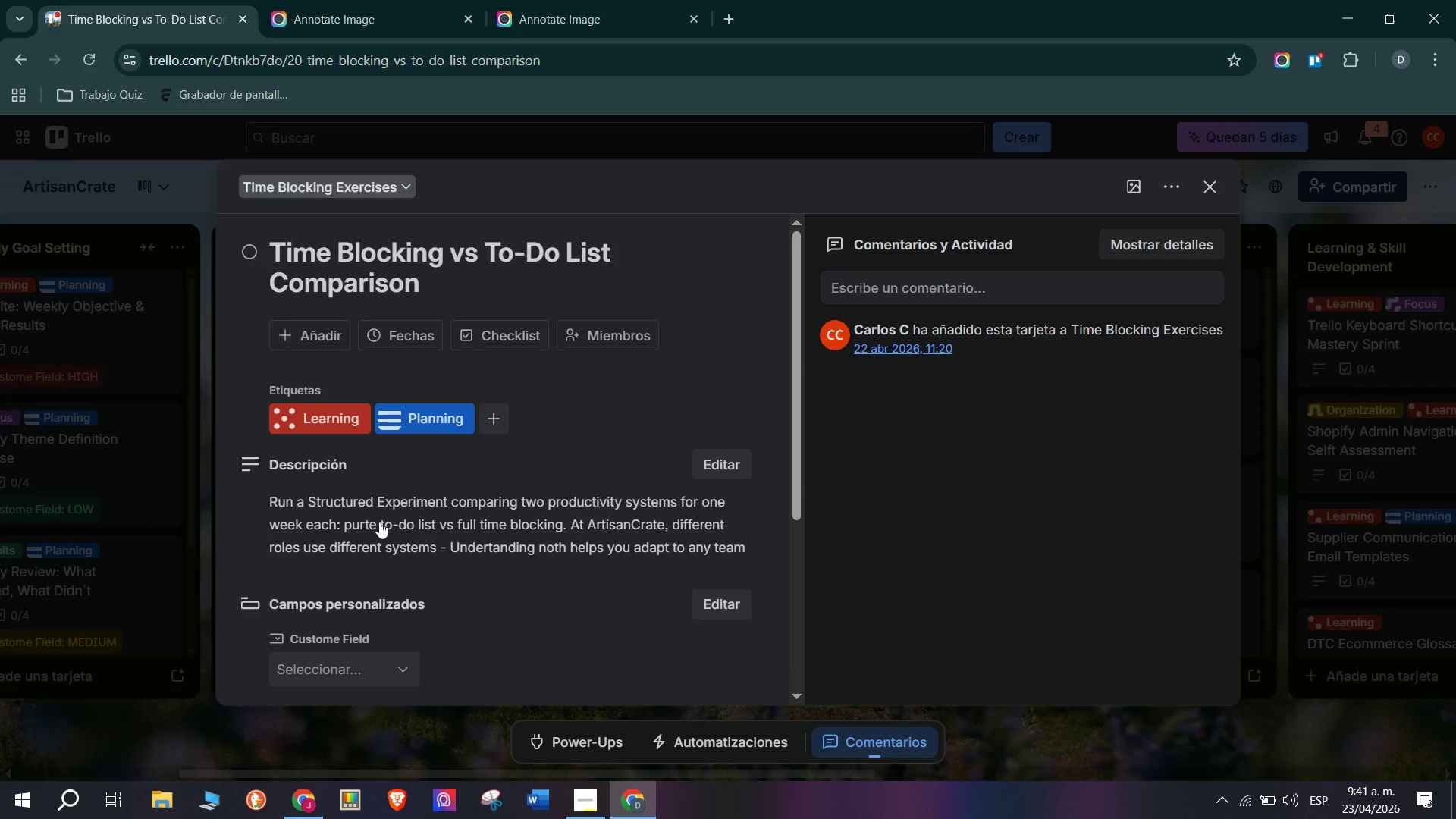 
scroll: coordinate [404, 378], scroll_direction: down, amount: 5.0
 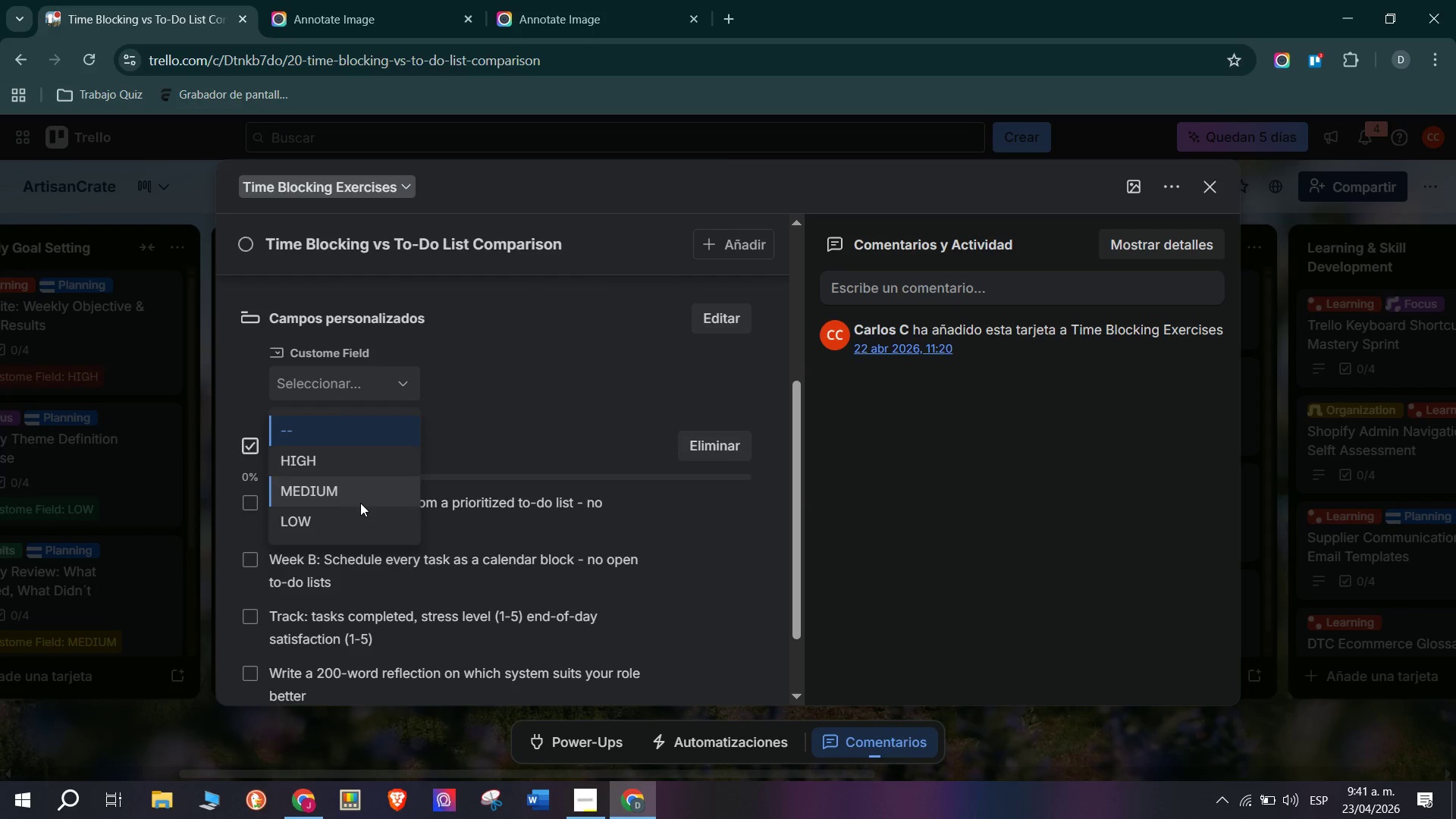 
double_click([152, 522])
 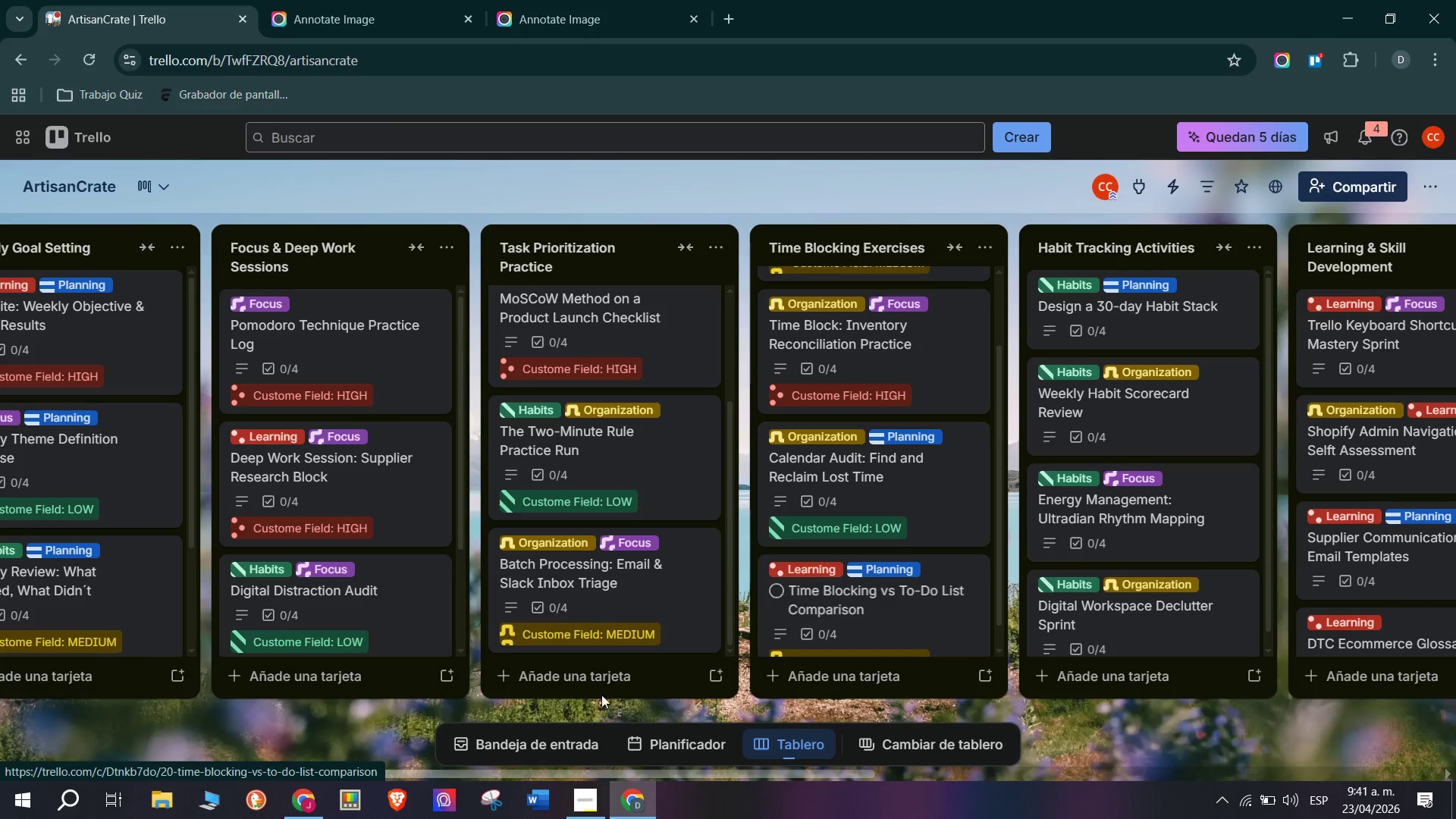 
scroll: coordinate [614, 665], scroll_direction: none, amount: 0.0
 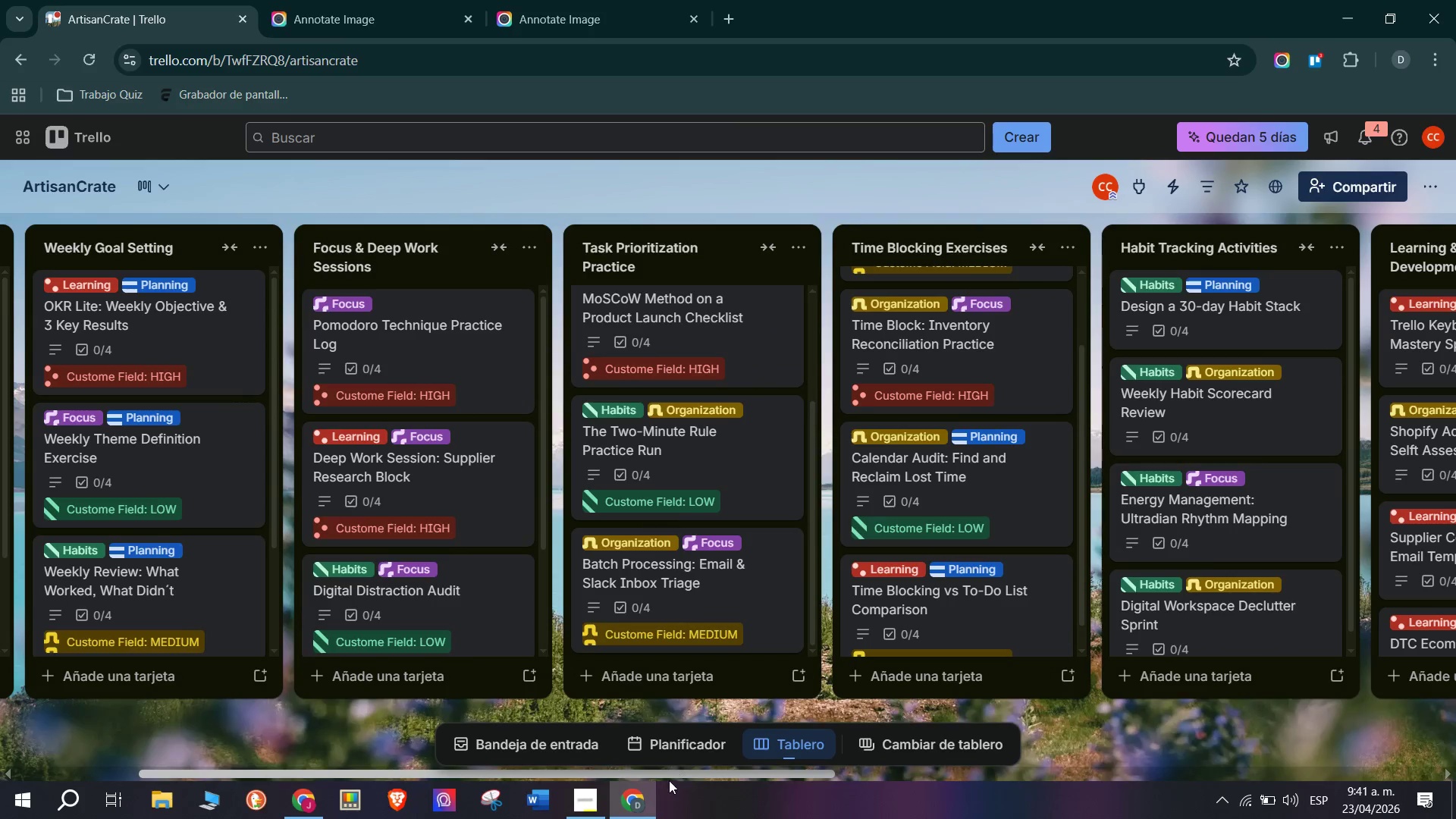 
left_click_drag(start_coordinate=[673, 775], to_coordinate=[915, 769])
 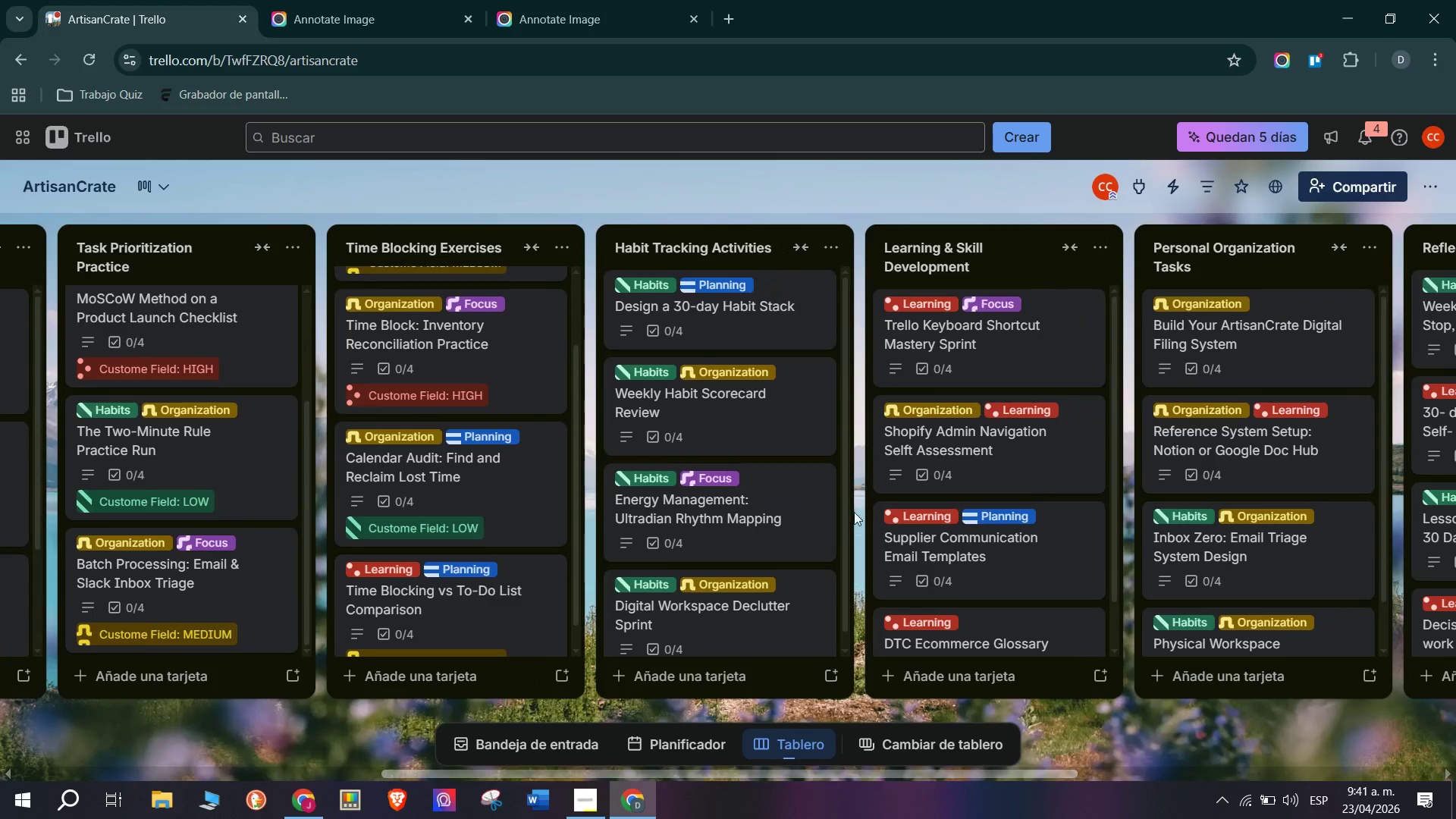 
left_click([713, 327])
 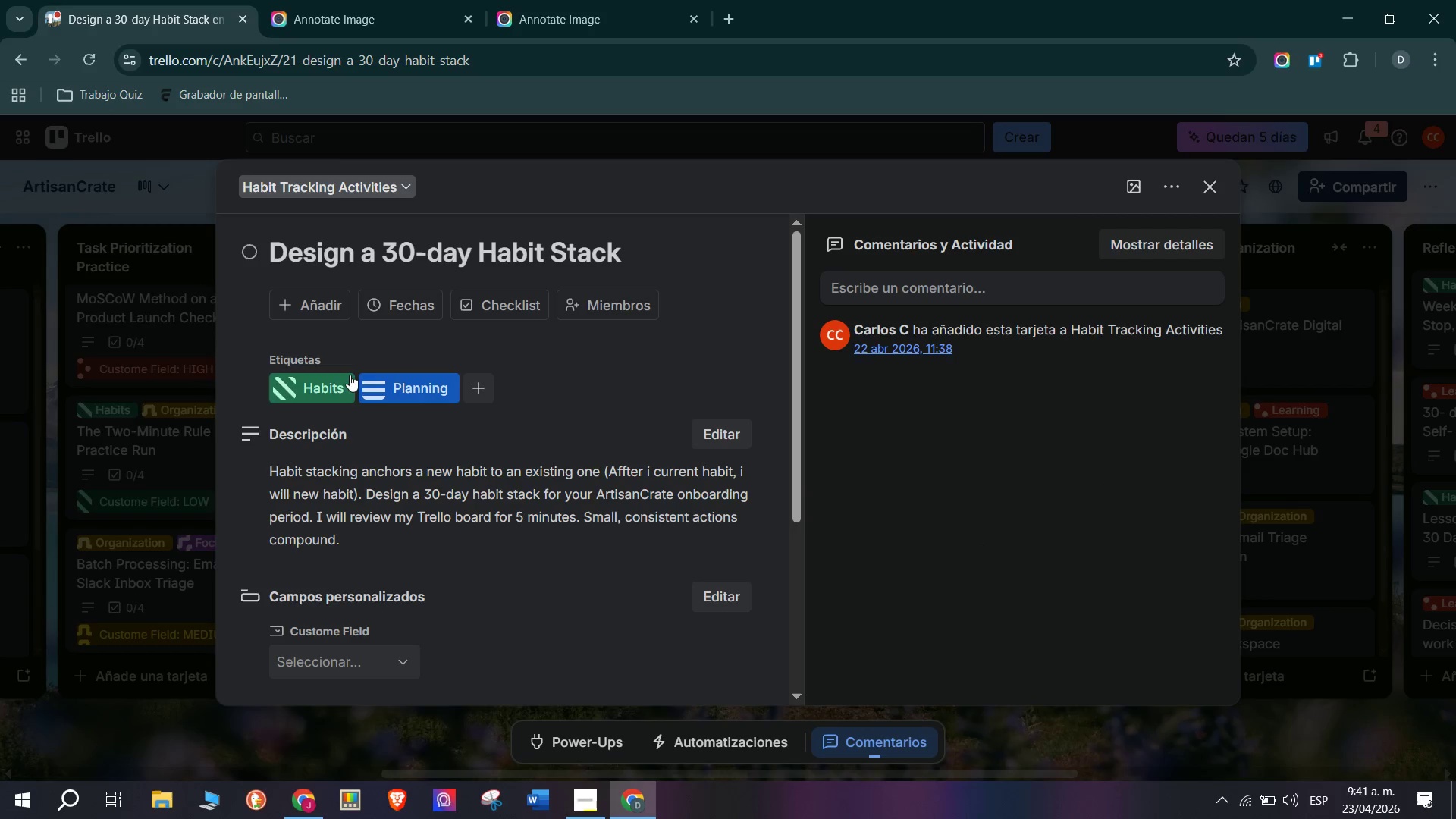 
scroll: coordinate [725, 410], scroll_direction: up, amount: 6.0
 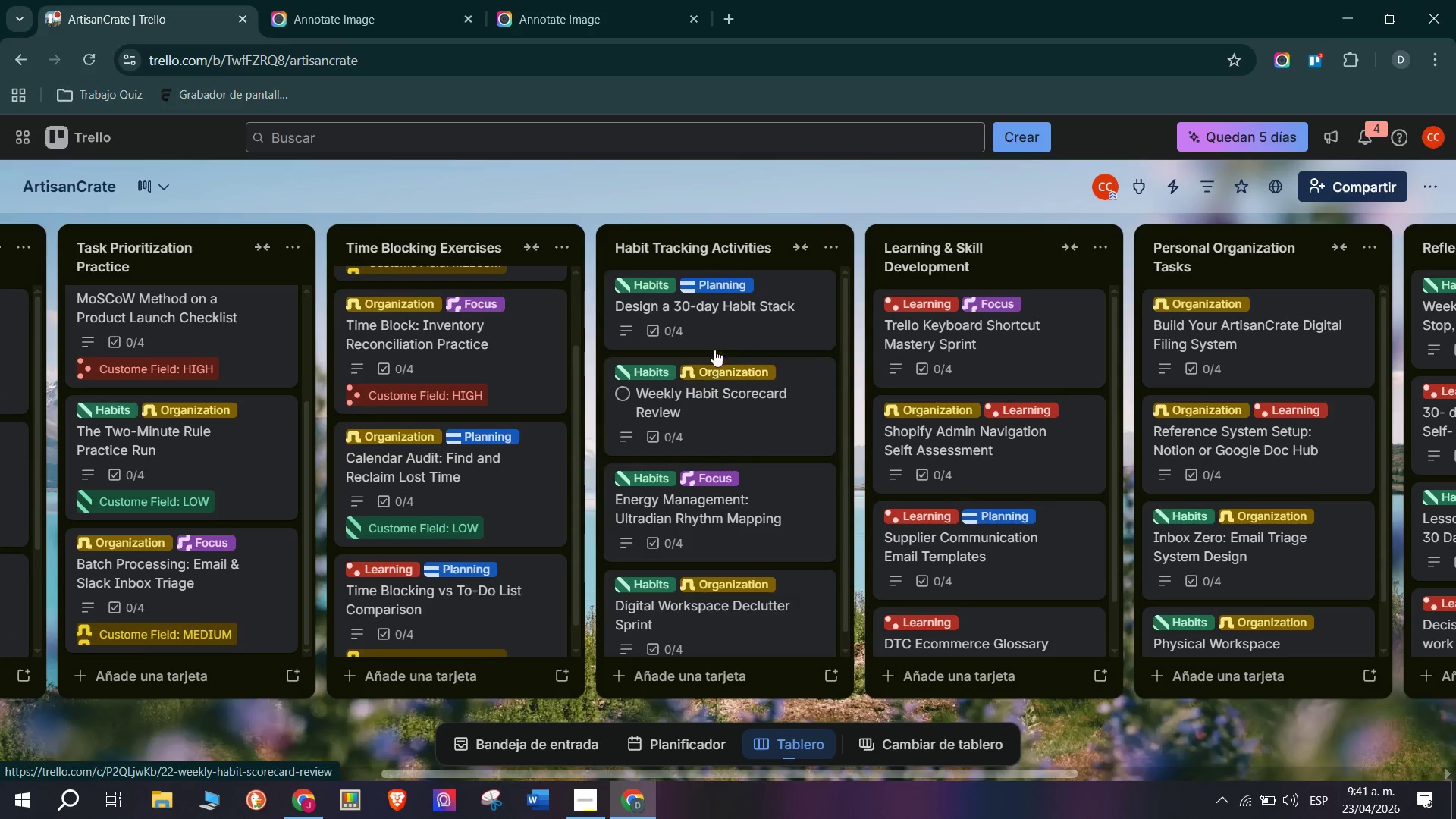 
scroll: coordinate [366, 496], scroll_direction: down, amount: 1.0
 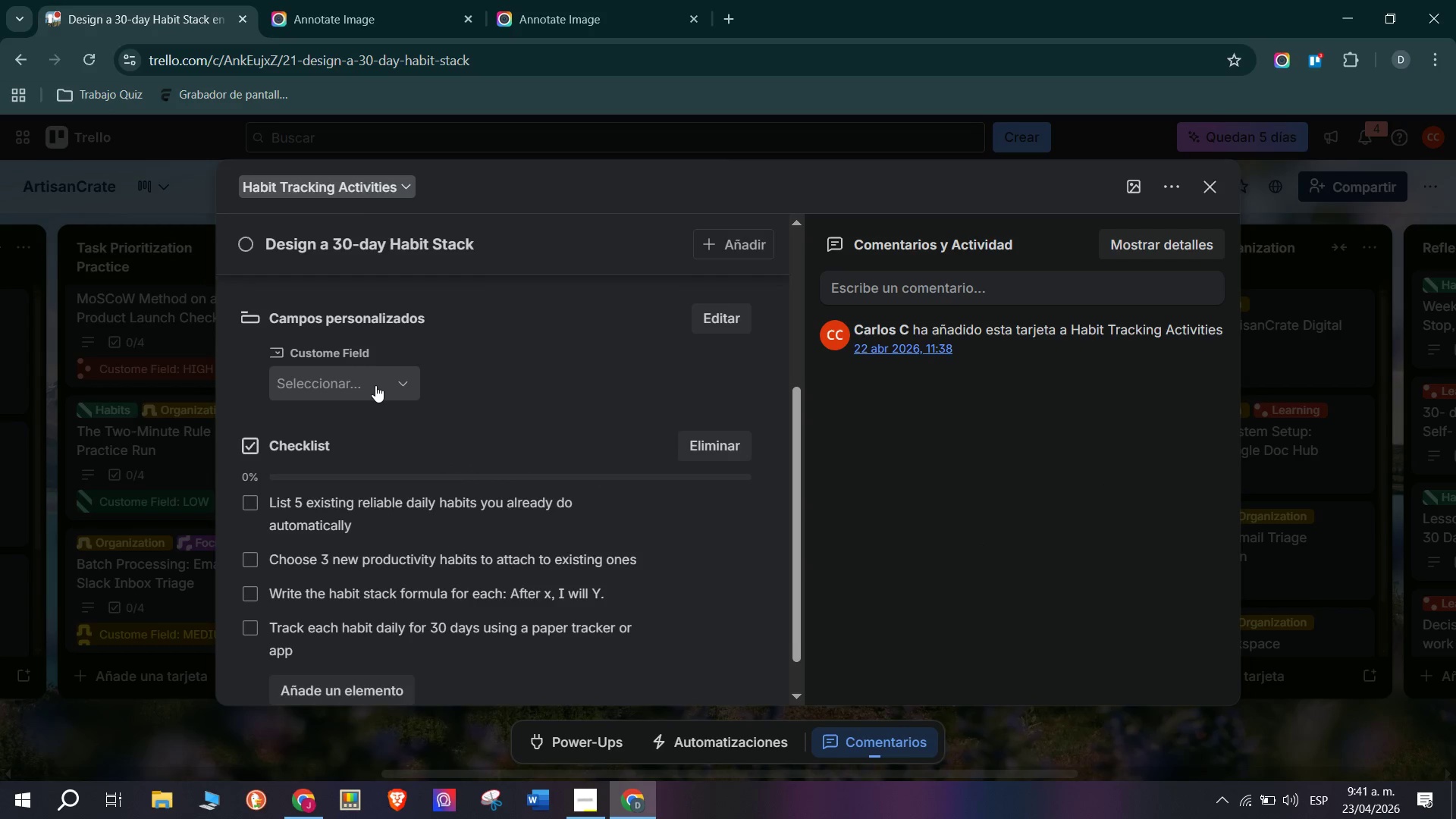 
left_click([377, 377])
 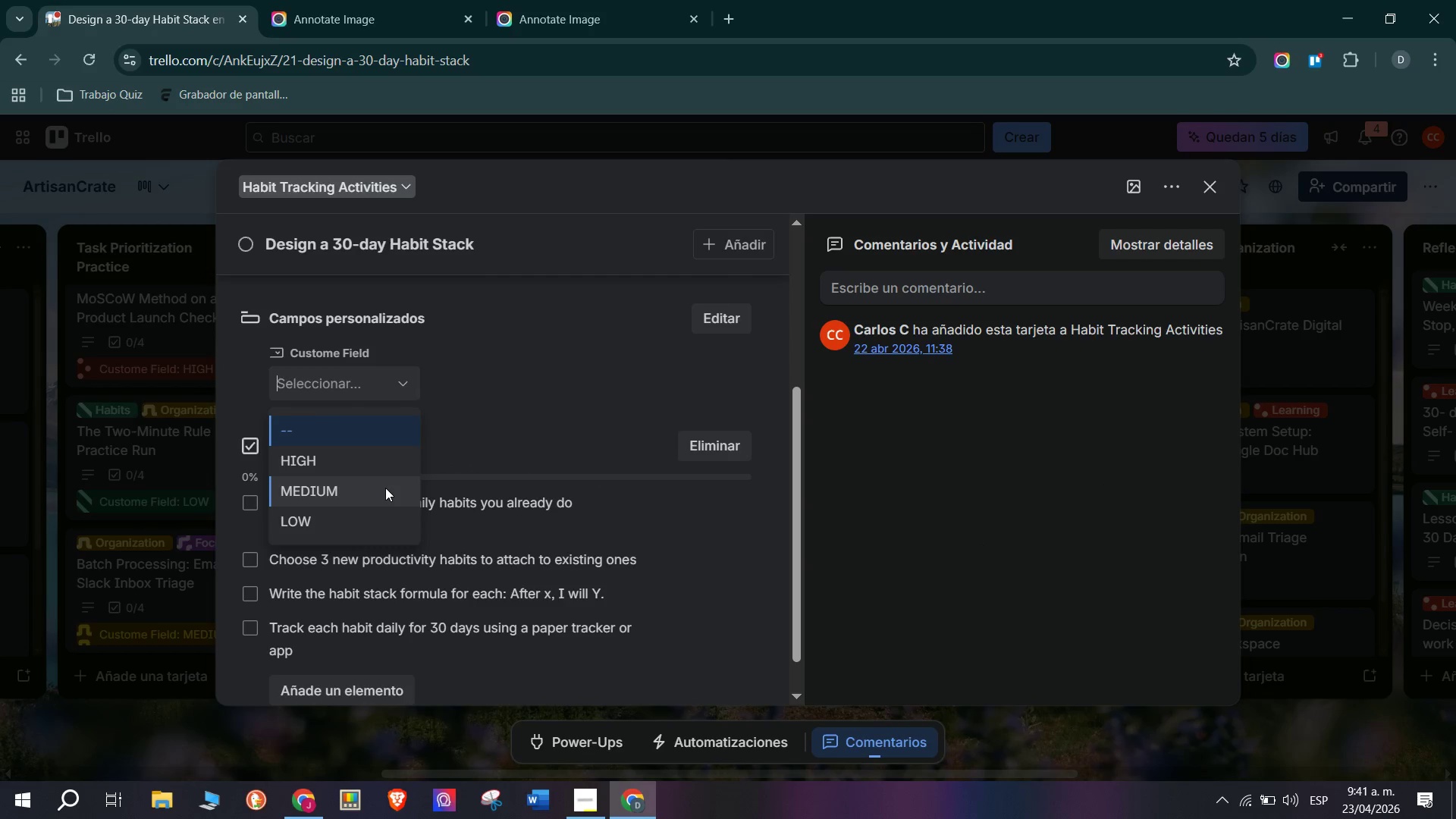 
wait(8.52)
 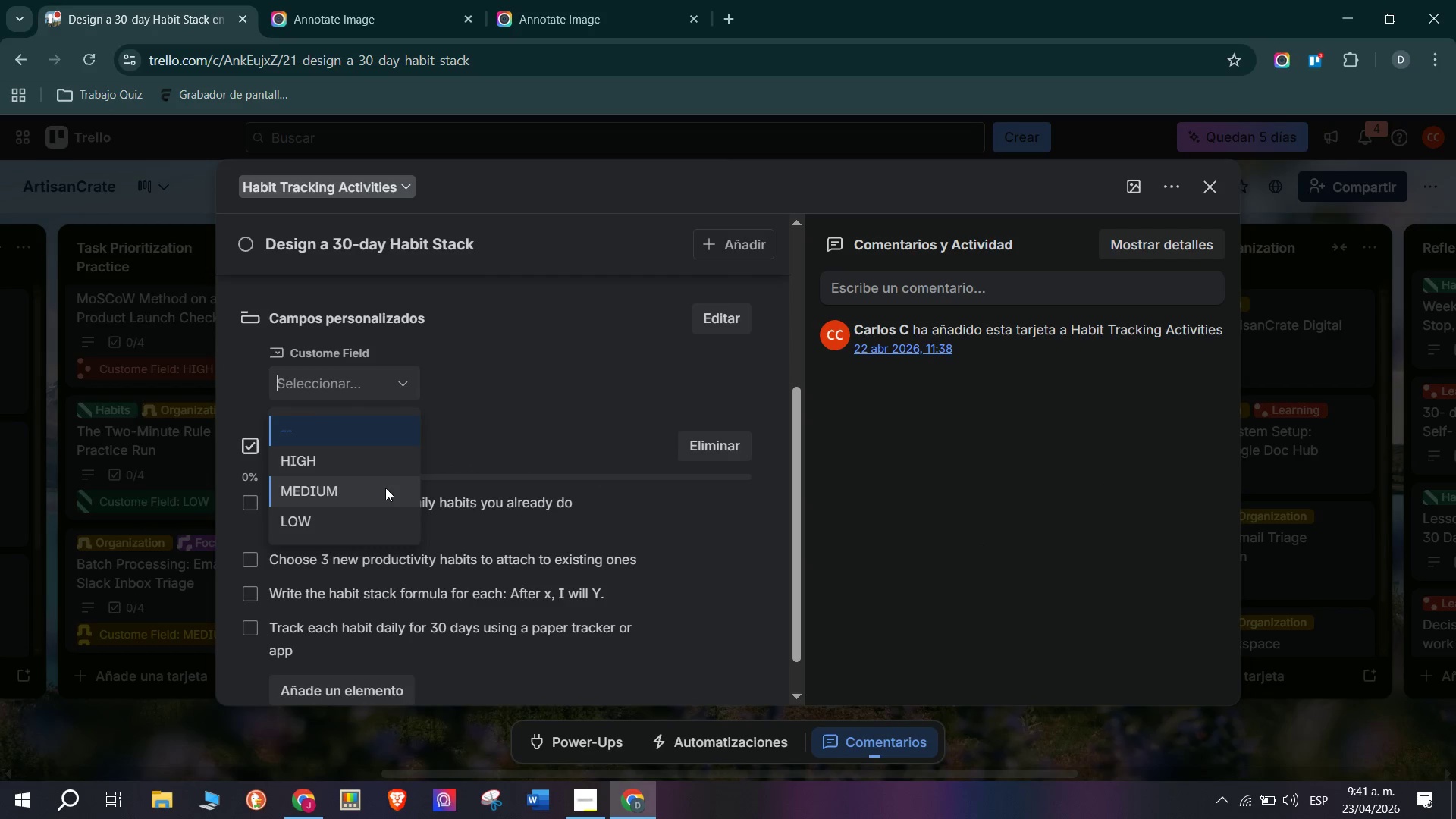 
left_click([385, 488])
 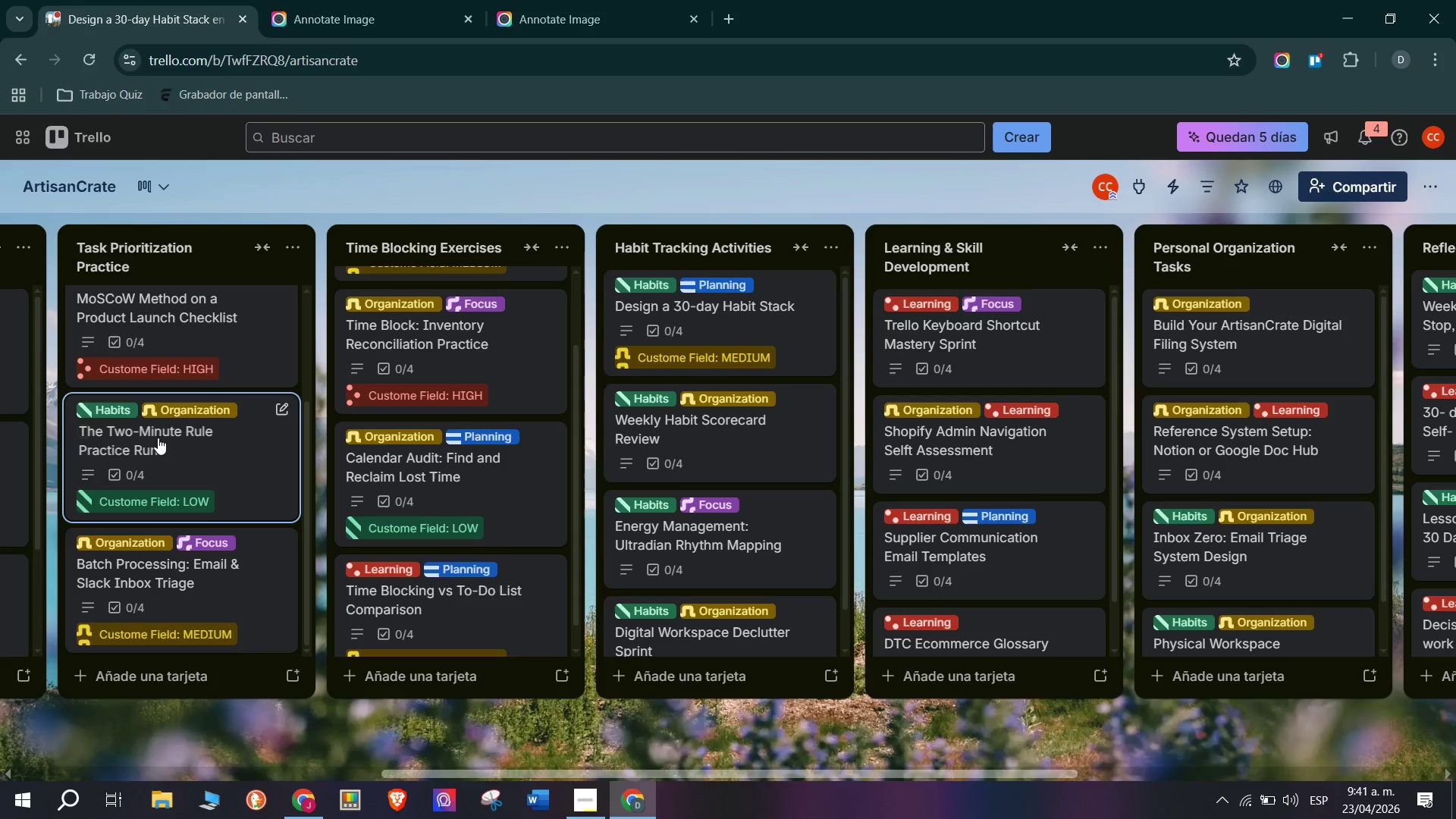 
mouse_move([718, 444])
 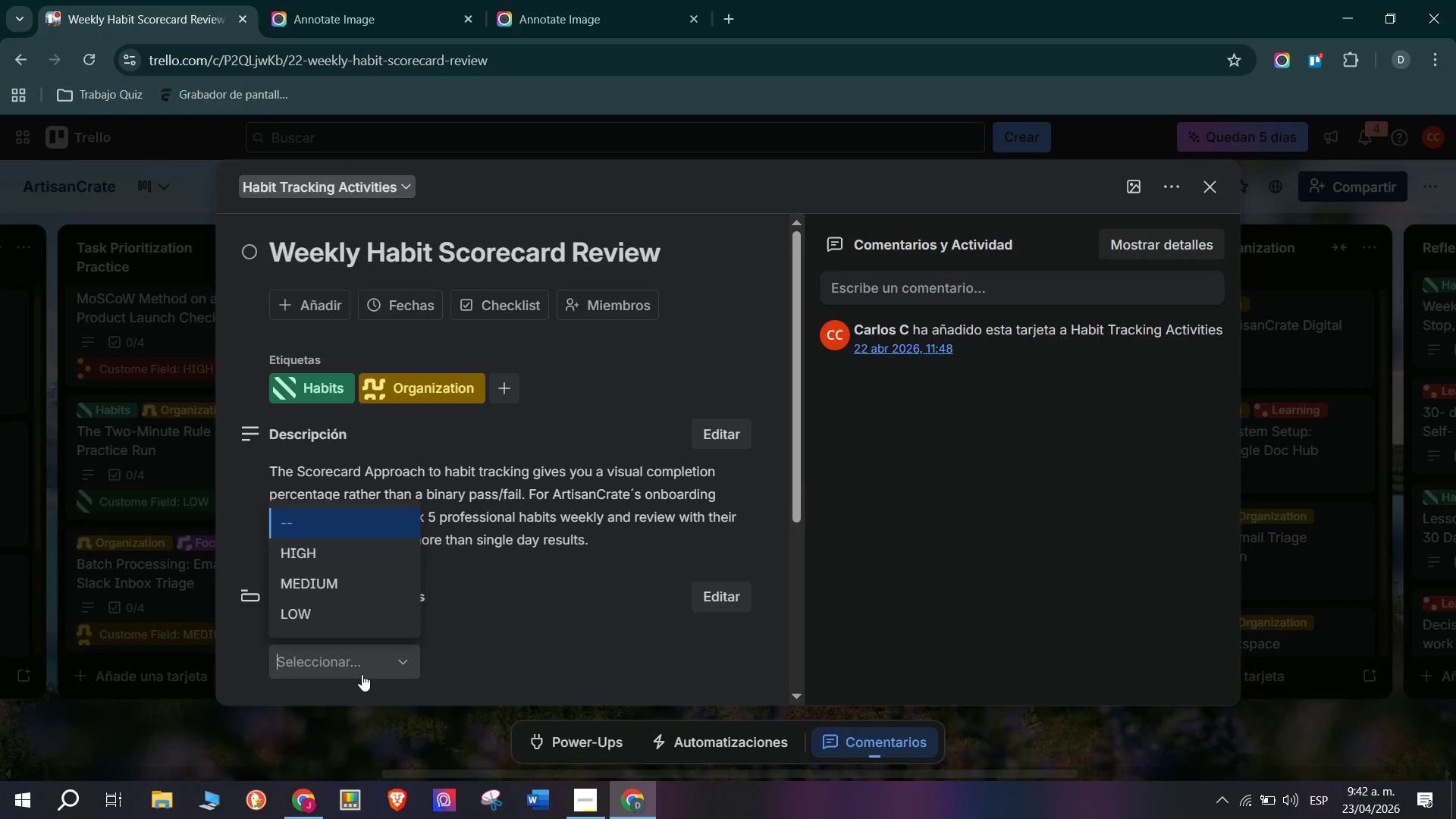 
left_click([366, 620])
 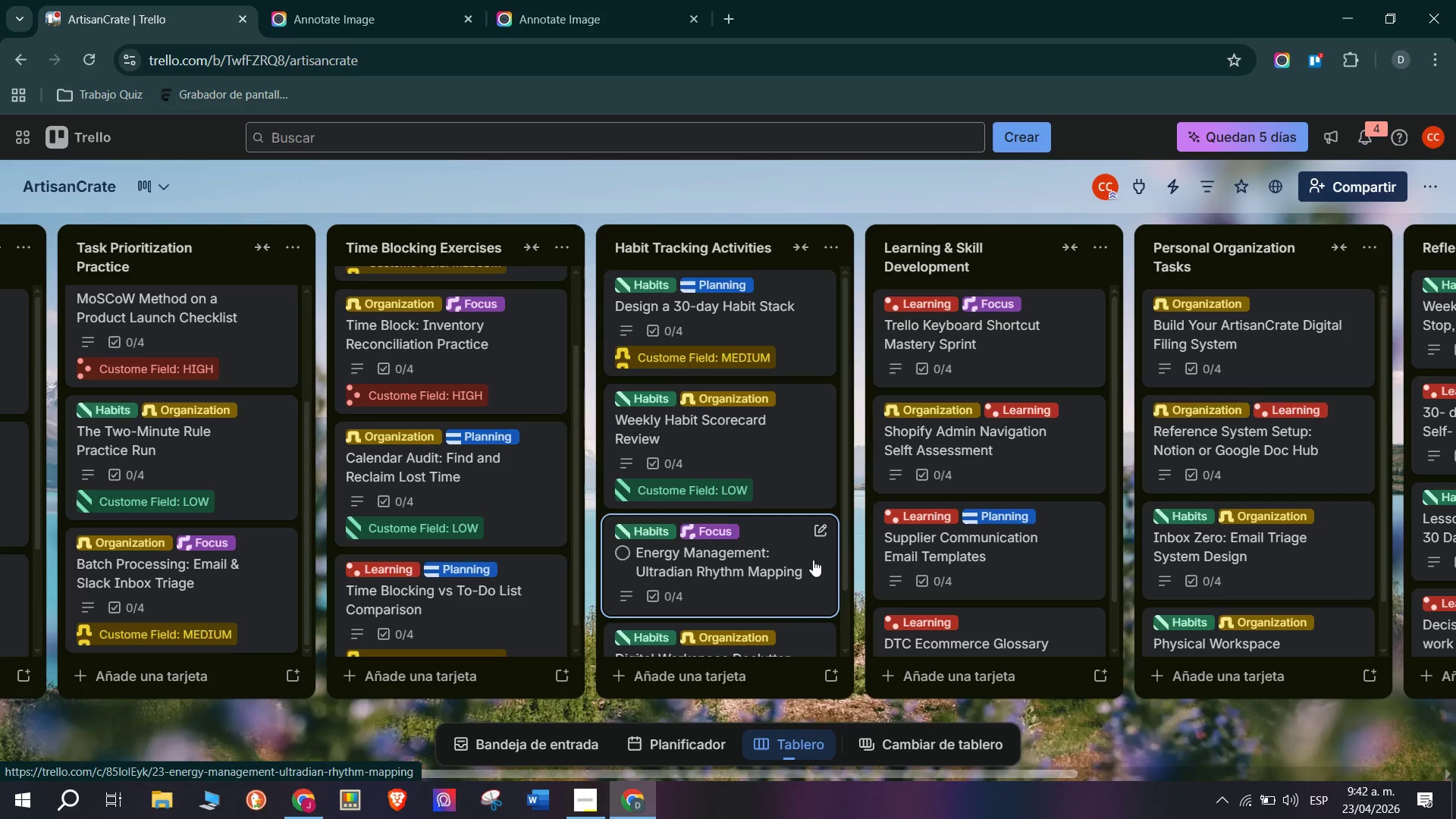 
wait(5.02)
 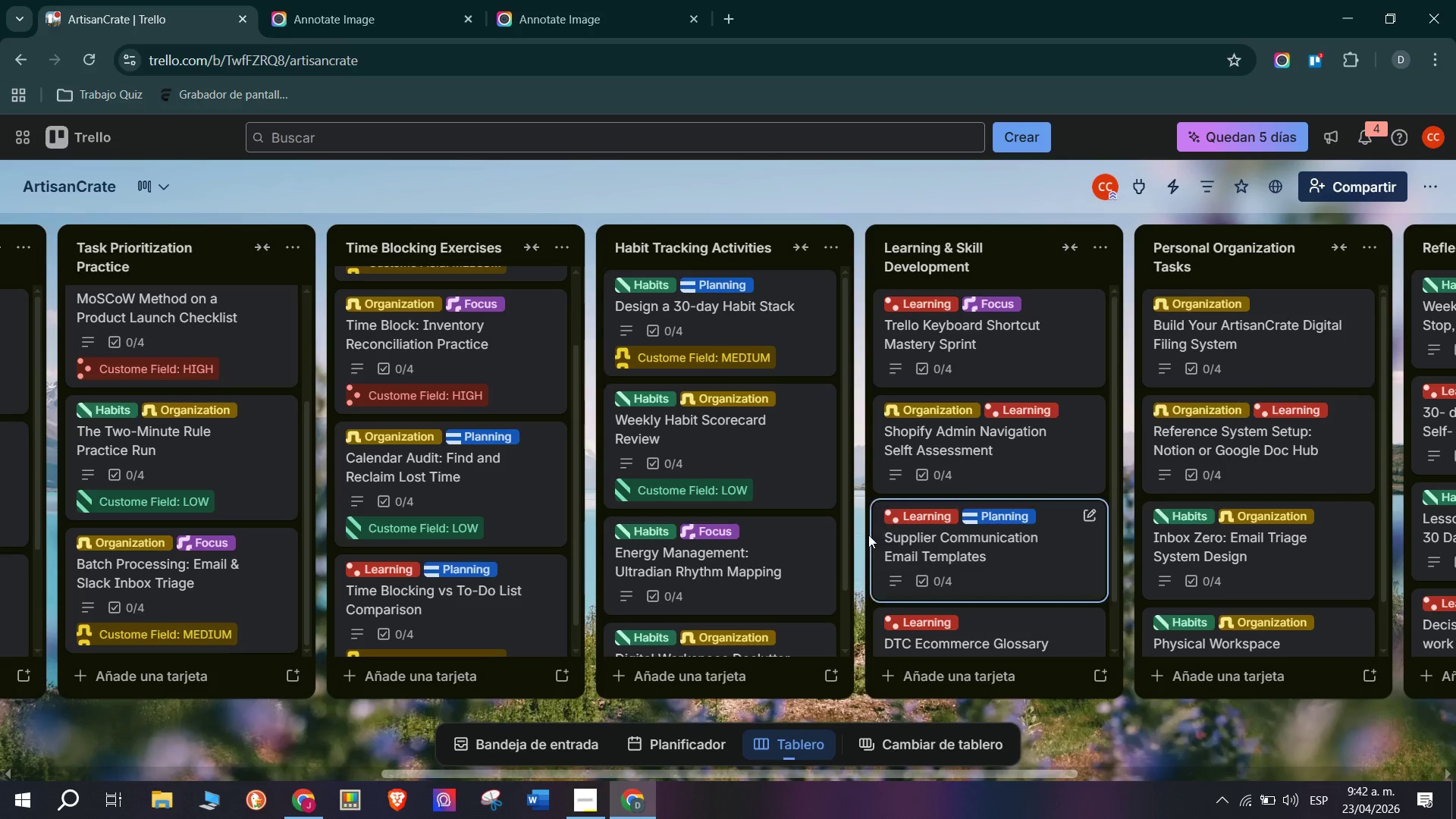 
scroll: coordinate [356, 610], scroll_direction: down, amount: 1.0
 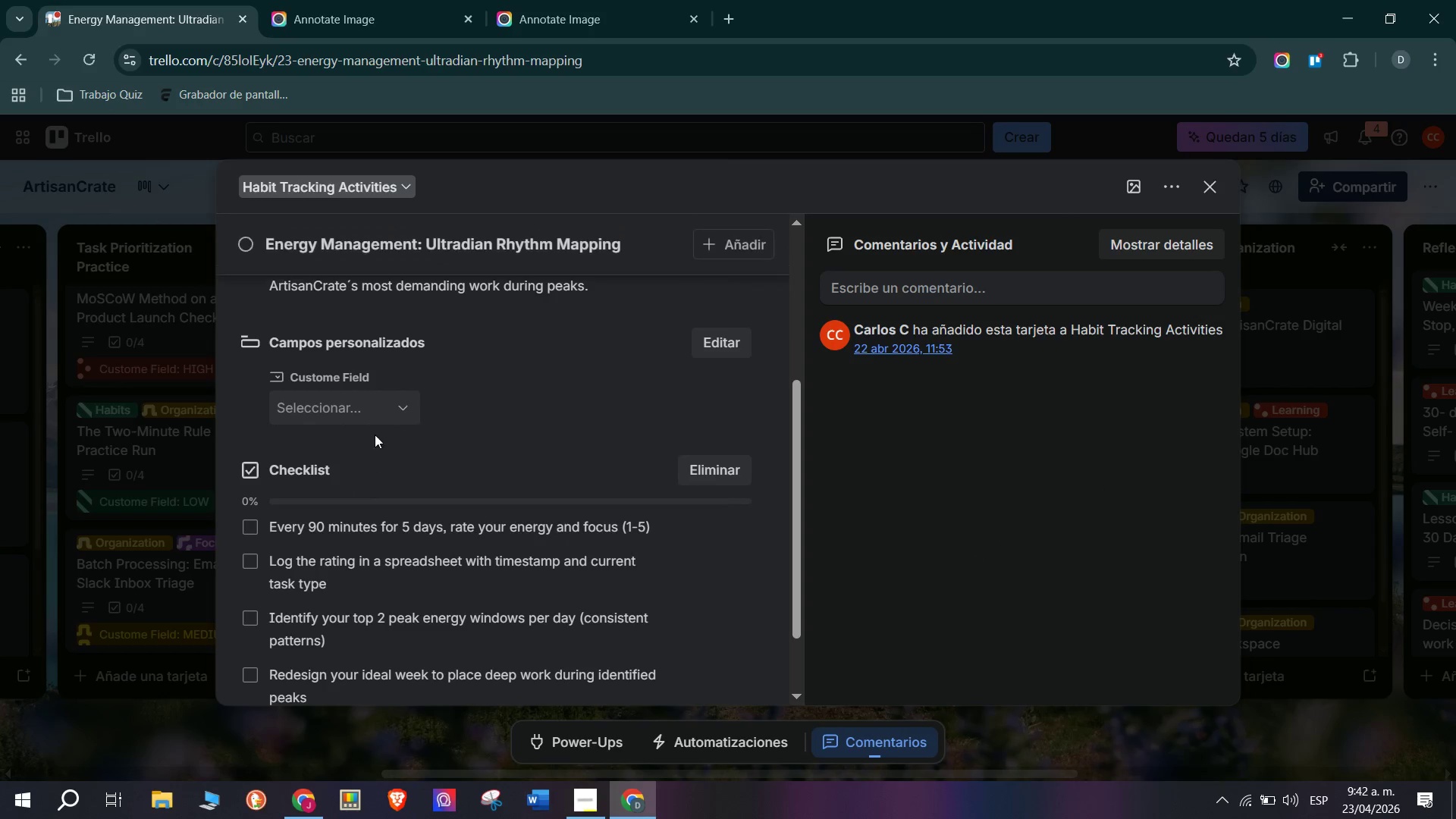 
left_click([377, 415])
 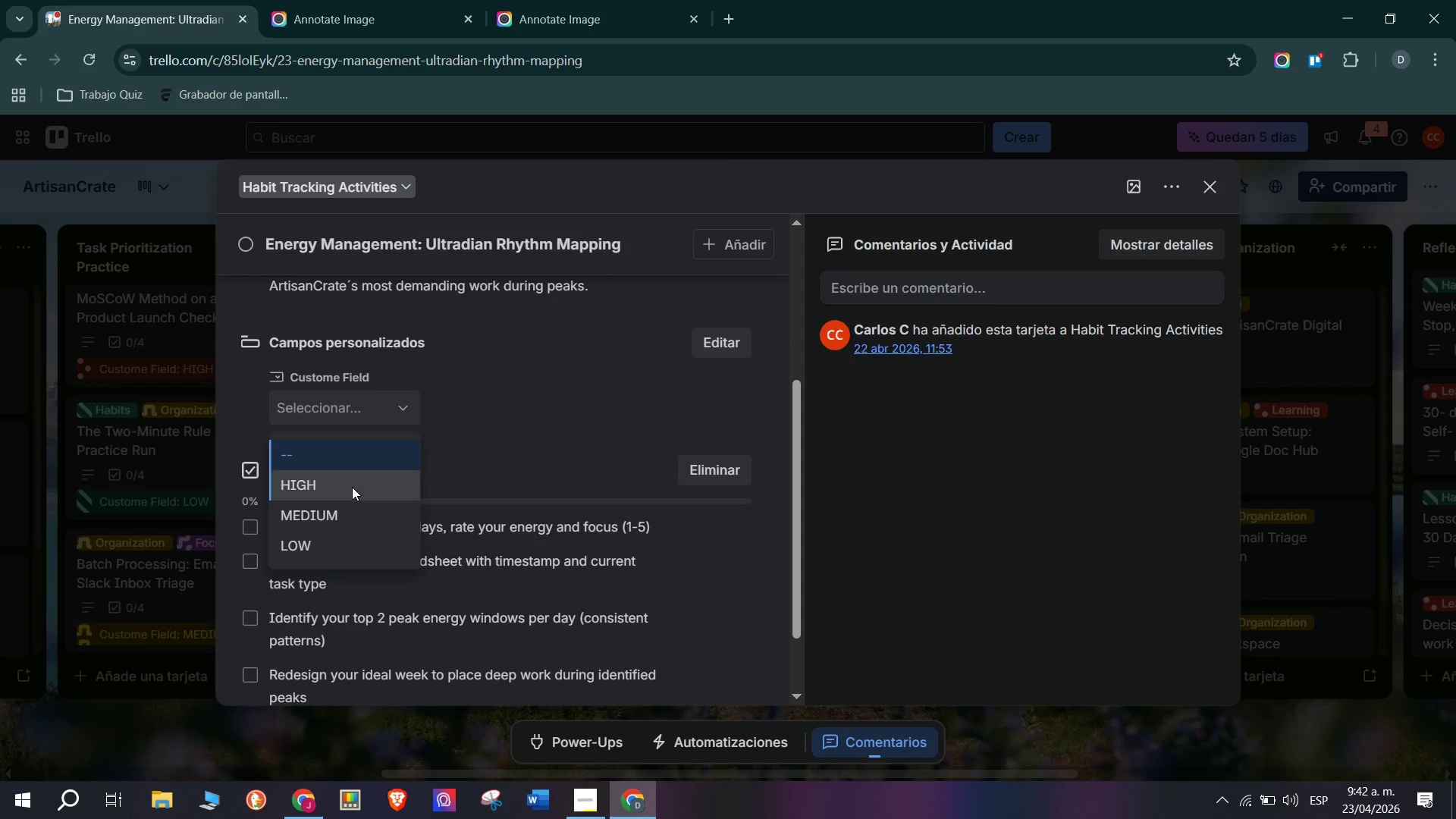 
double_click([130, 491])
 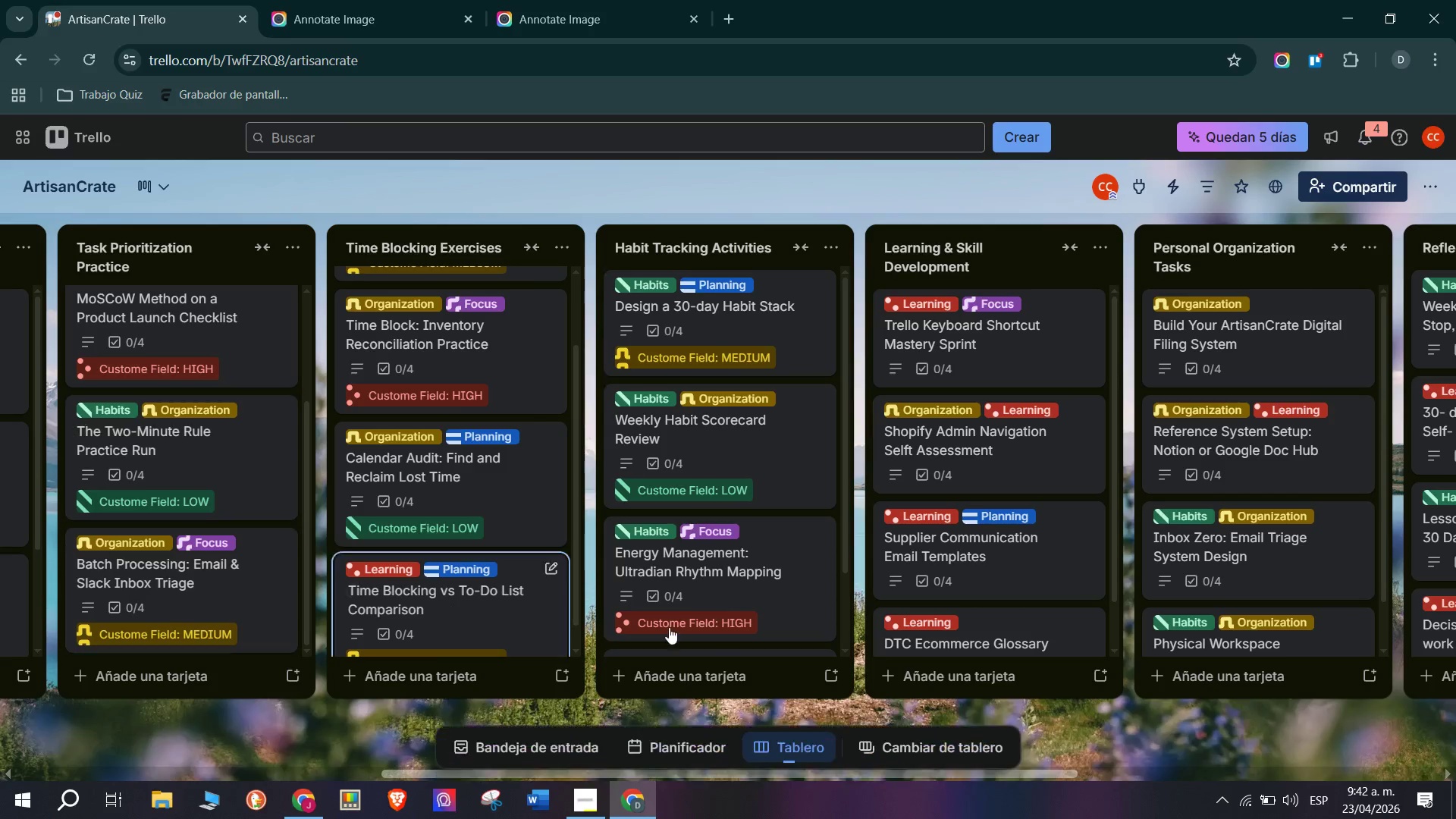 
scroll: coordinate [715, 634], scroll_direction: down, amount: 2.0
 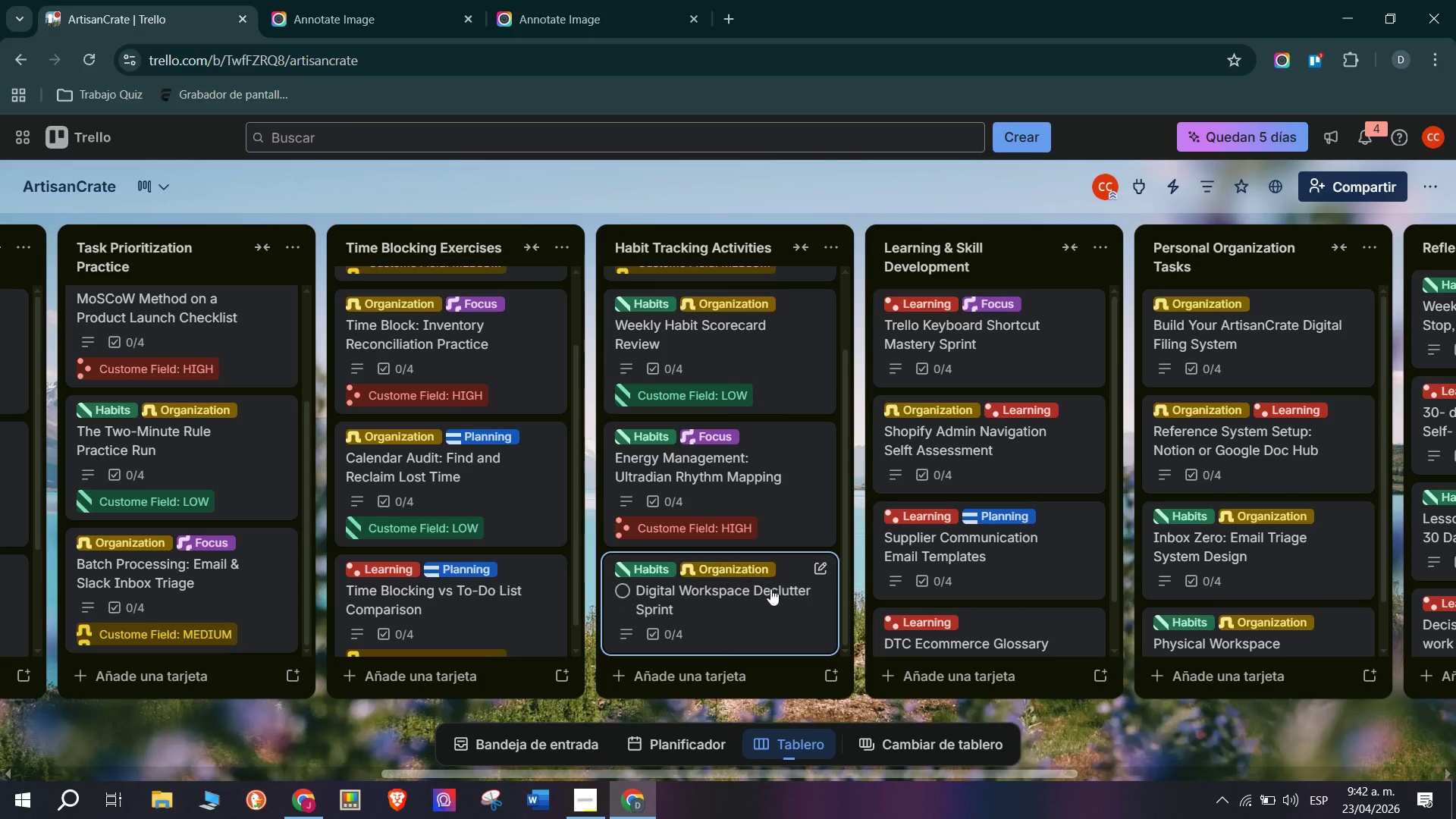 
left_click([770, 593])
 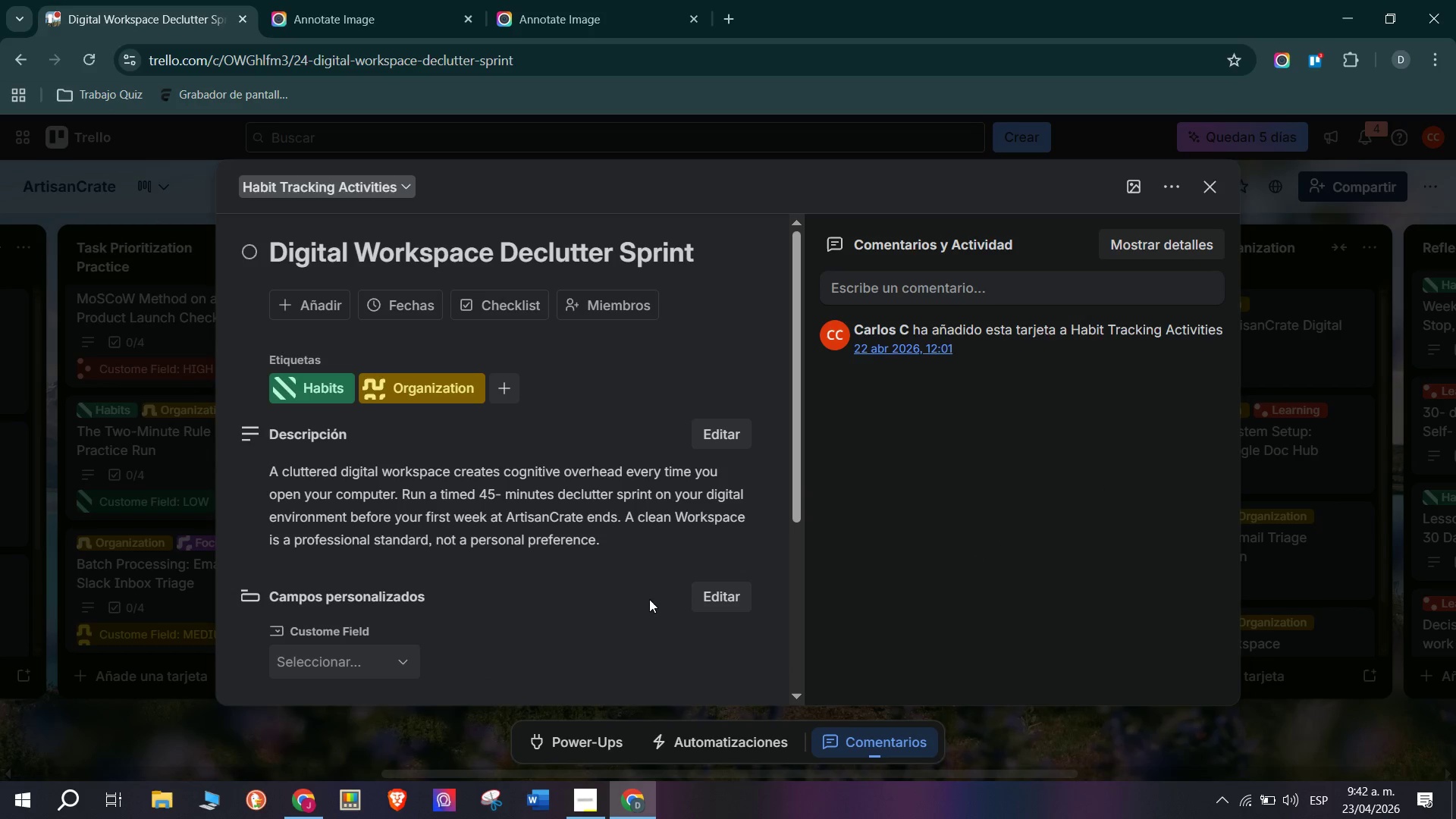 
scroll: coordinate [391, 587], scroll_direction: down, amount: 1.0
 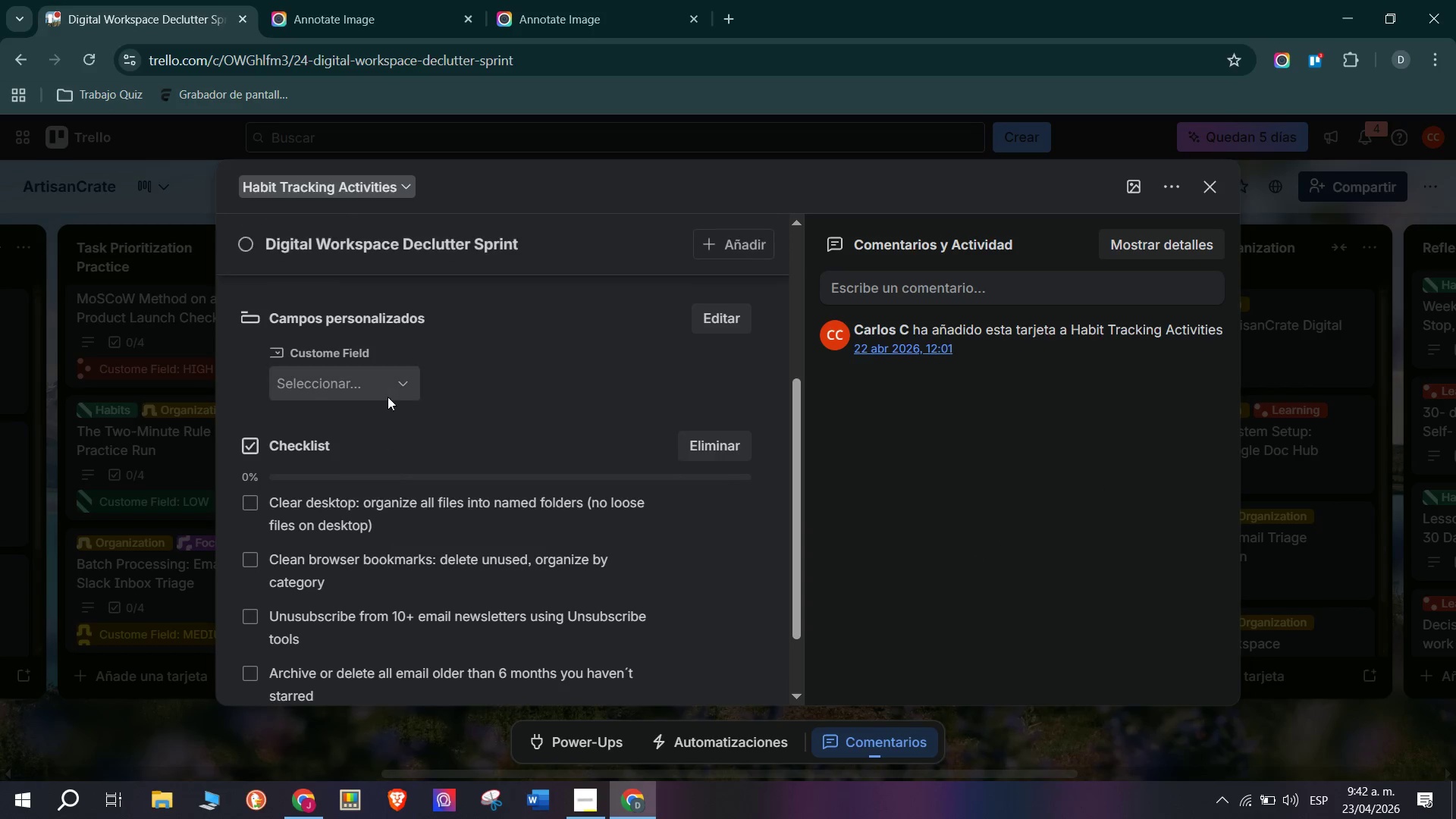 
left_click([388, 392])
 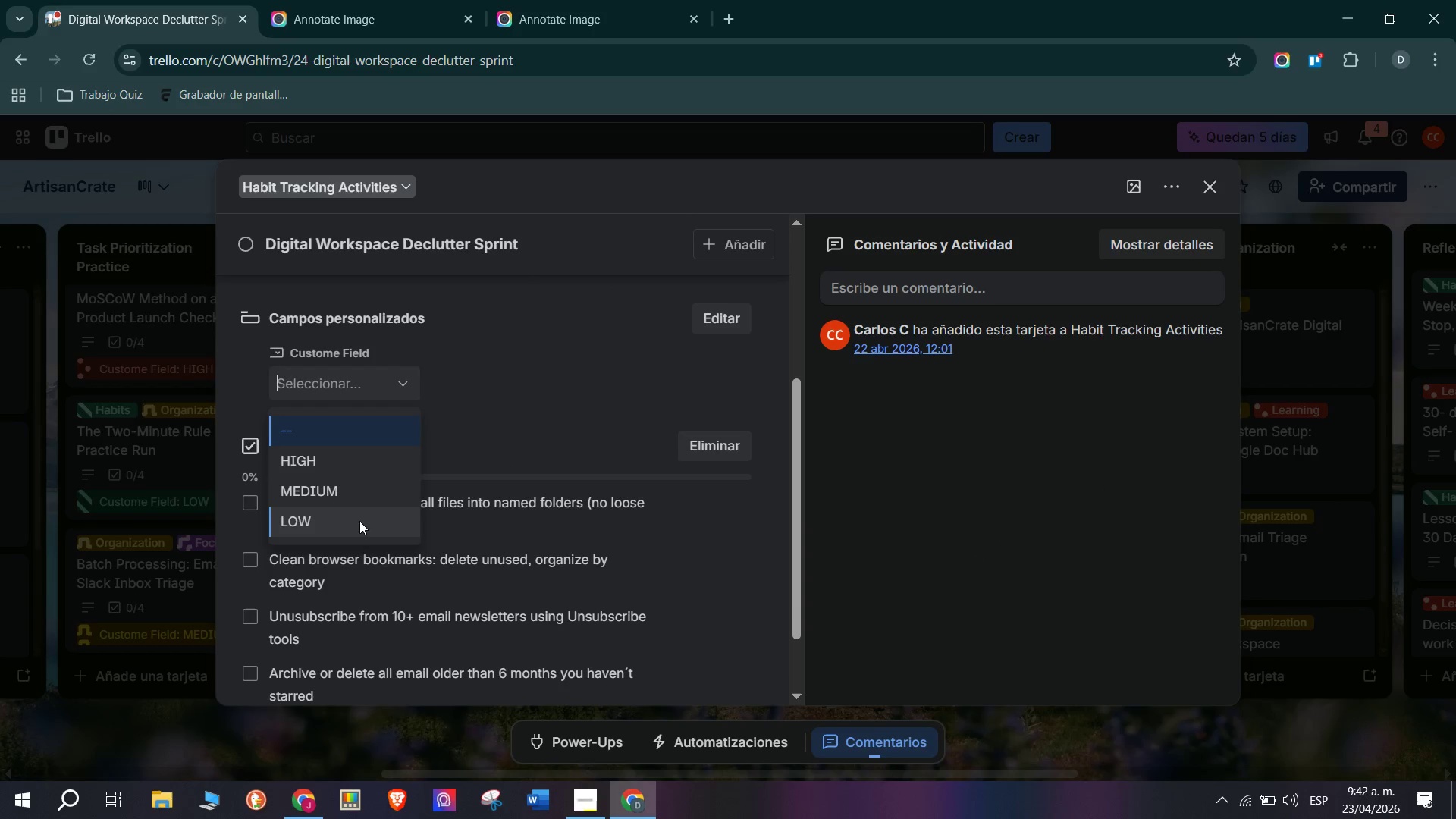 
left_click([359, 521])
 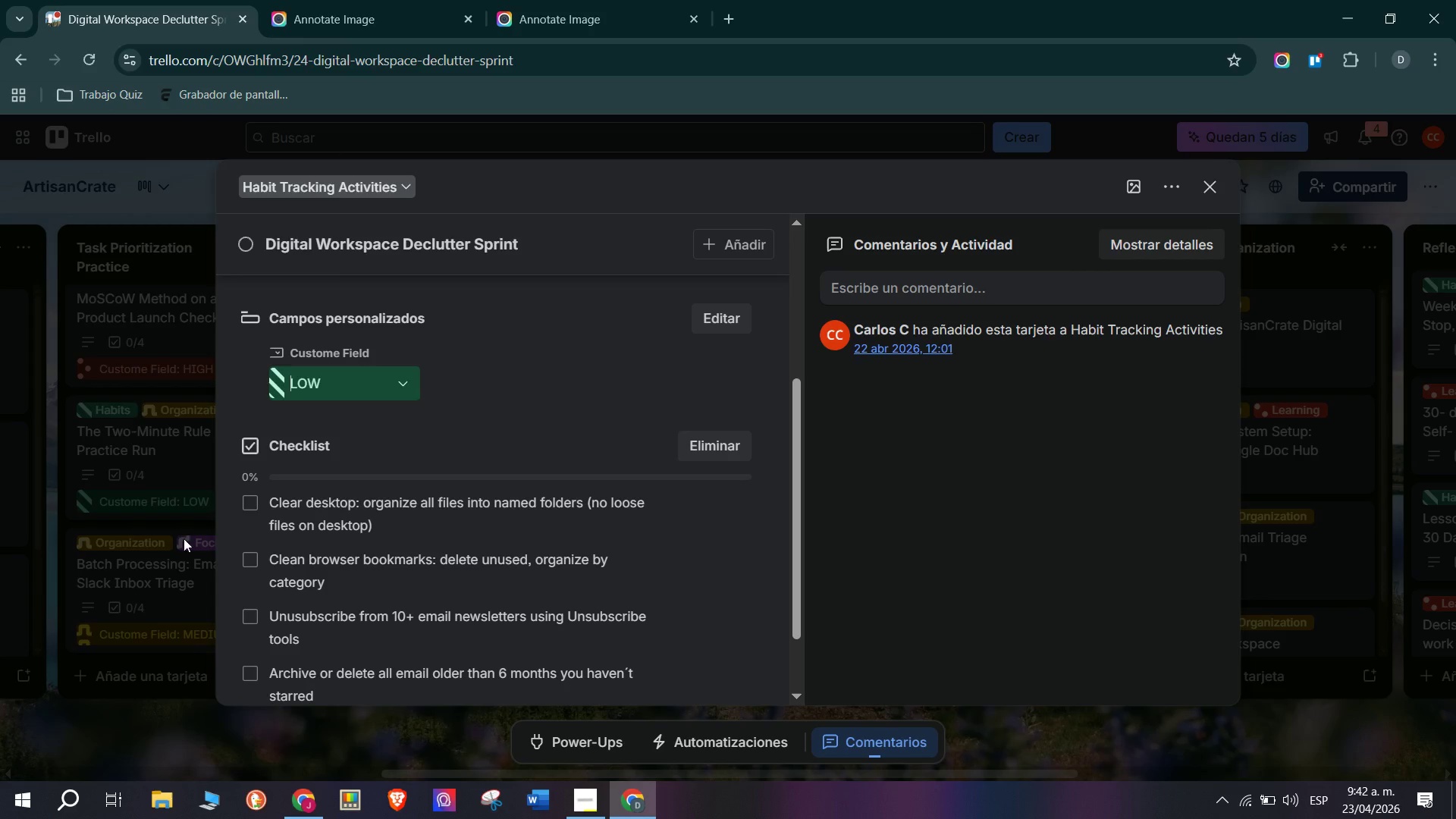 
left_click([142, 533])
 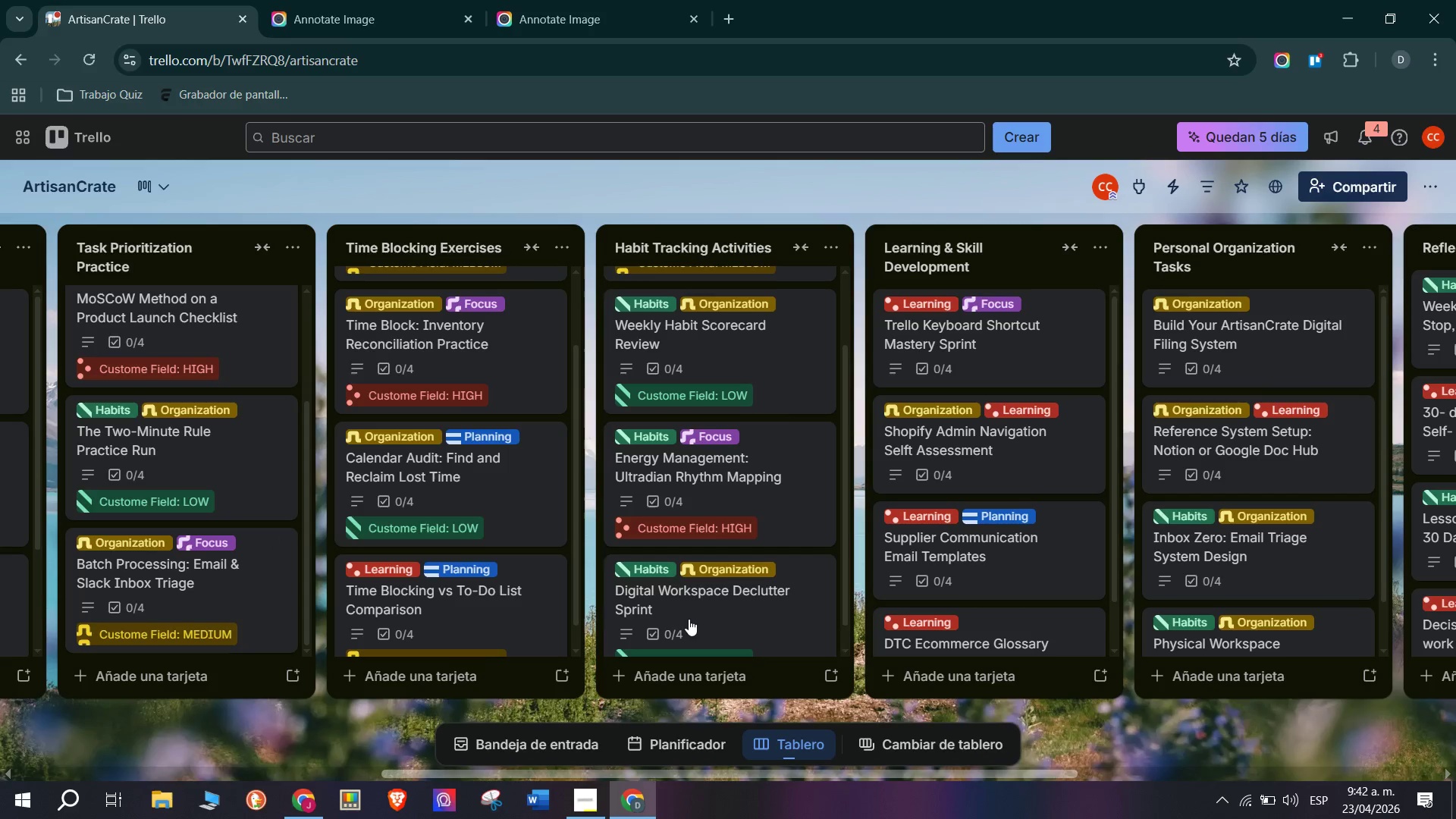 
scroll: coordinate [690, 617], scroll_direction: down, amount: 2.0
 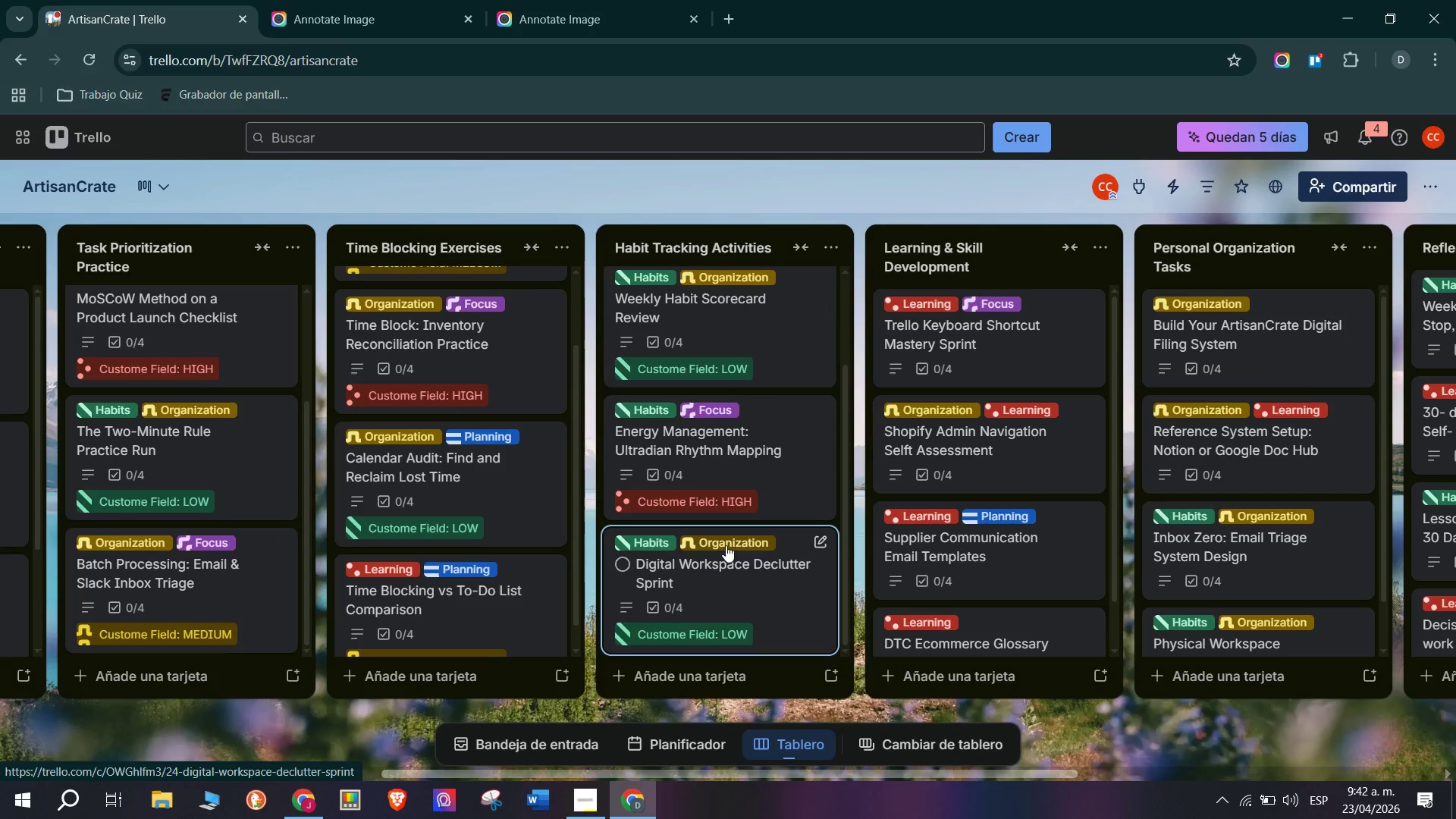 
scroll: coordinate [727, 510], scroll_direction: up, amount: 5.0
 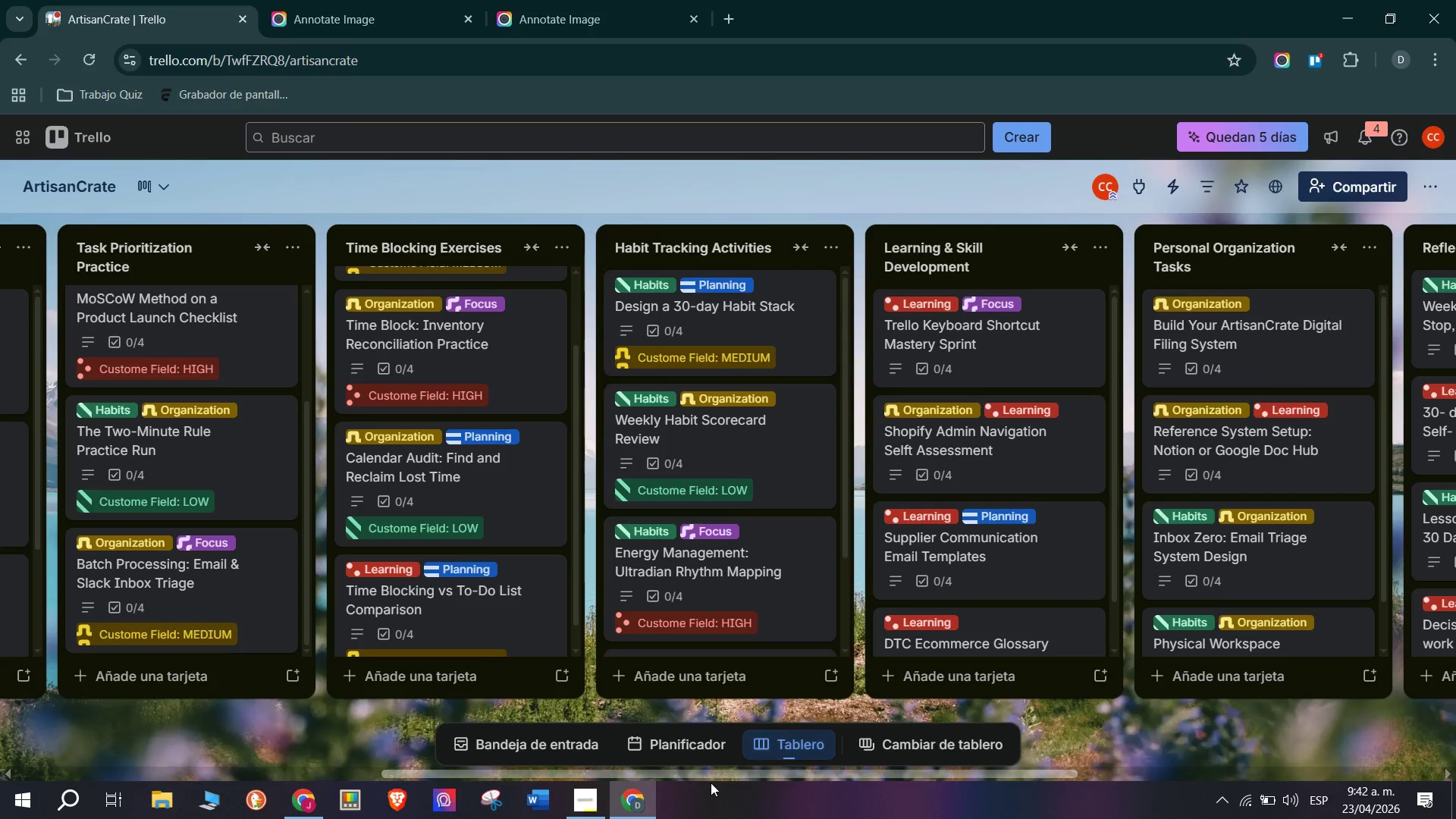 
left_click_drag(start_coordinate=[716, 775], to_coordinate=[886, 802])
 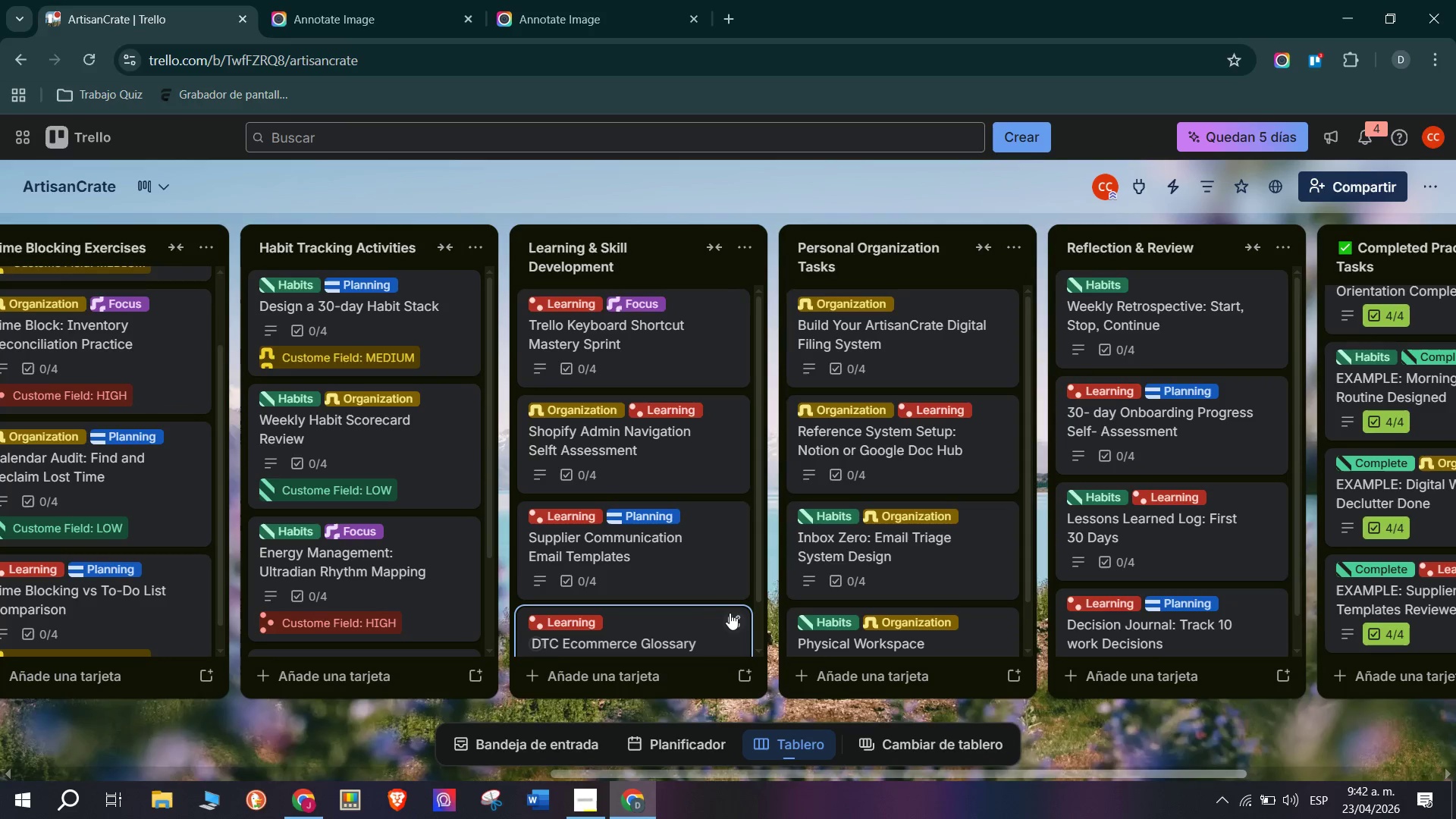 
scroll: coordinate [695, 333], scroll_direction: up, amount: 4.0
 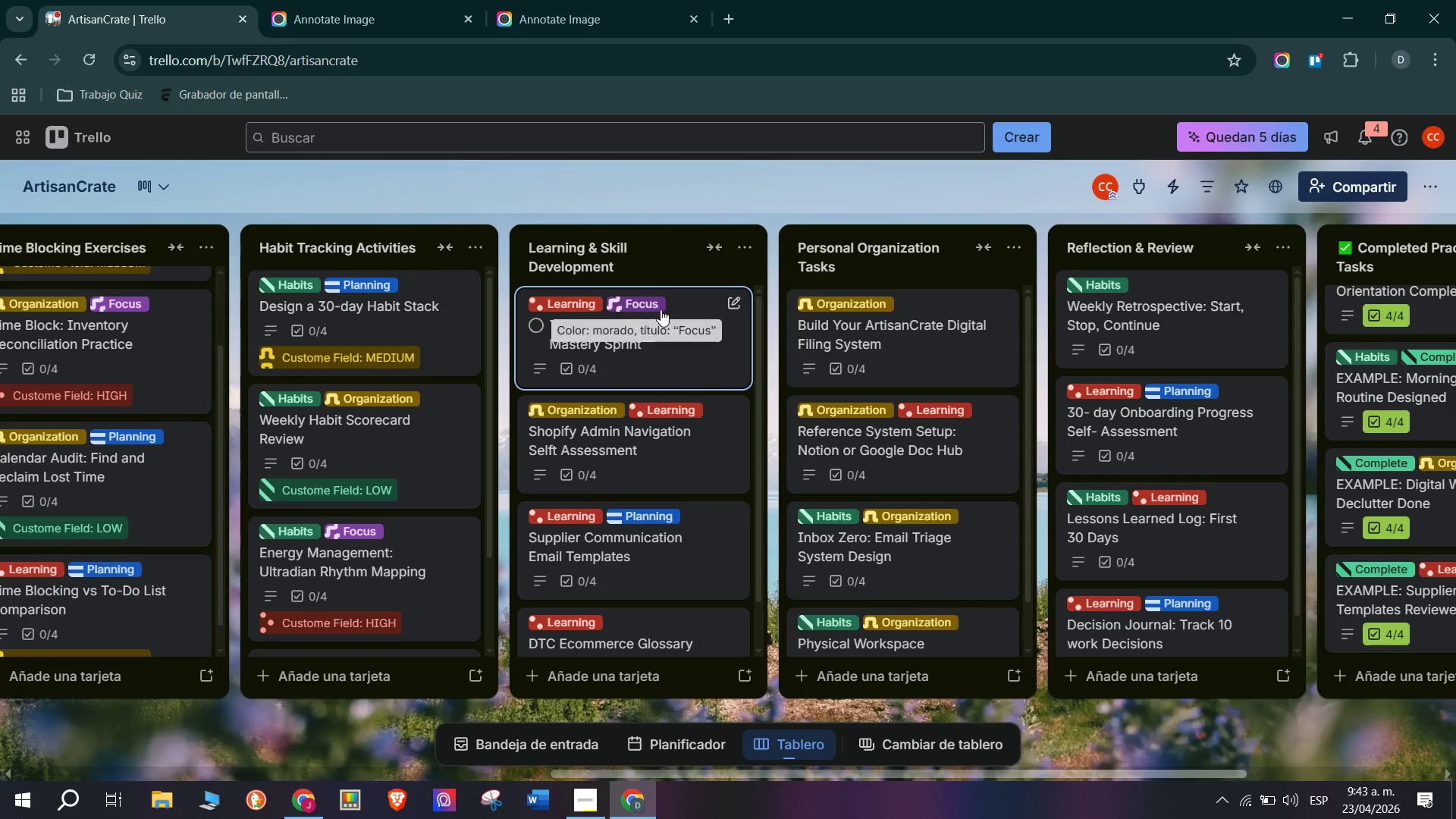 
wait(43.88)
 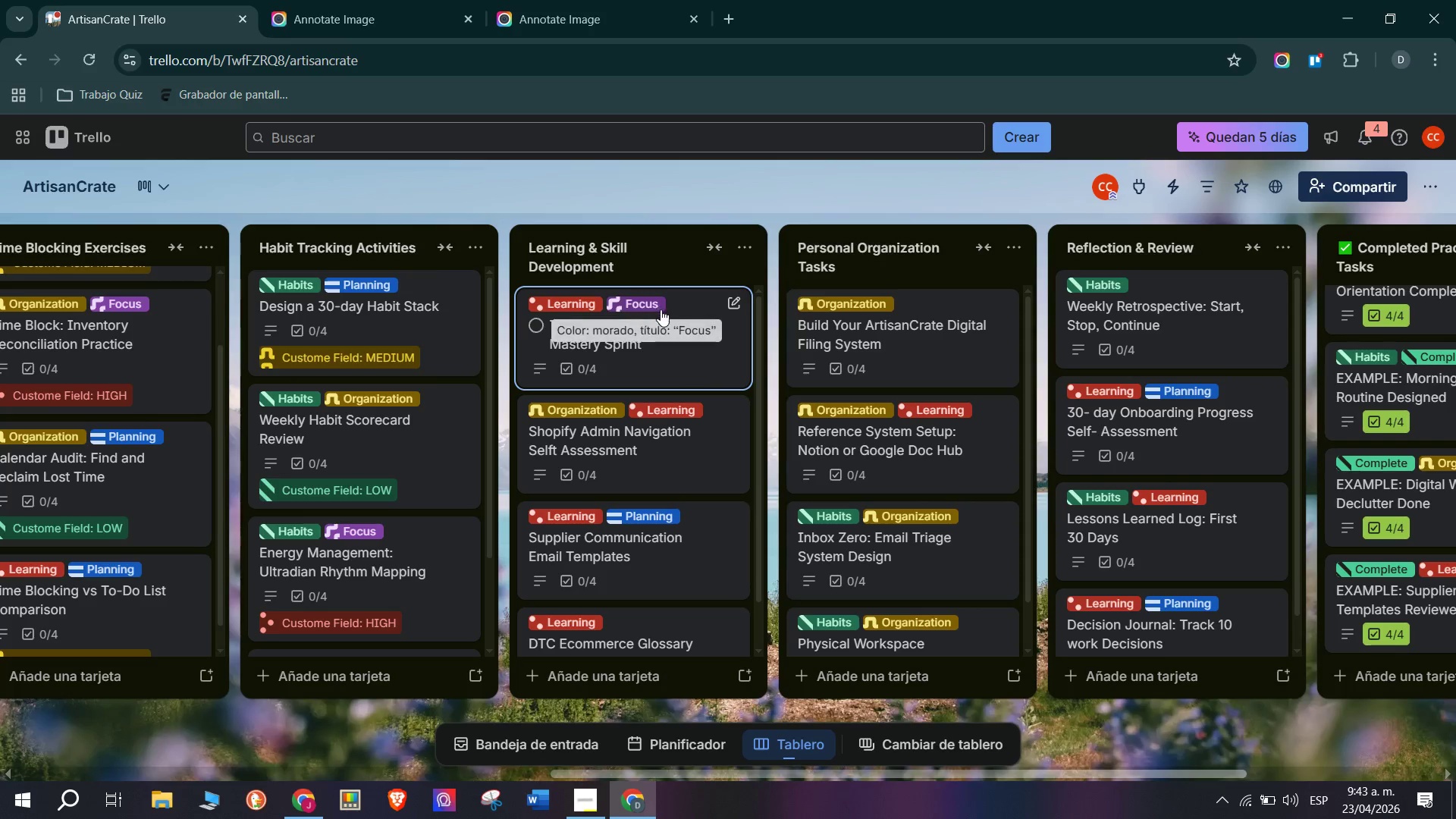 
scroll: coordinate [409, 589], scroll_direction: down, amount: 3.0
 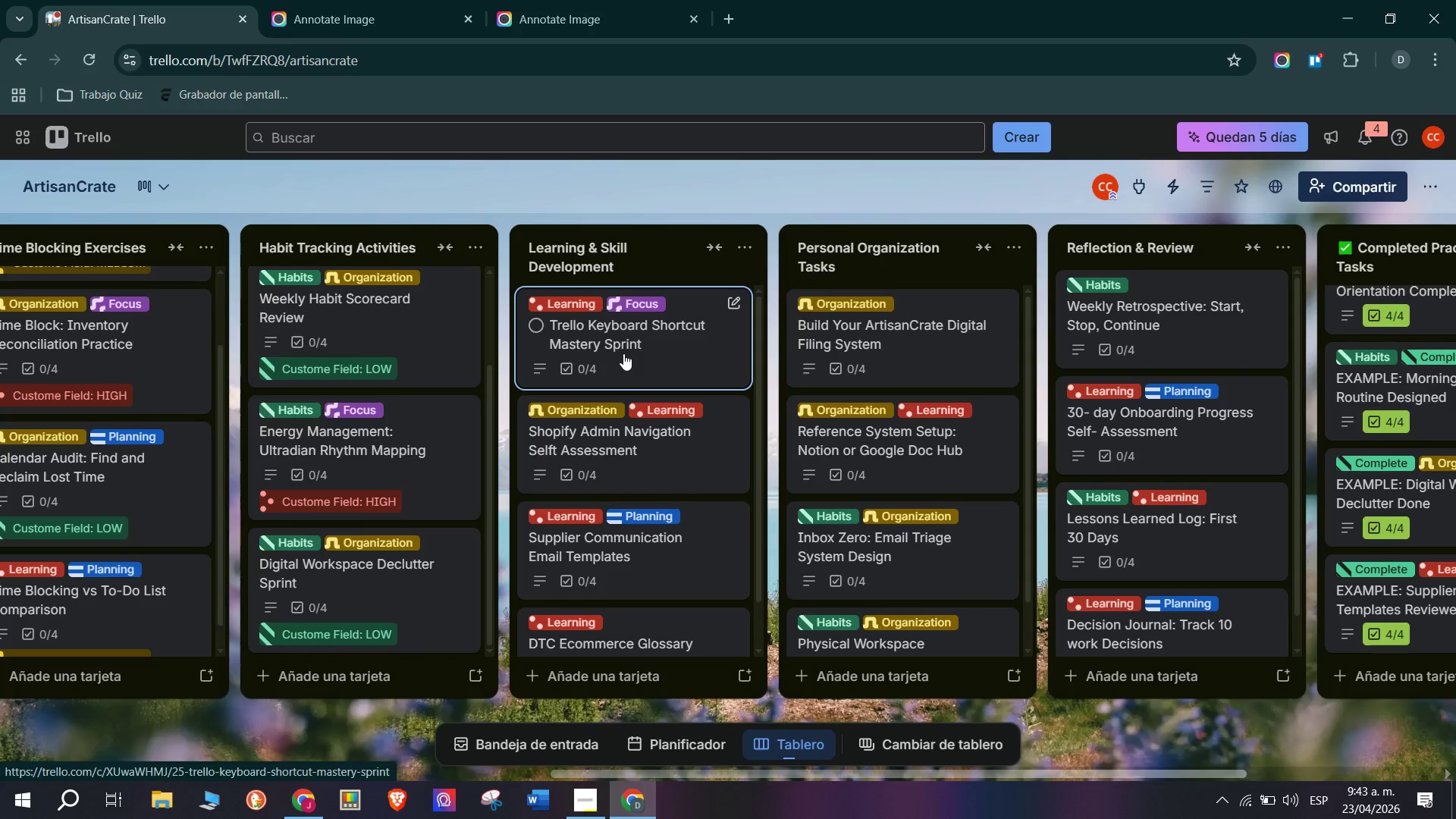 
wait(7.98)
 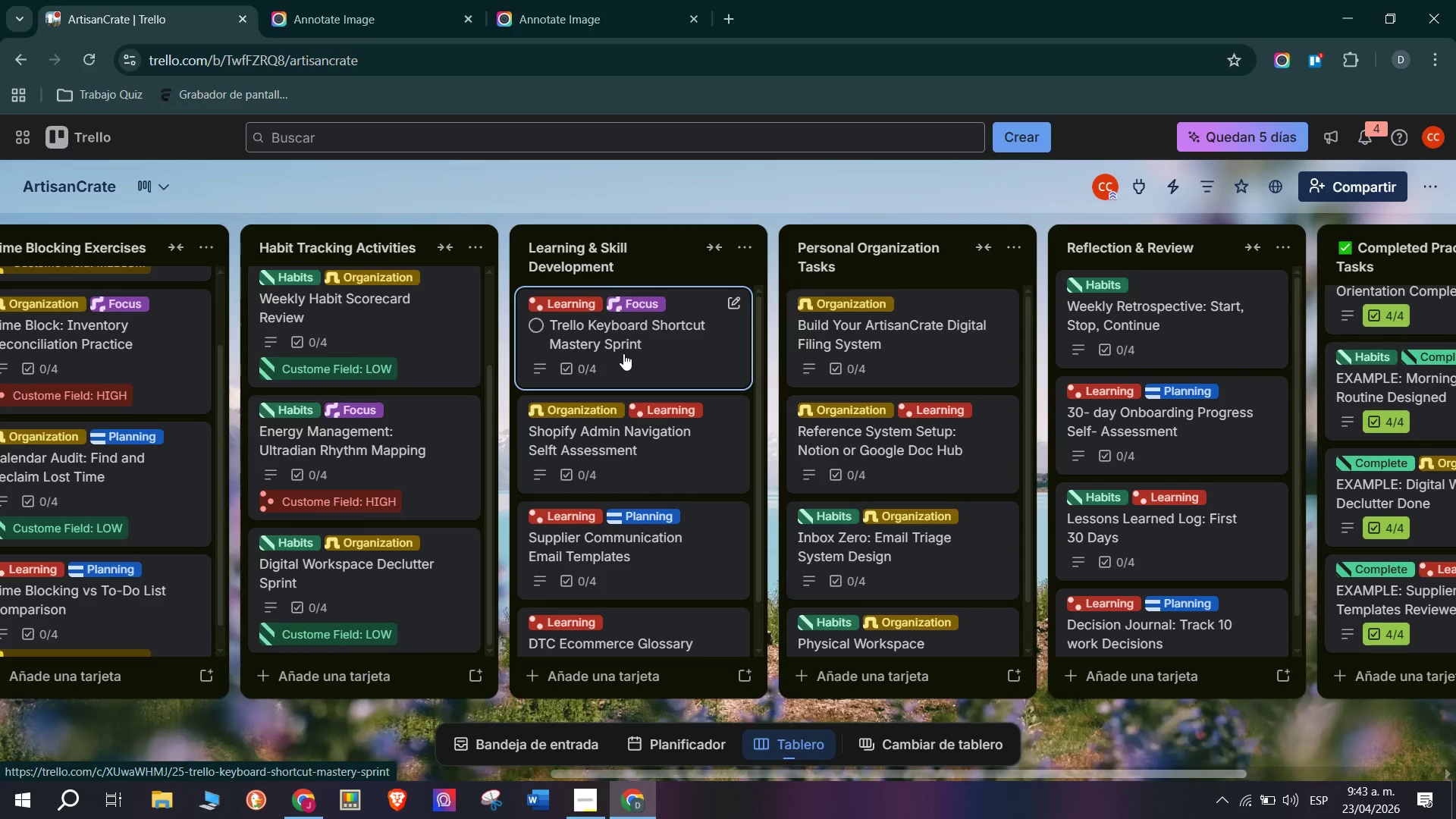 
left_click([501, 366])
 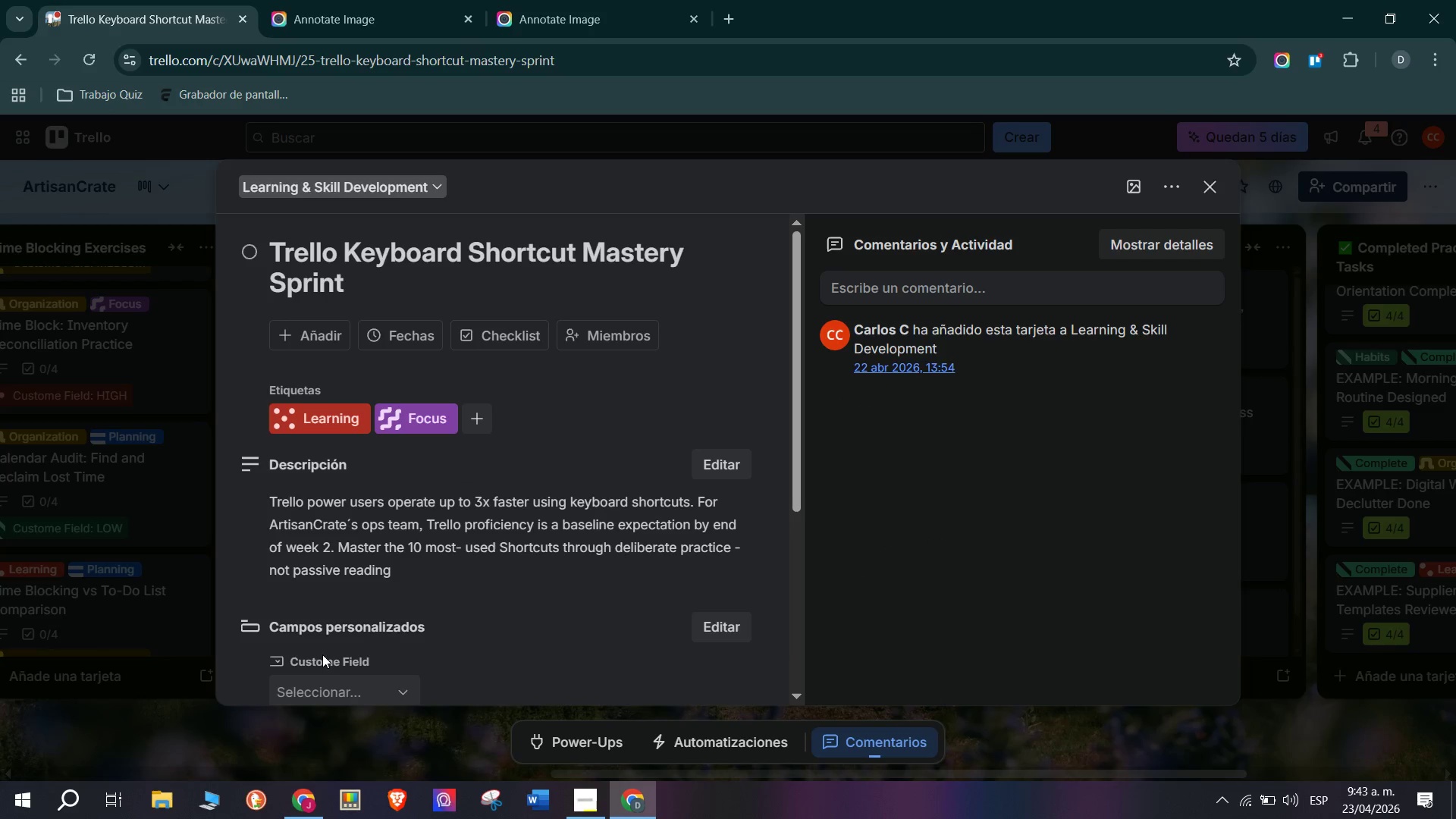 
scroll: coordinate [314, 665], scroll_direction: down, amount: 2.0
 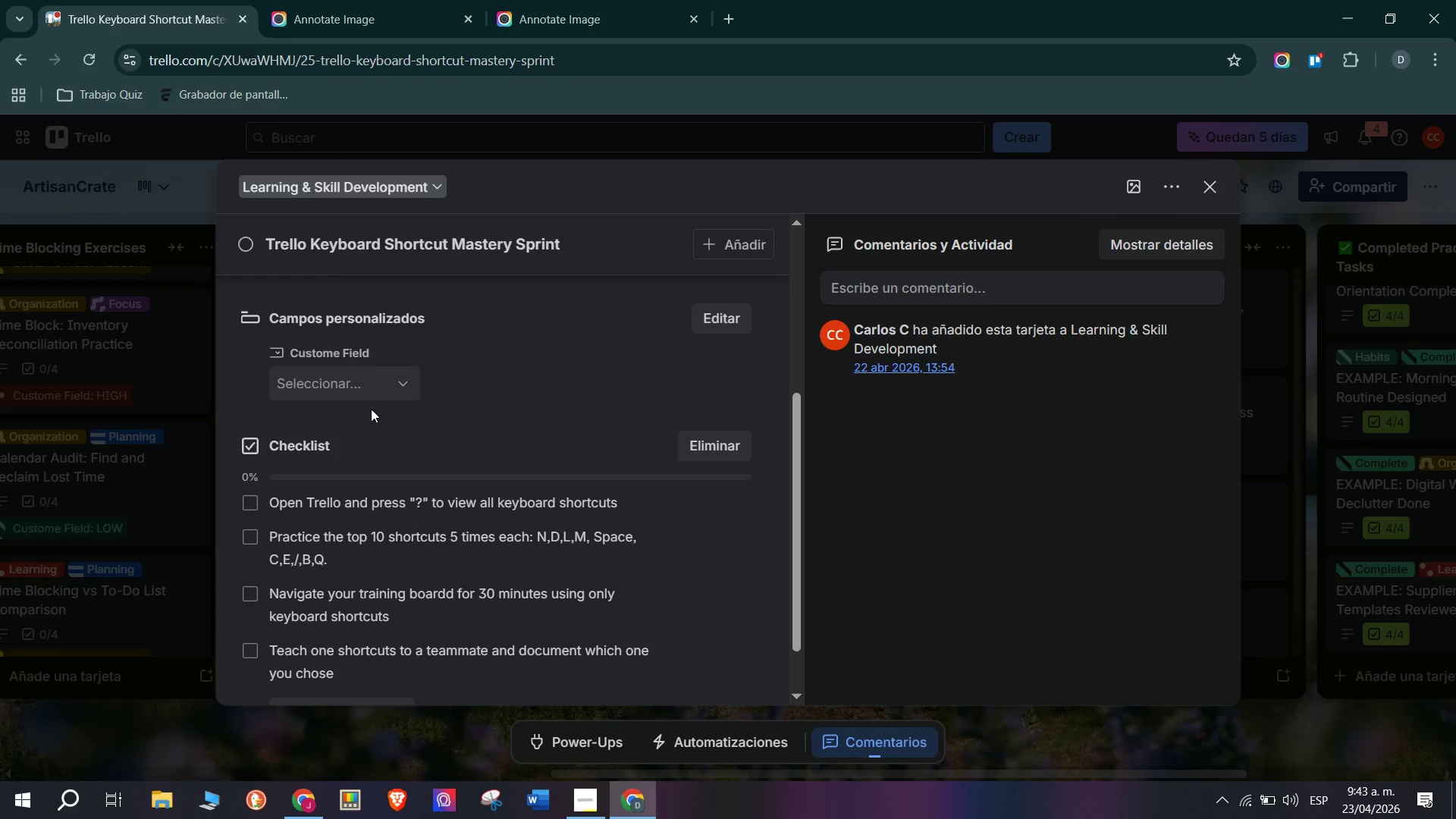 
left_click([366, 386])
 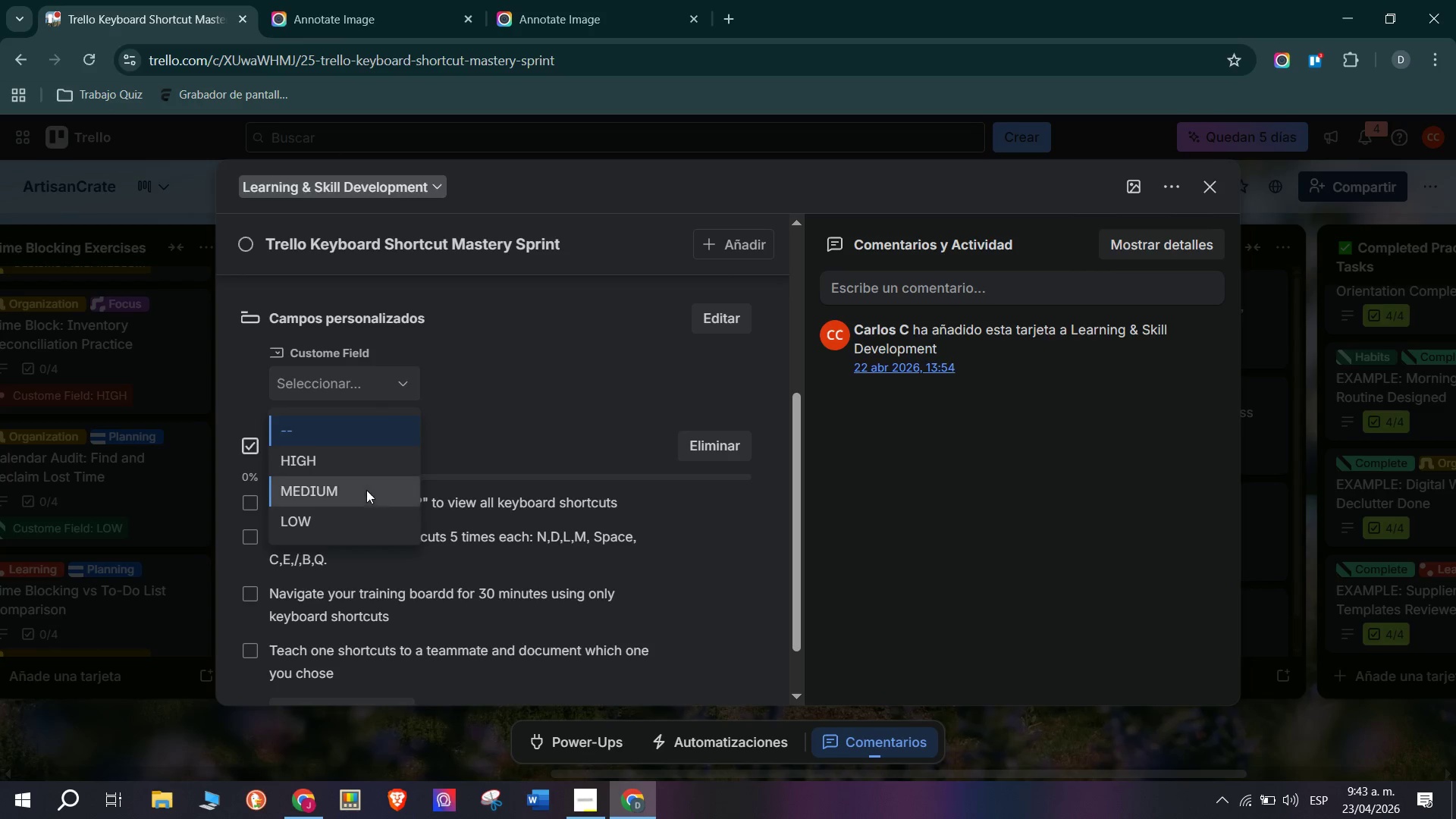 
double_click([169, 470])
 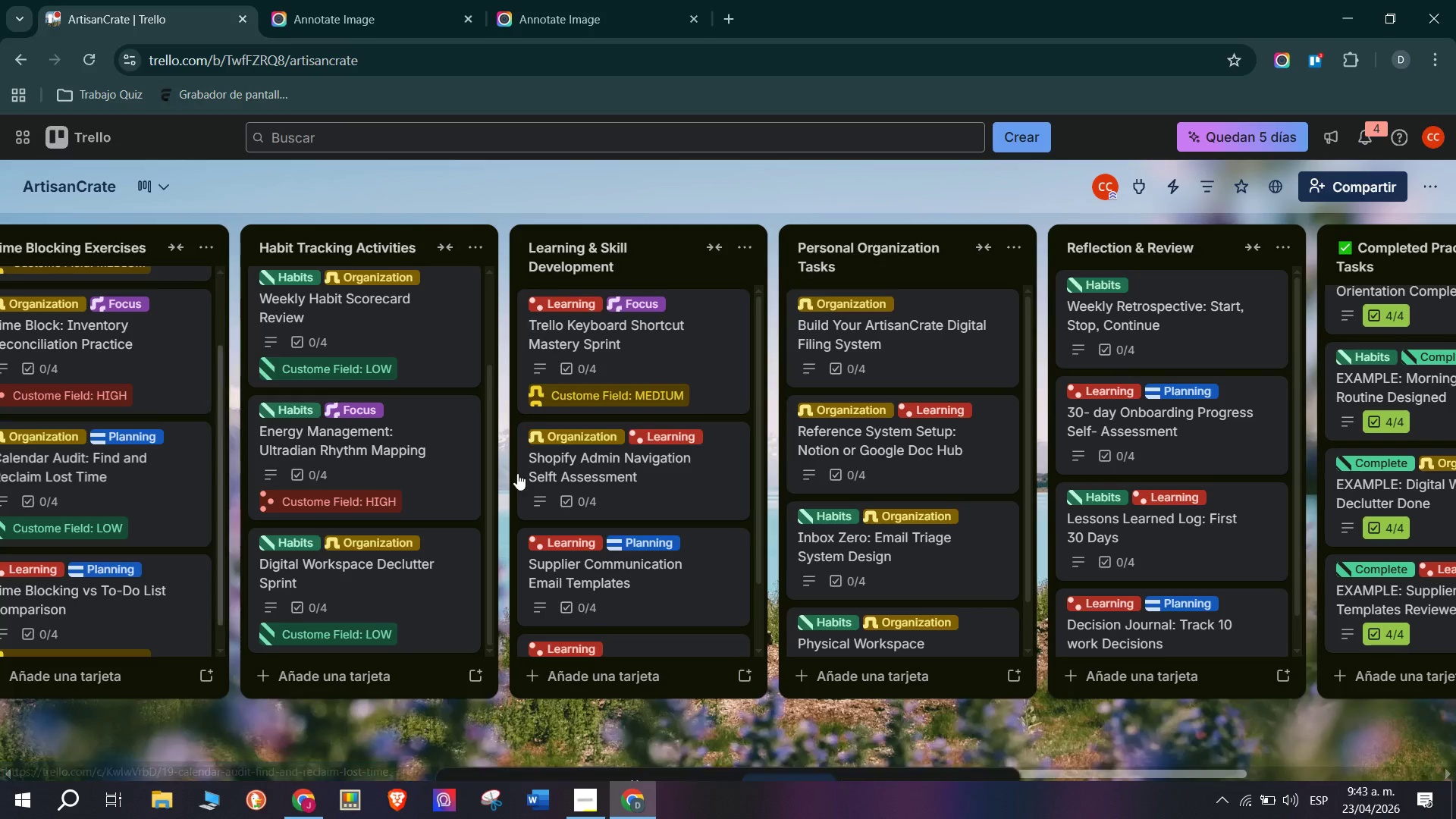 
left_click([623, 488])
 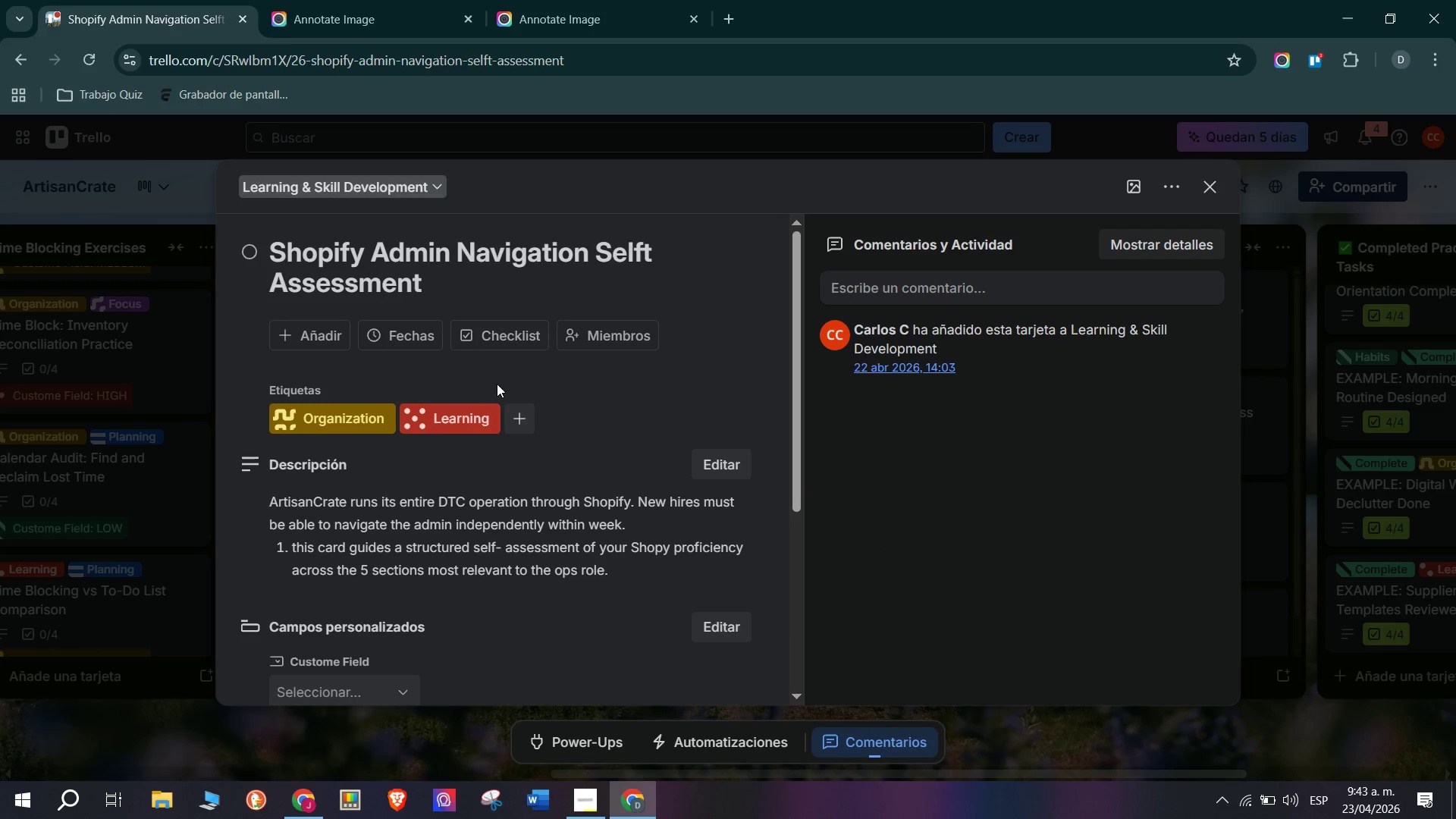 
scroll: coordinate [410, 583], scroll_direction: down, amount: 1.0
 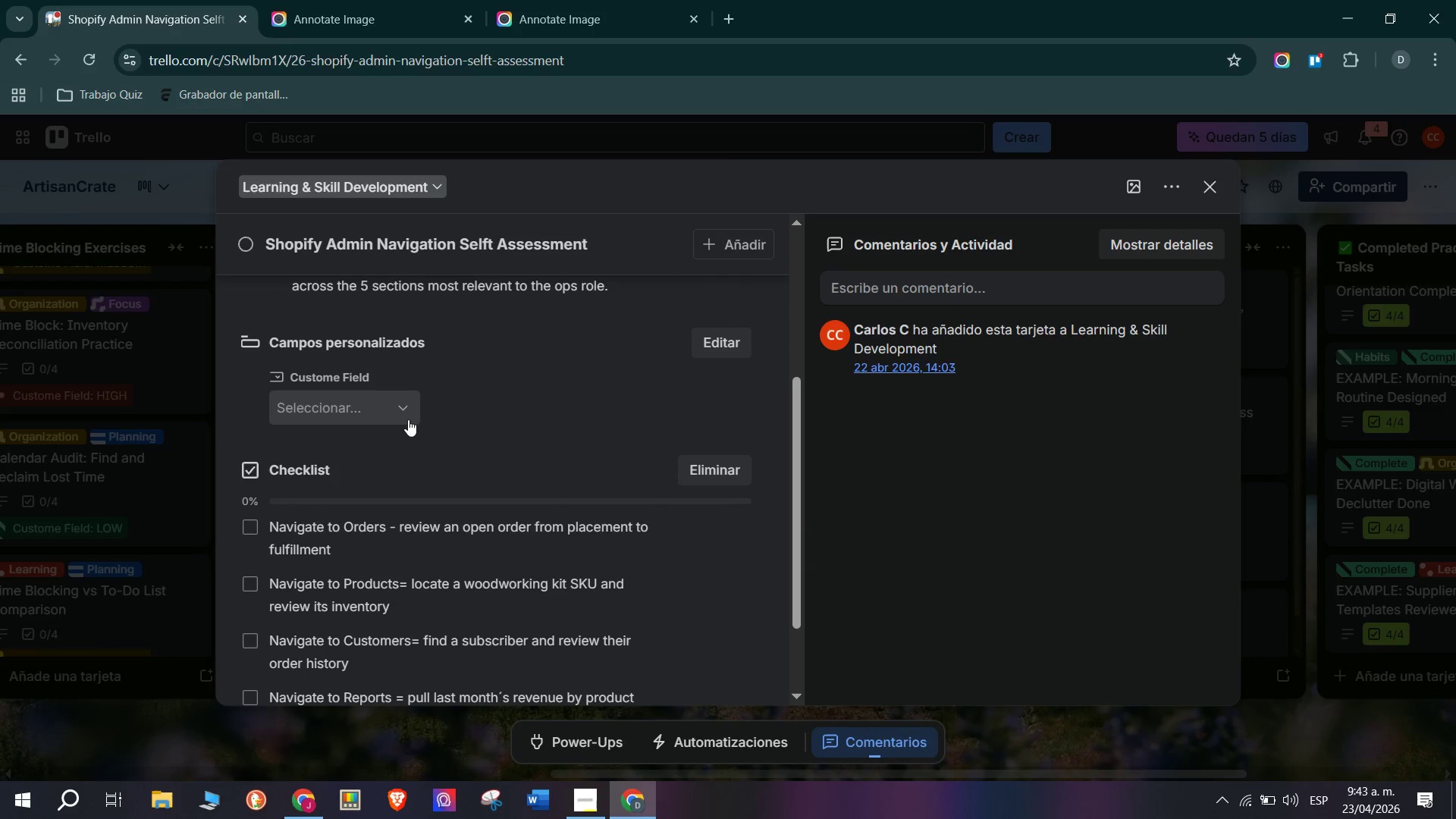 
left_click([401, 402])
 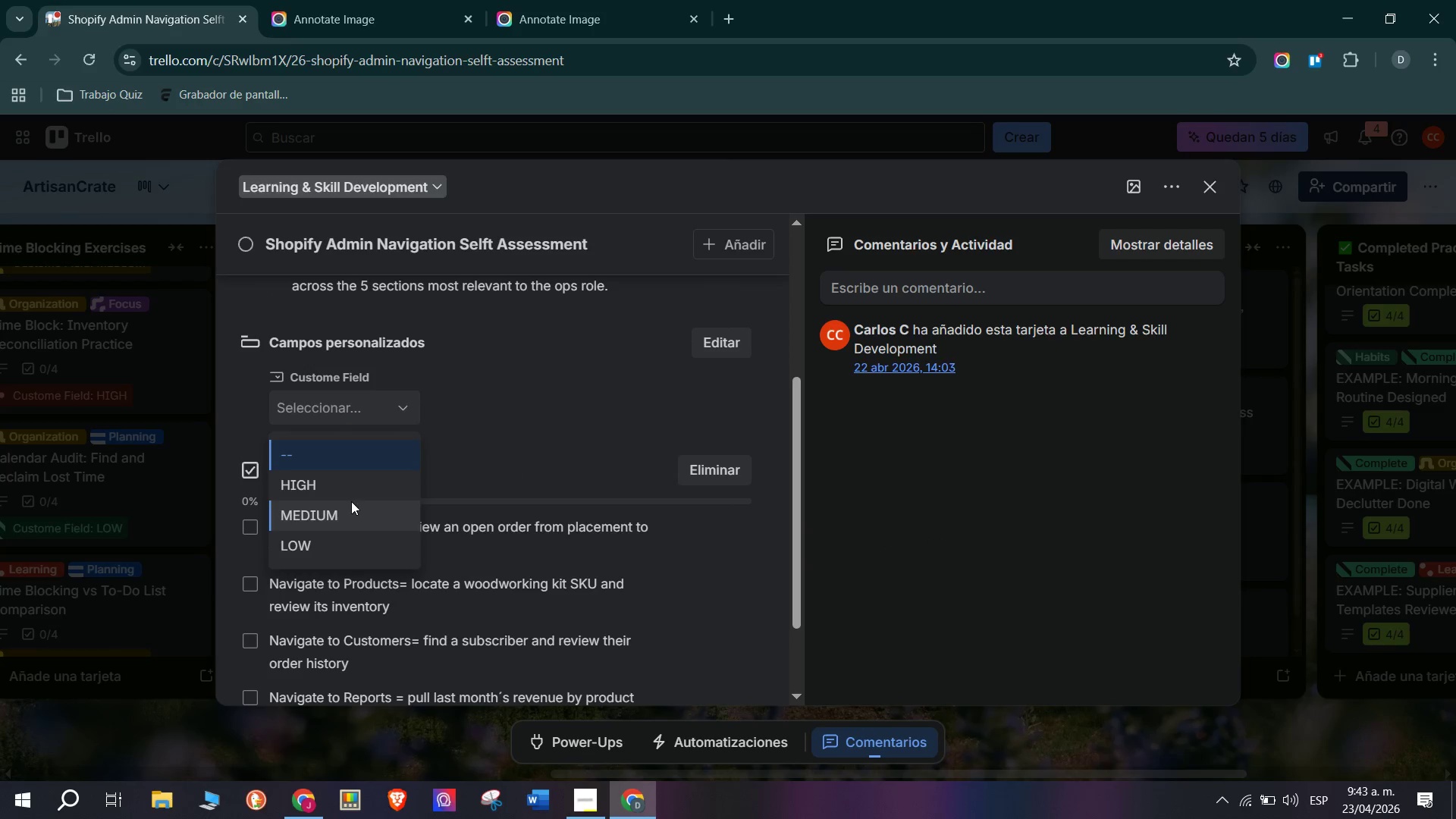 
left_click([354, 474])
 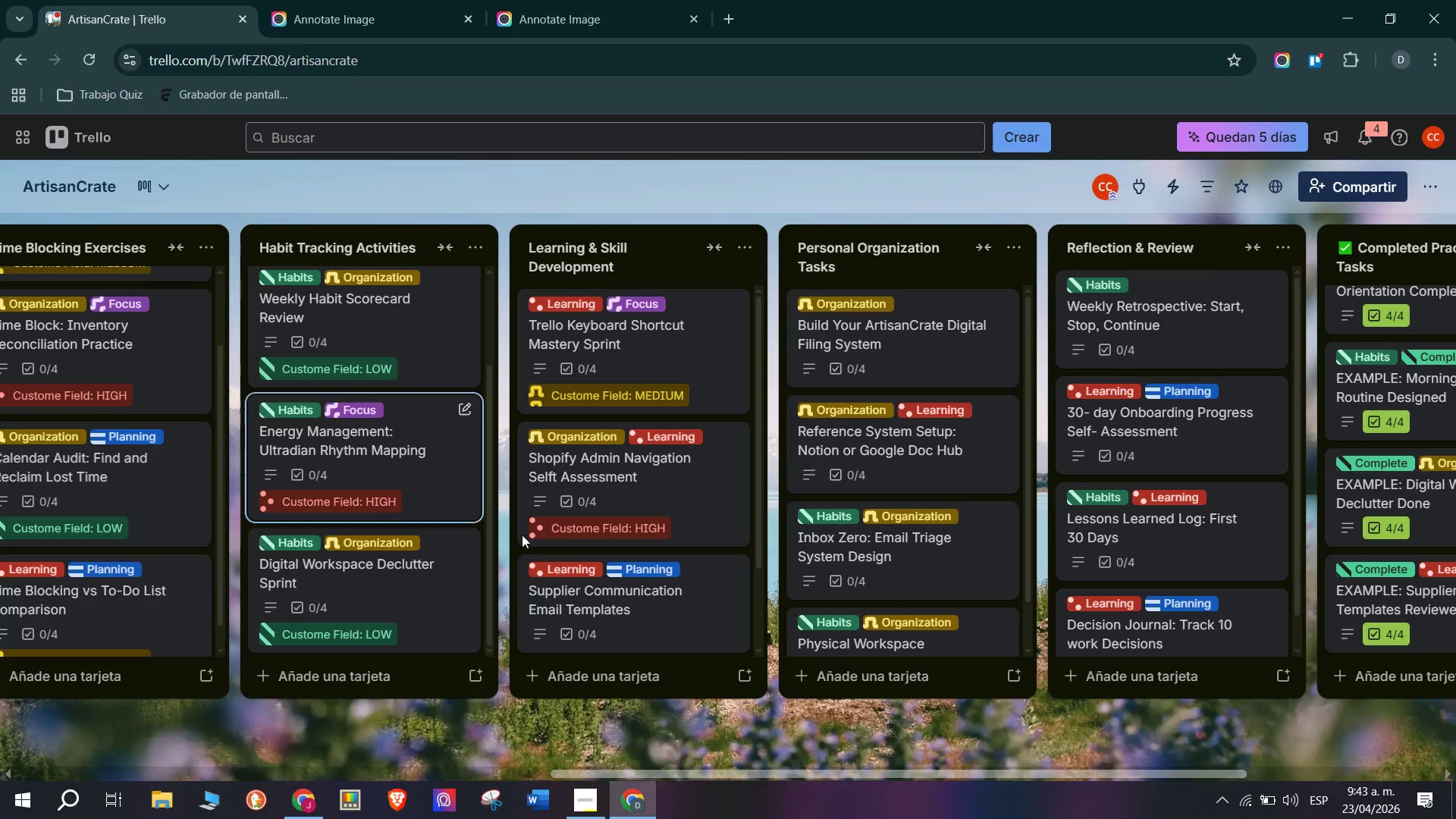 
scroll: coordinate [655, 560], scroll_direction: down, amount: 2.0
 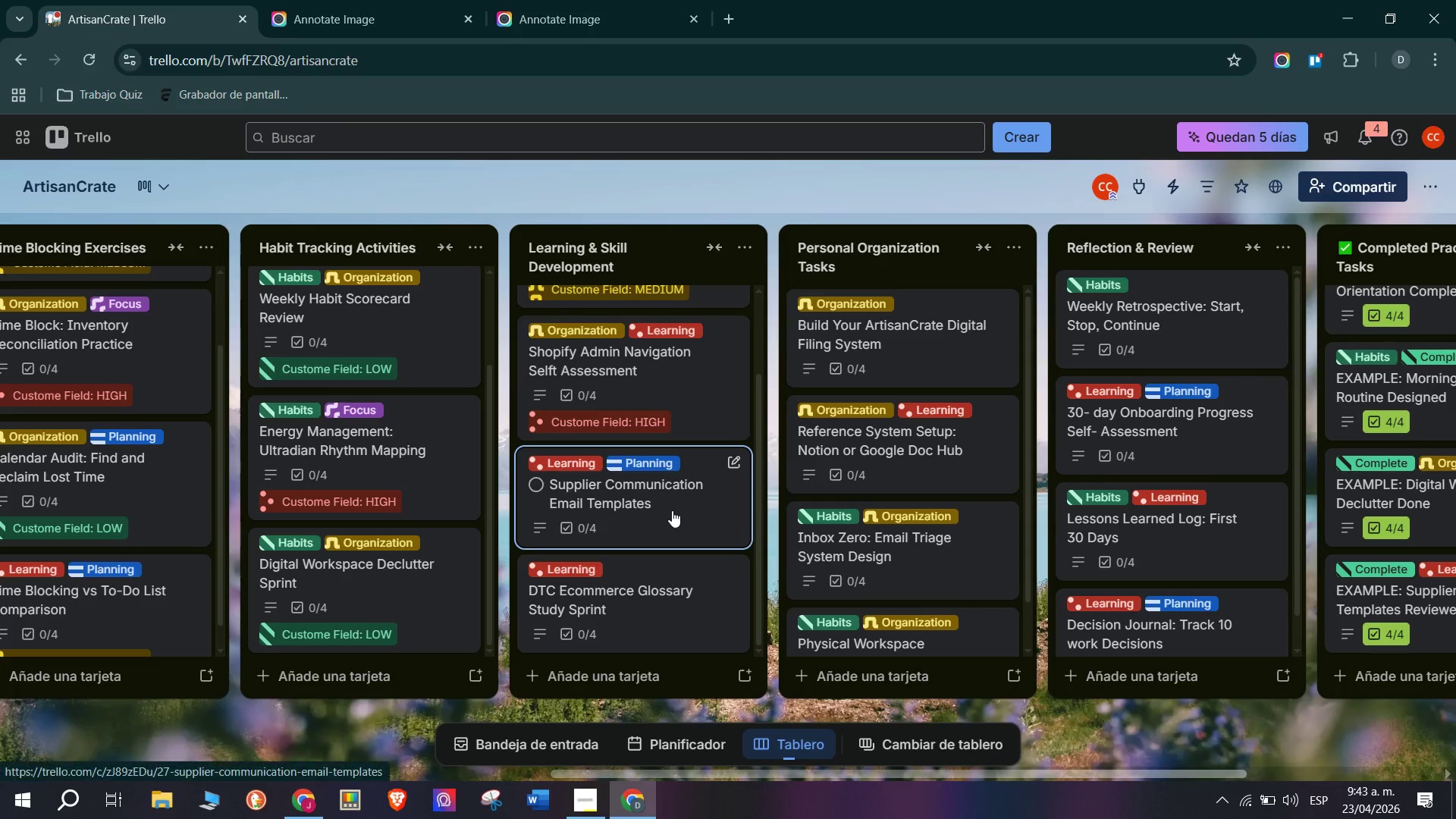 
left_click([672, 510])
 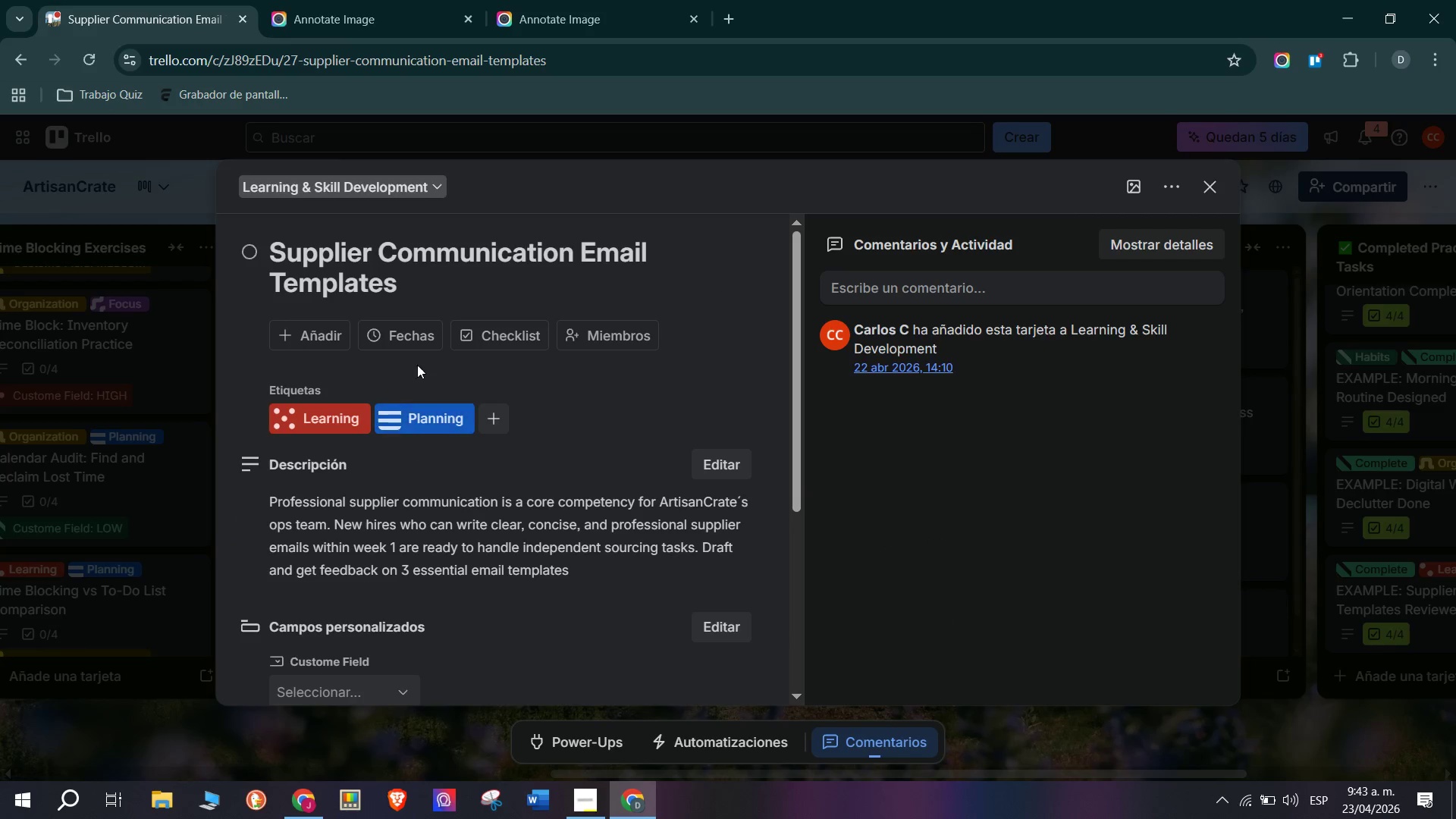 
scroll: coordinate [469, 486], scroll_direction: down, amount: 2.0
 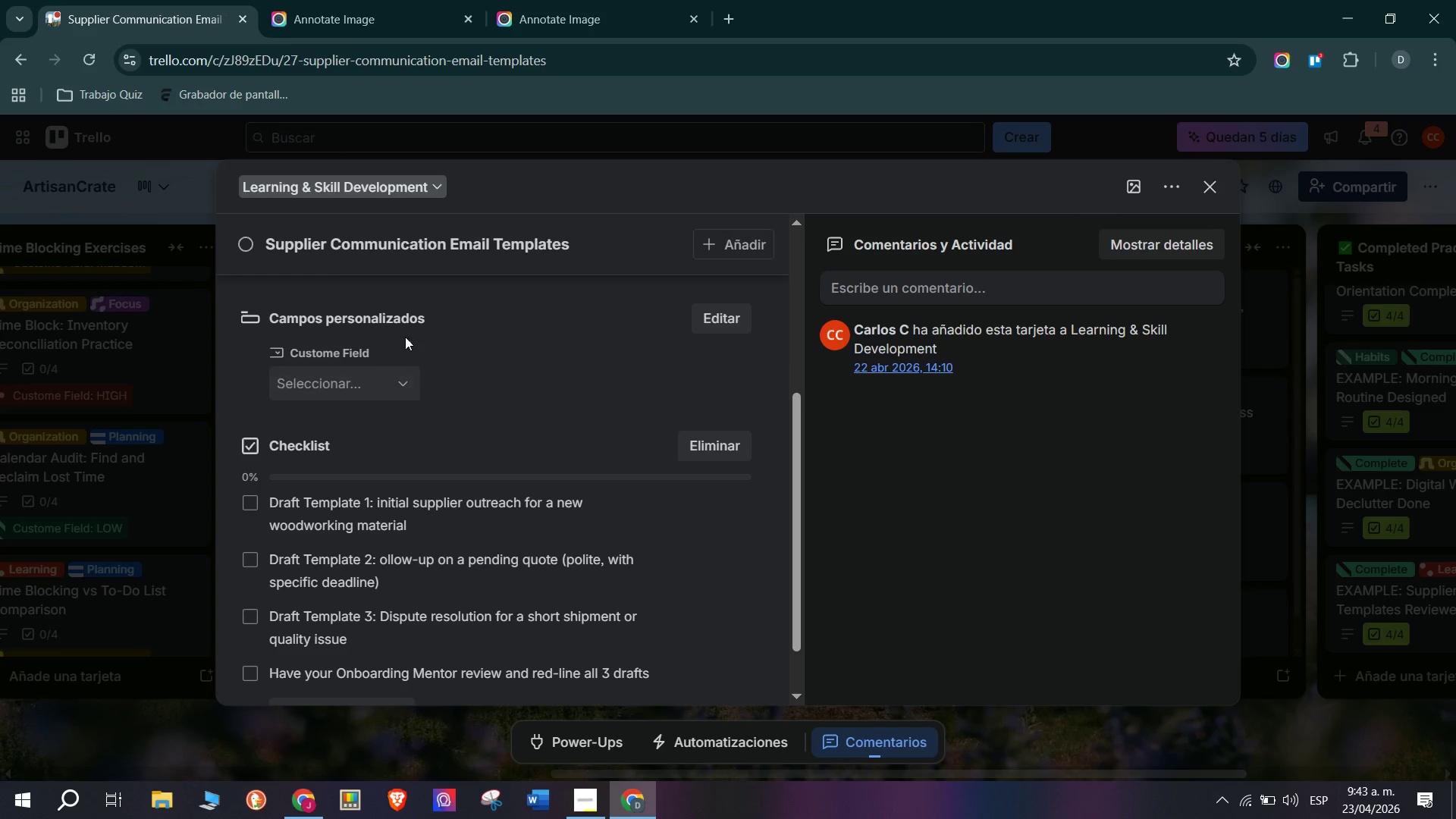 
left_click([399, 375])
 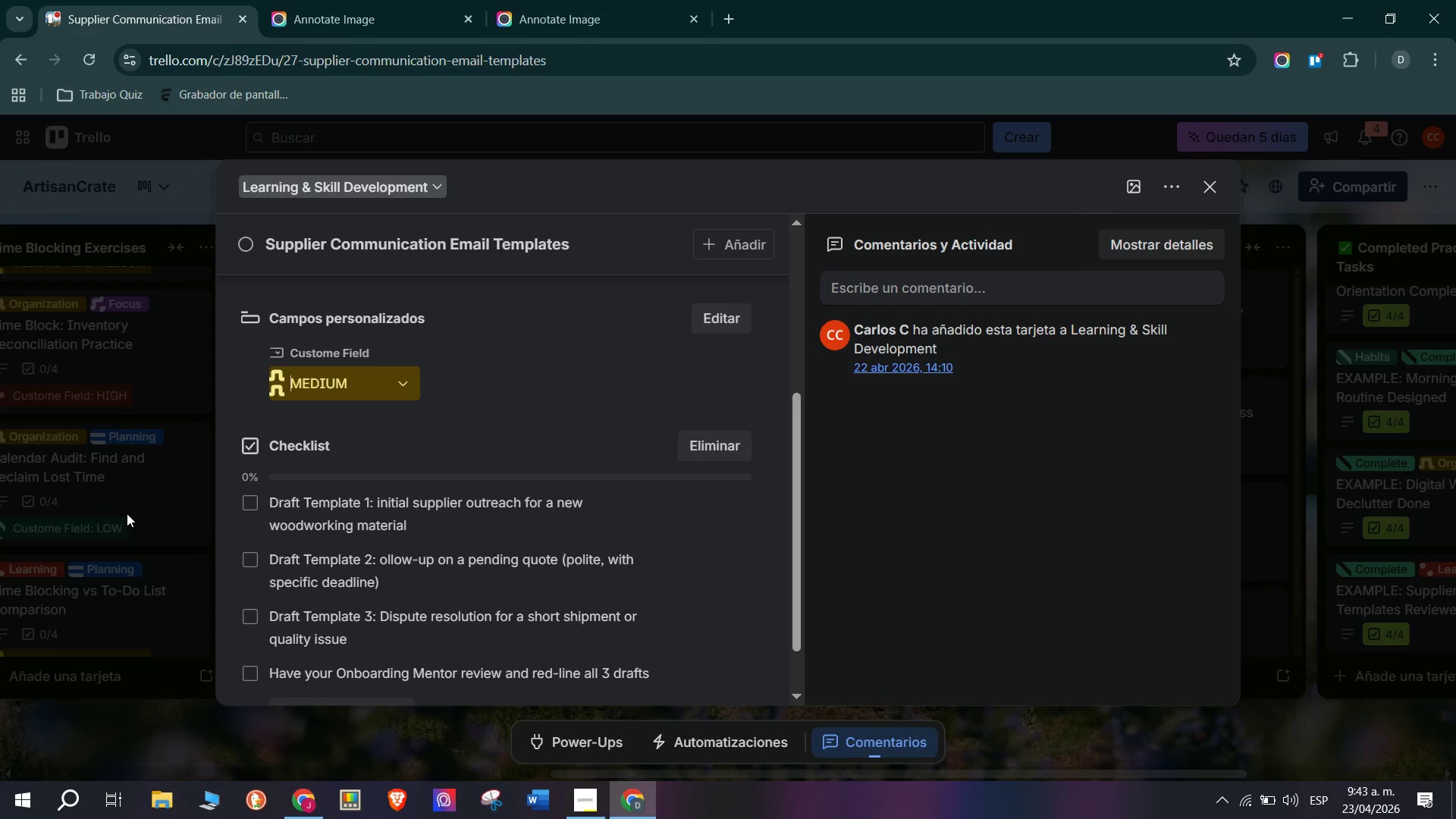 
scroll: coordinate [552, 531], scroll_direction: down, amount: 7.0
 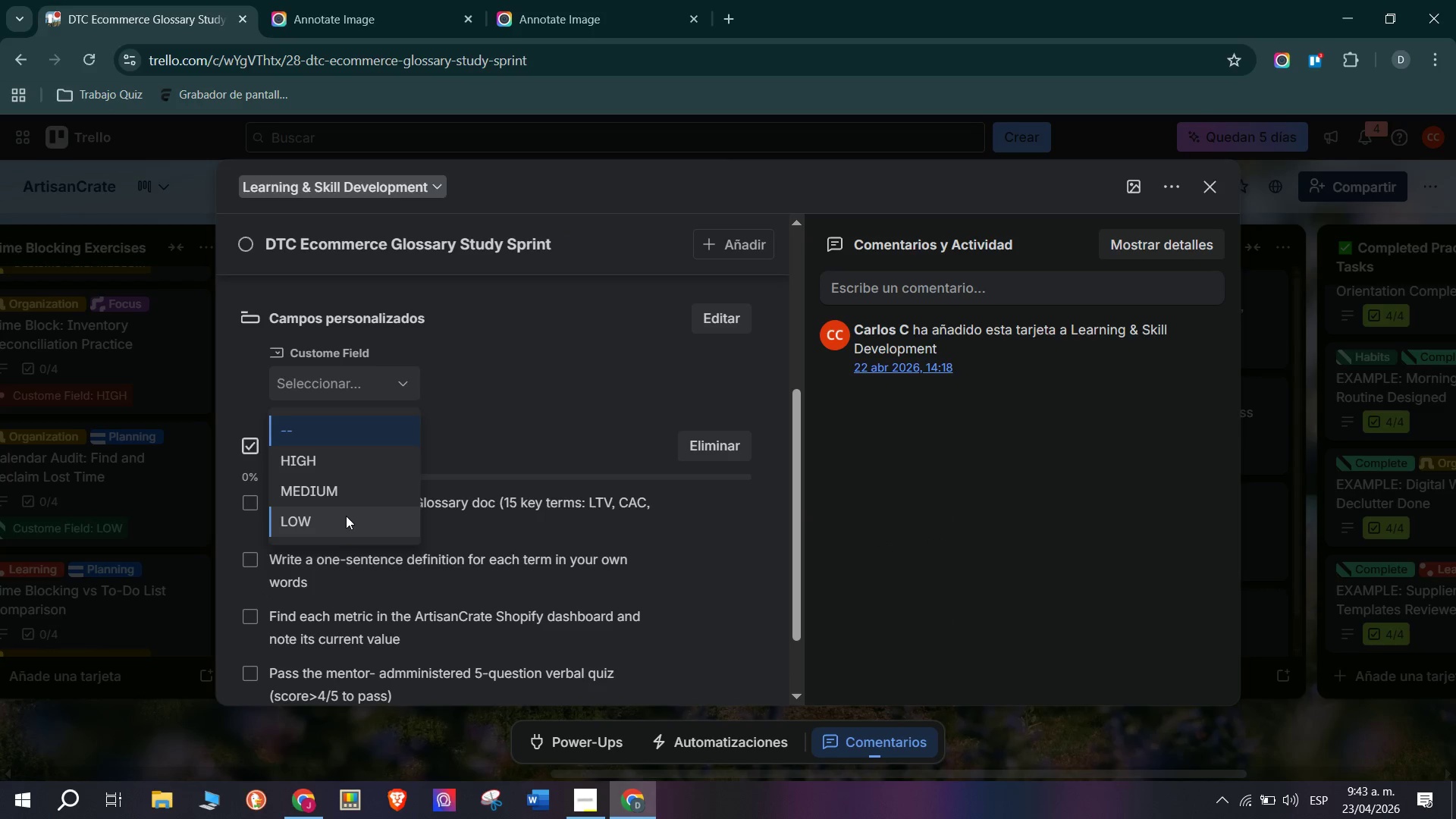 
double_click([142, 499])
 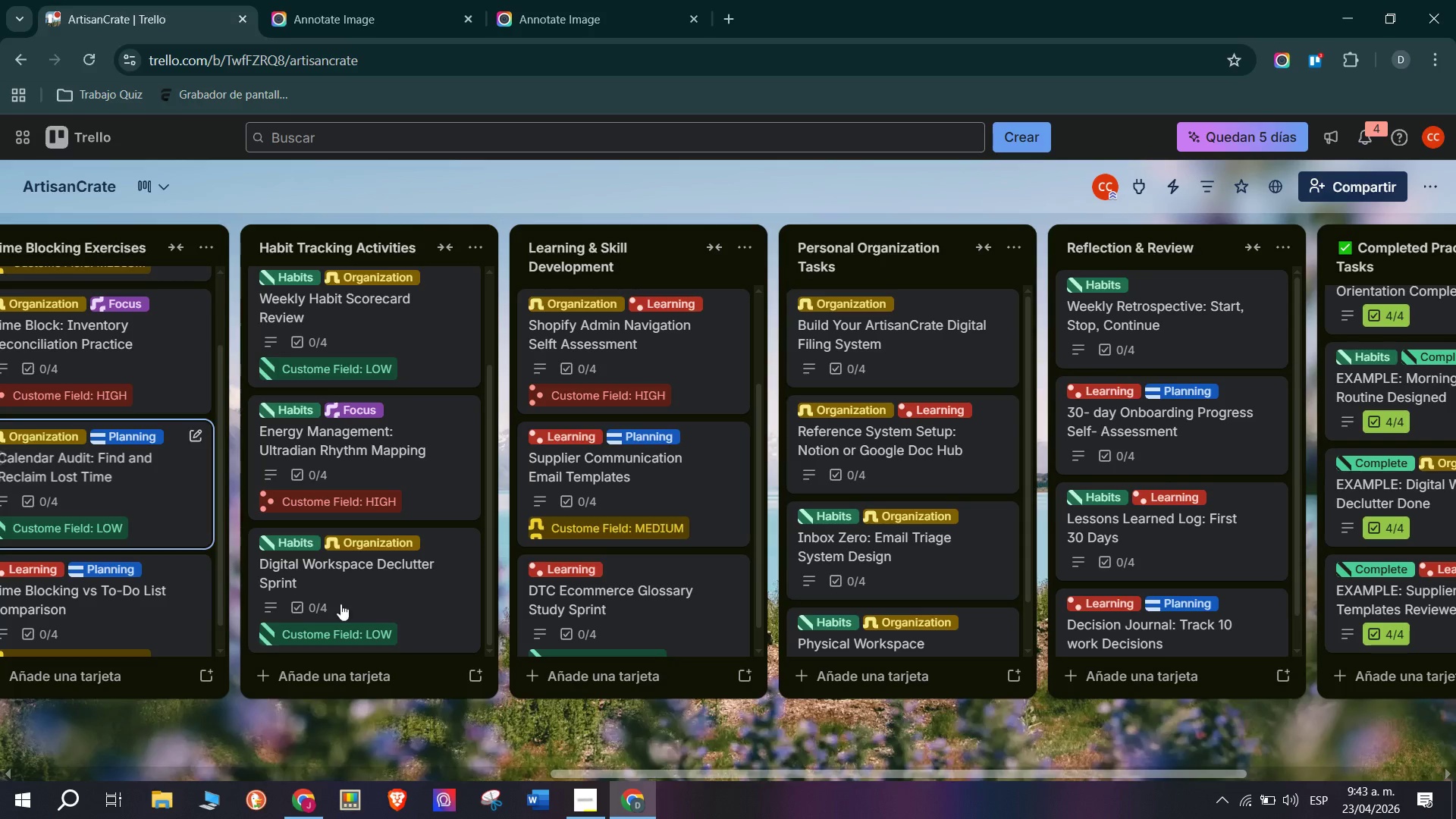 
scroll: coordinate [617, 589], scroll_direction: up, amount: 3.0
 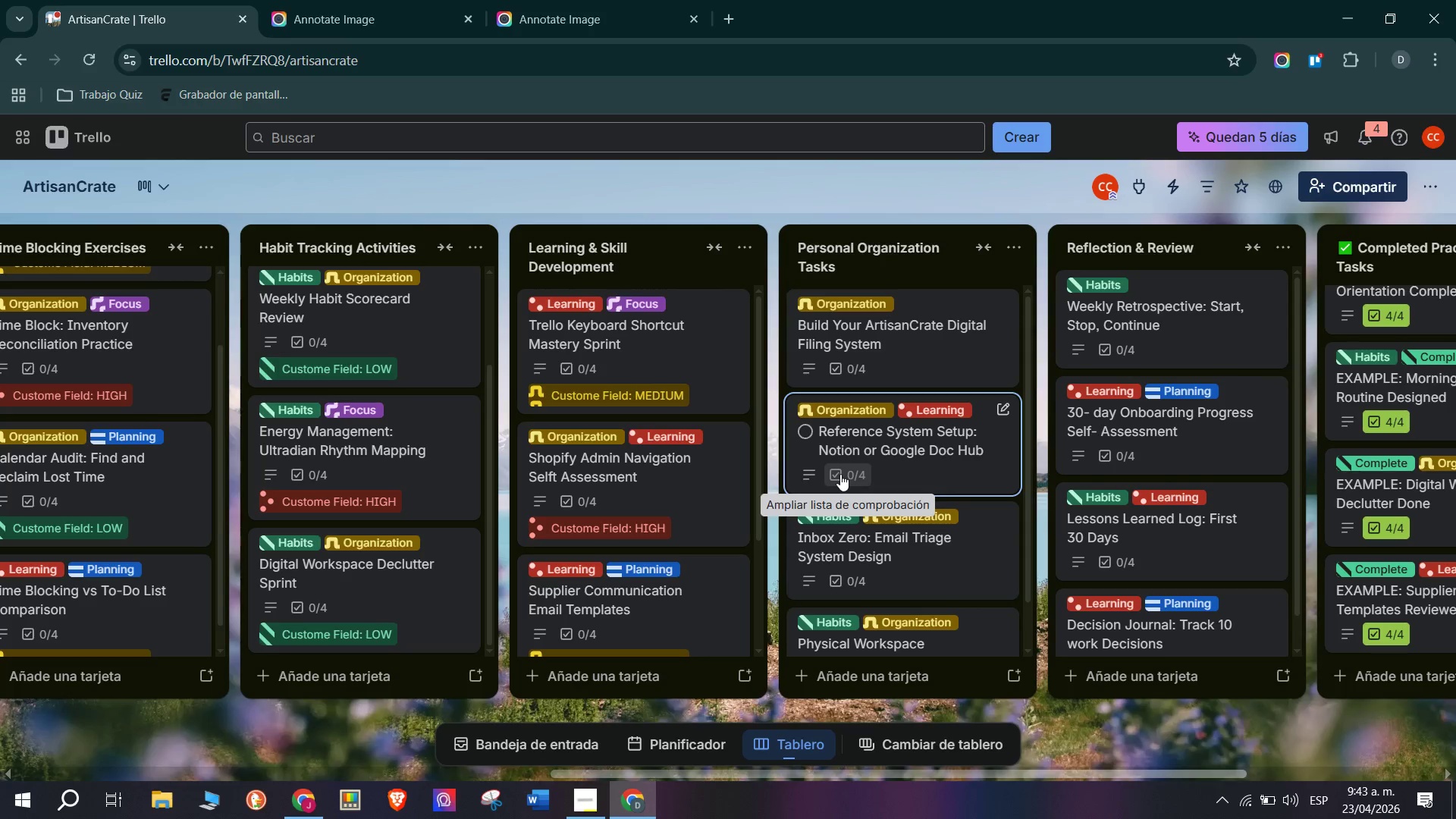 
wait(6.74)
 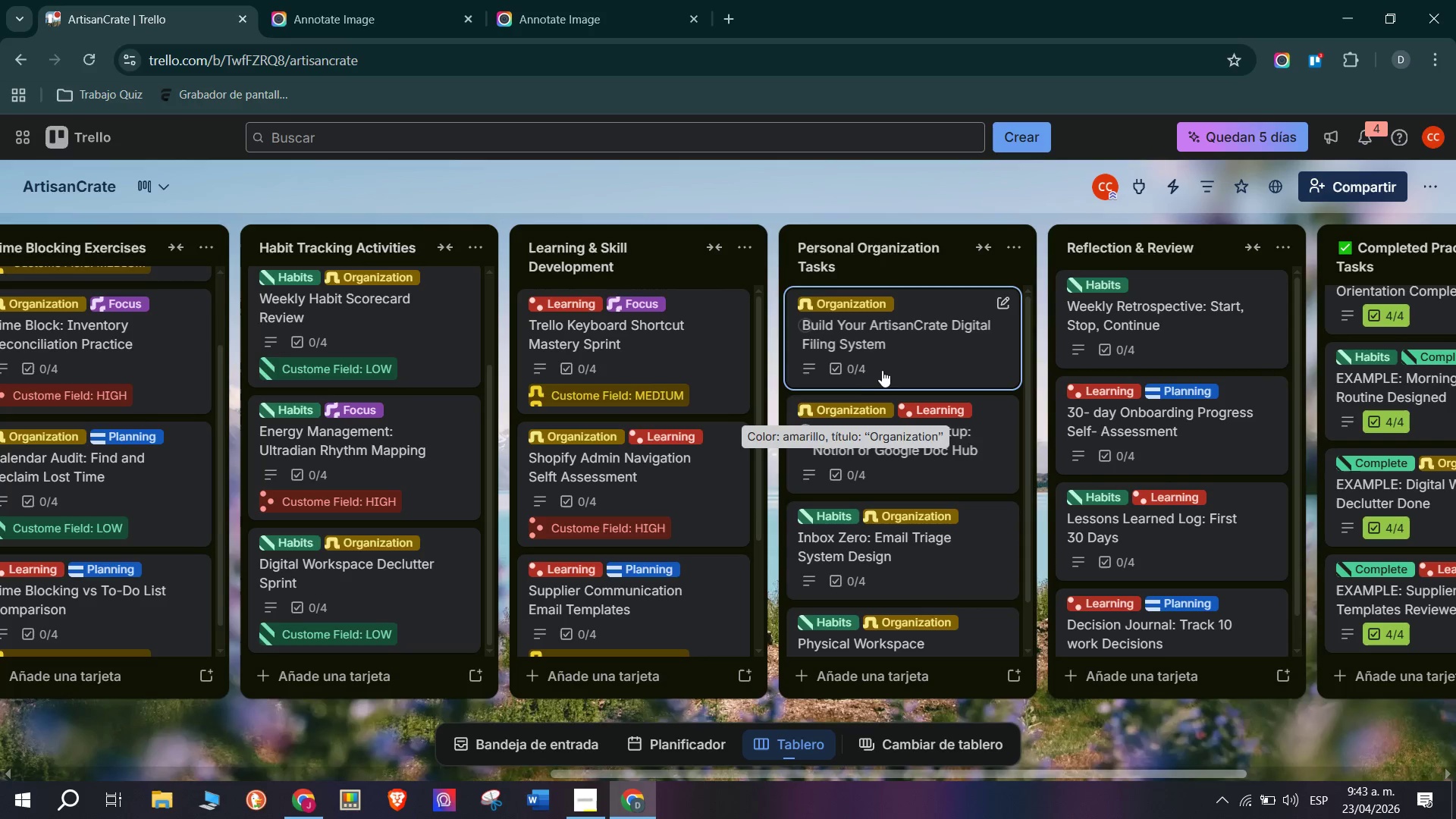 
left_click([891, 358])
 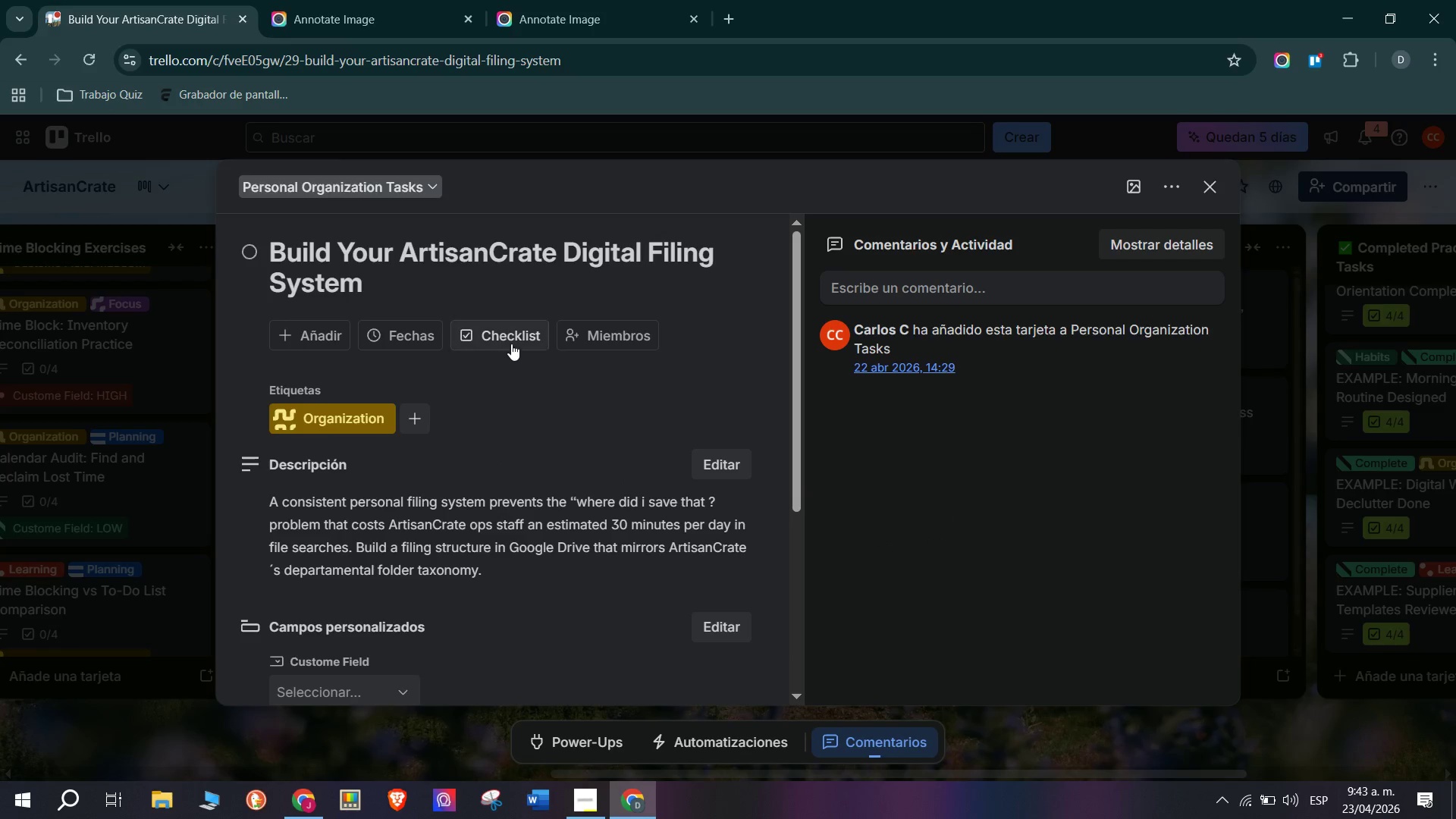 
scroll: coordinate [863, 442], scroll_direction: up, amount: 7.0
 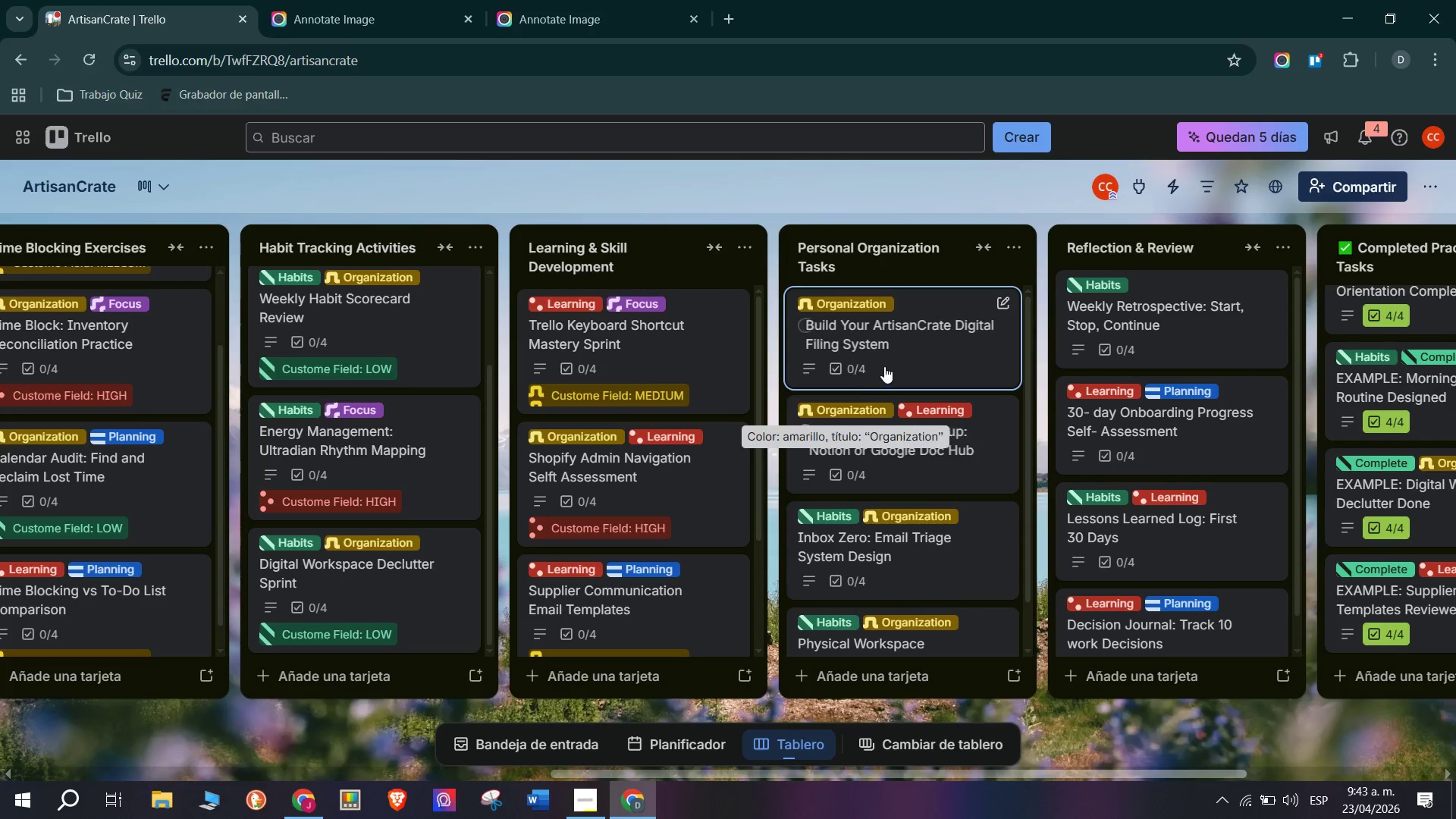 
scroll: coordinate [428, 589], scroll_direction: down, amount: 1.0
 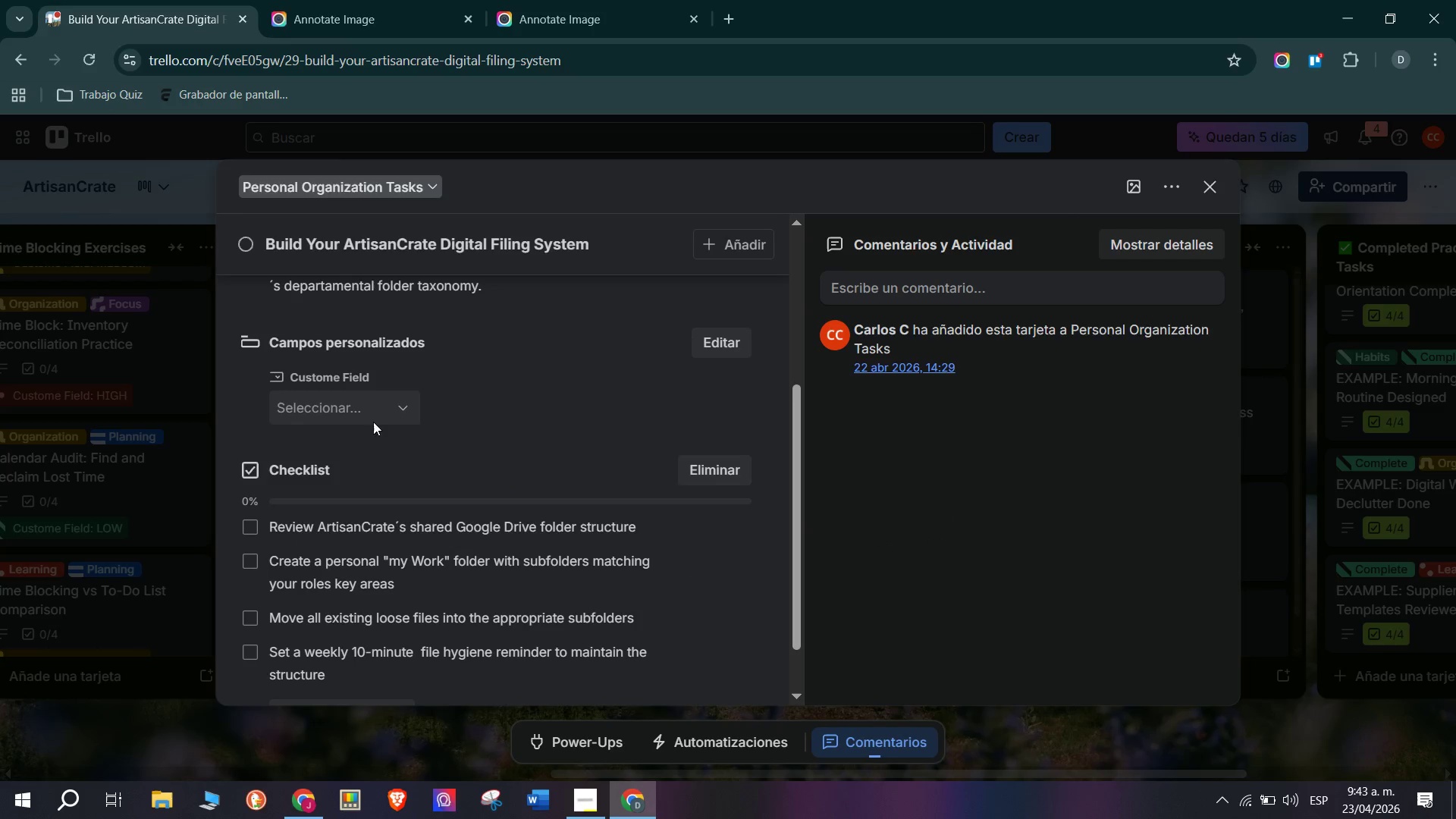 
left_click([377, 410])
 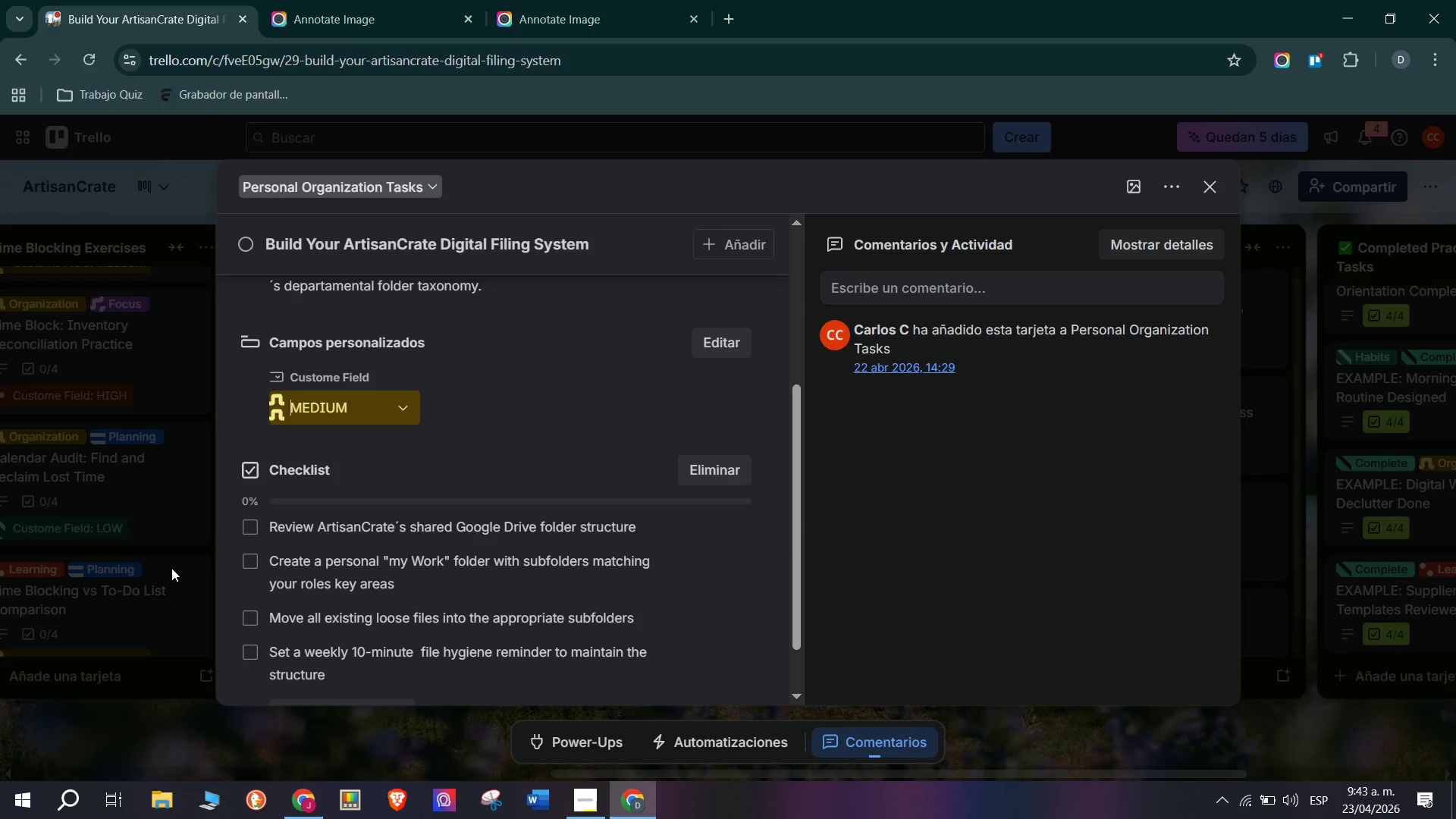 
left_click([874, 482])
 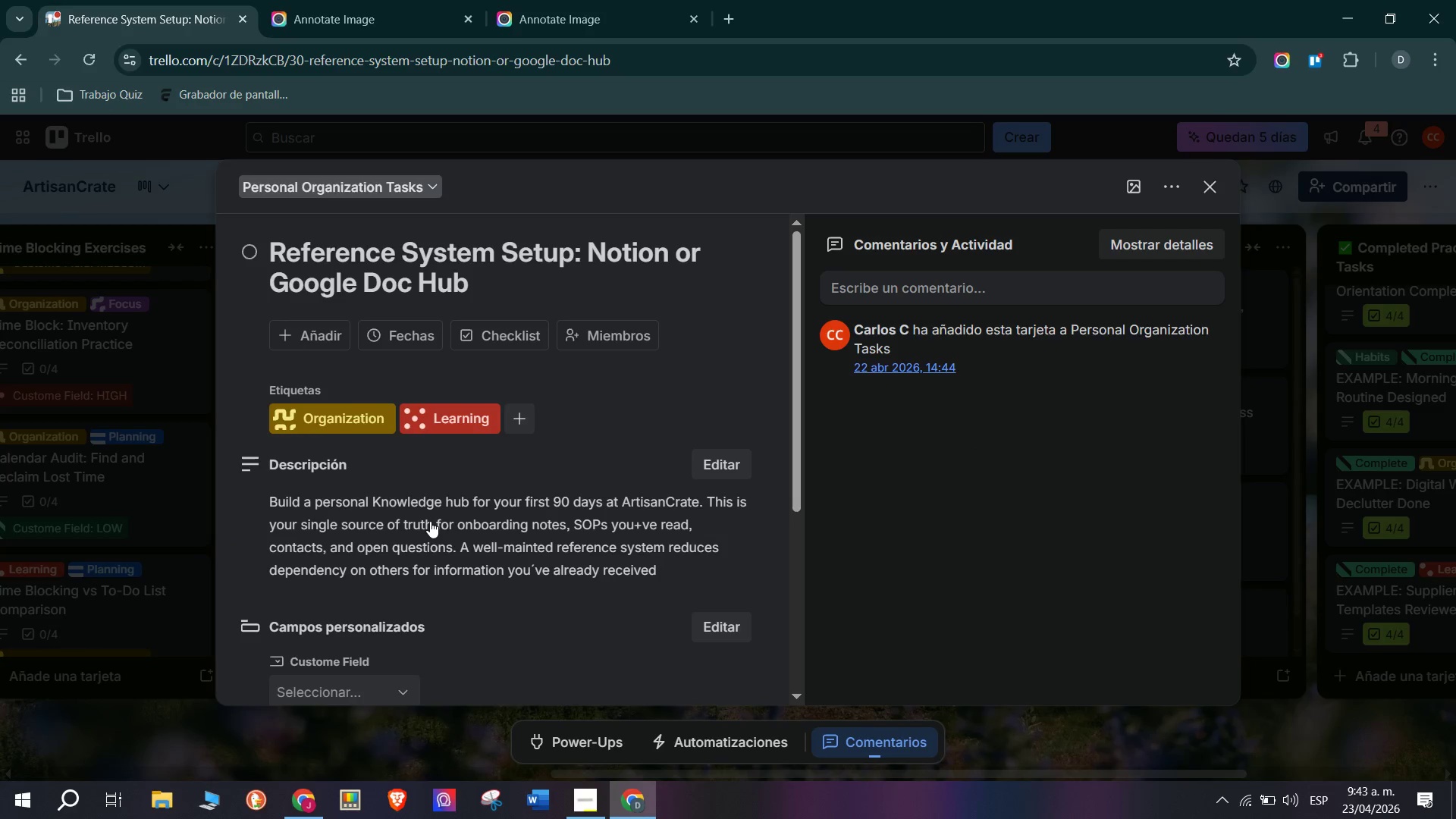 
wait(5.56)
 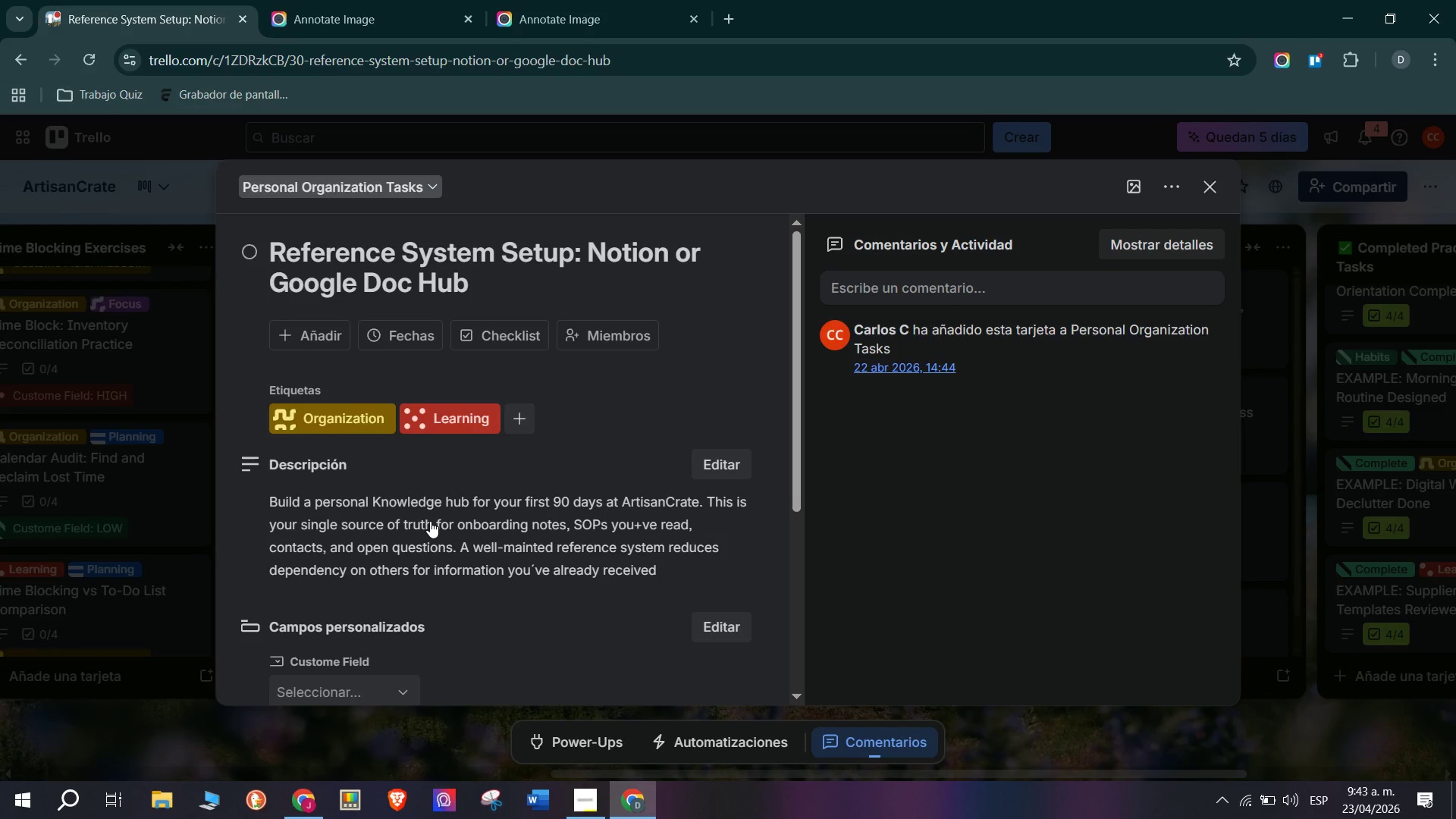 
scroll: coordinate [347, 677], scroll_direction: down, amount: 1.0
 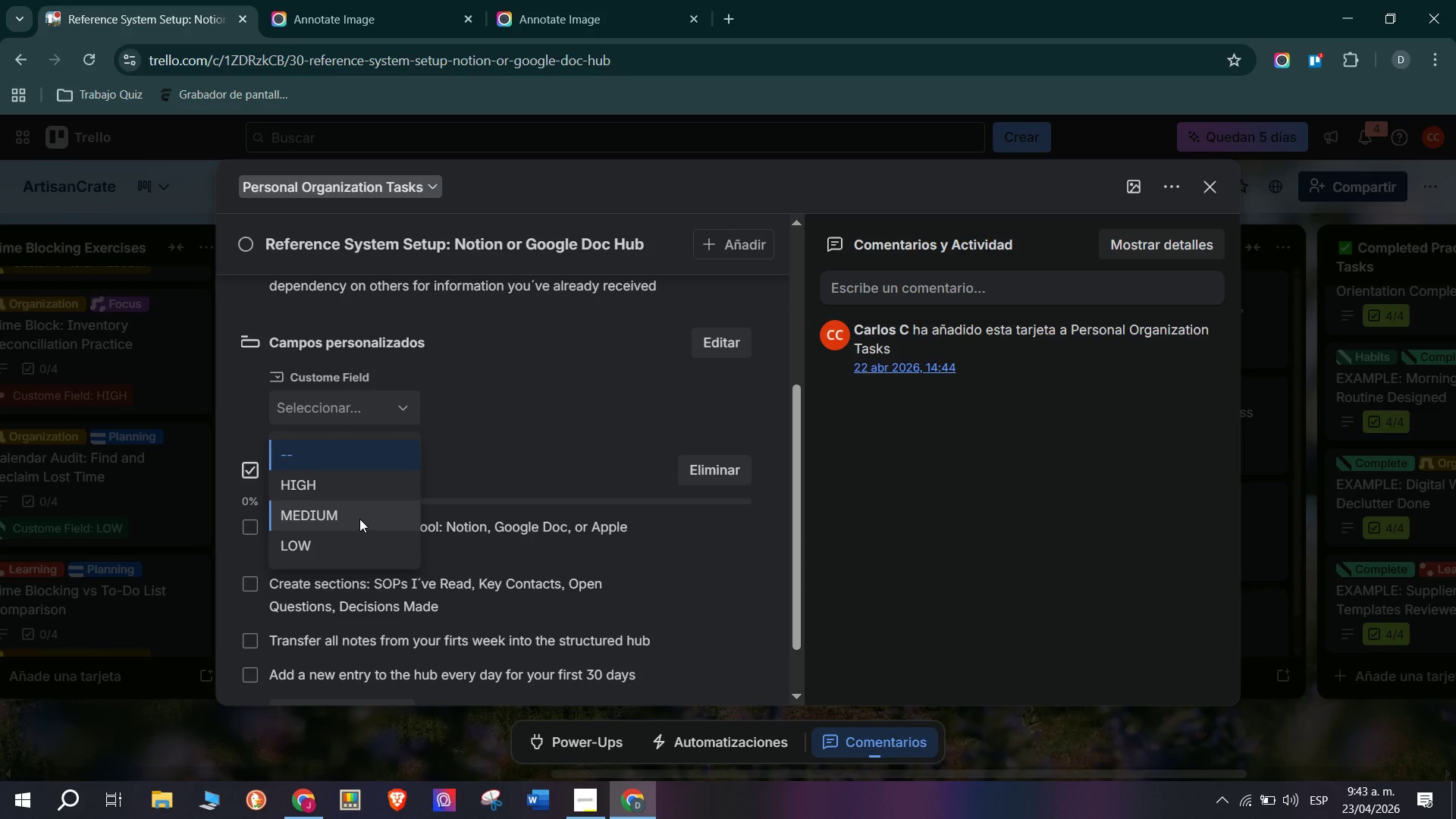 
left_click([359, 519])
 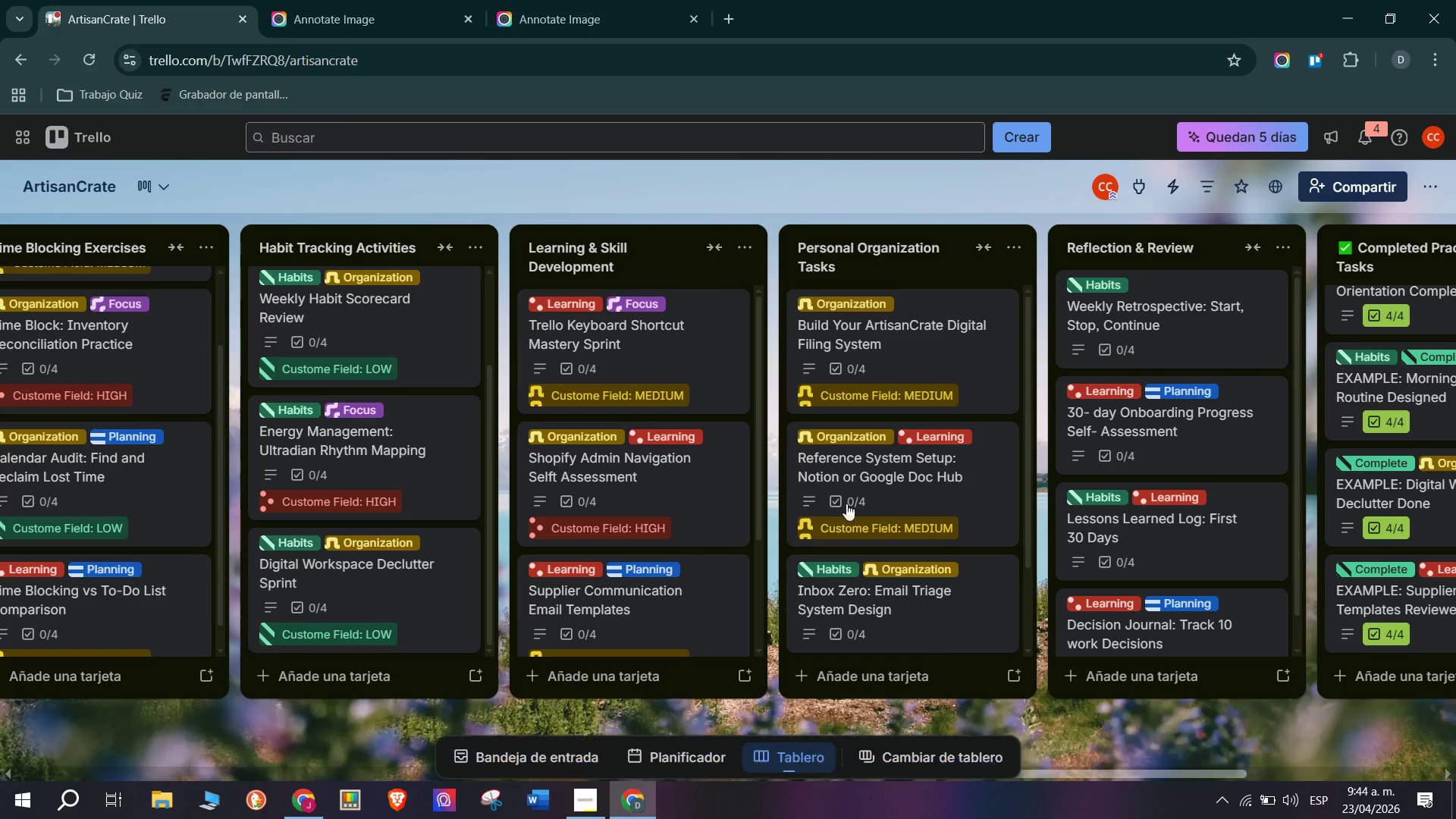 
scroll: coordinate [874, 511], scroll_direction: down, amount: 2.0
 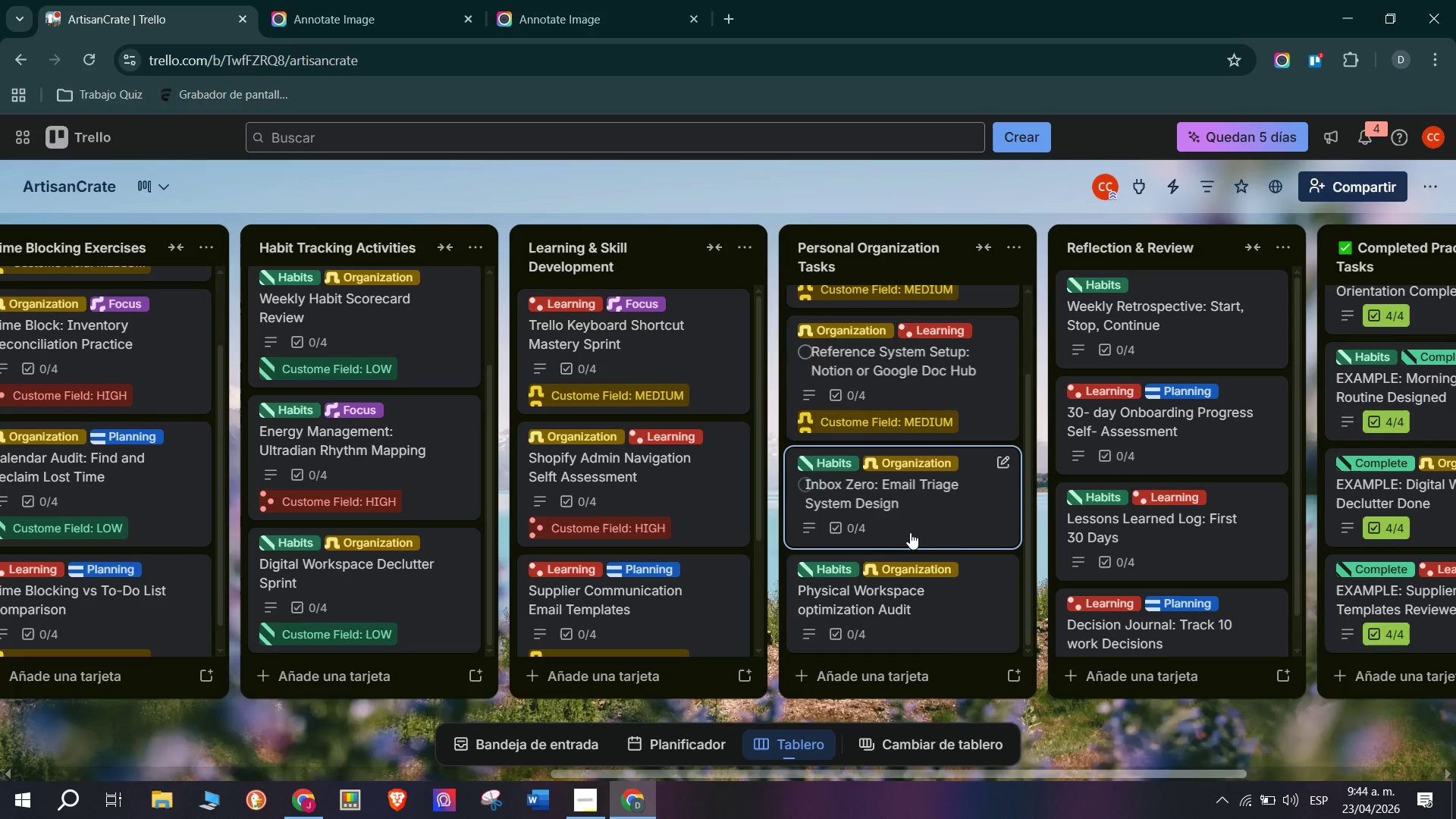 
left_click([910, 532])
 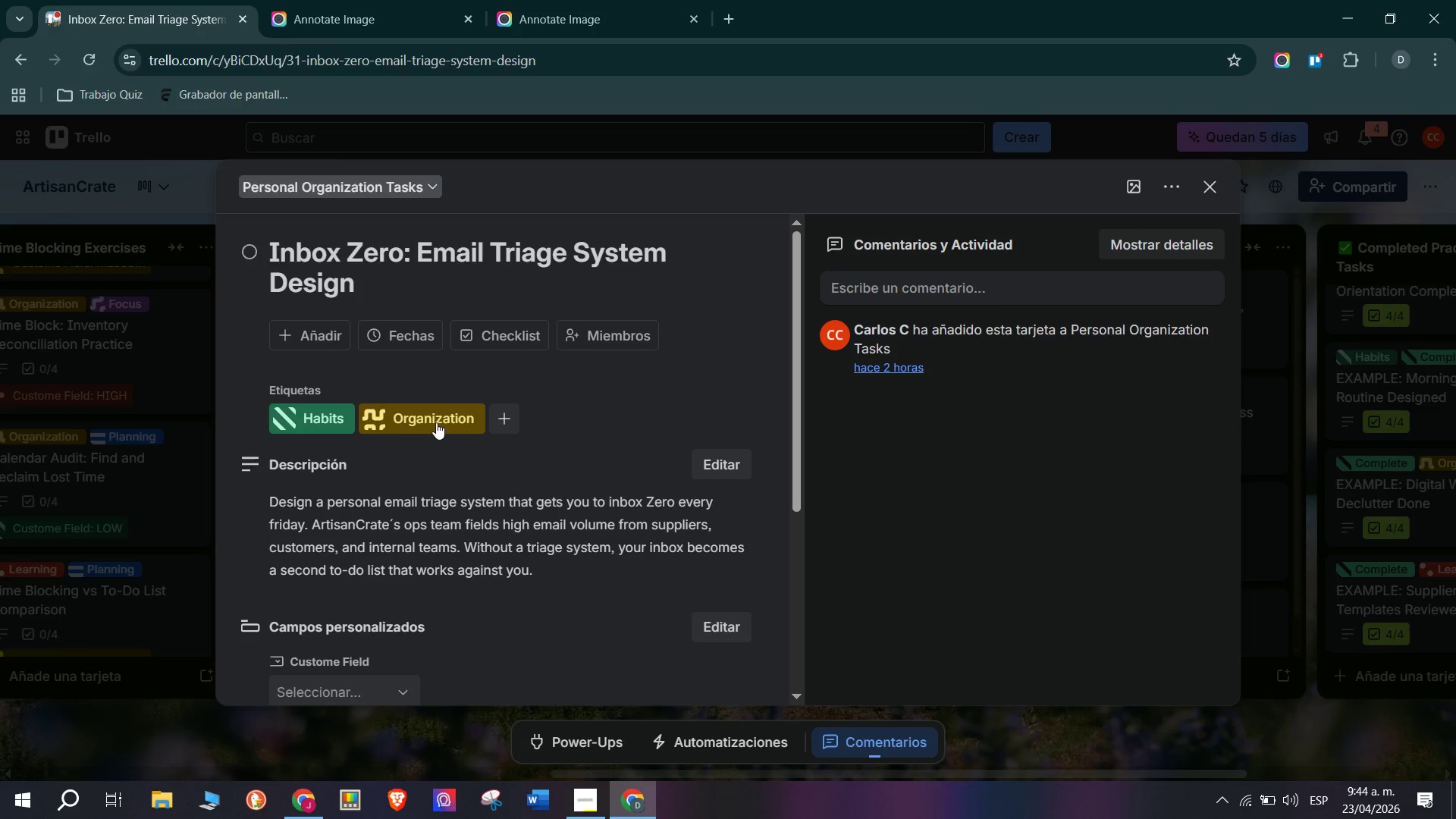 
left_click([397, 686])
 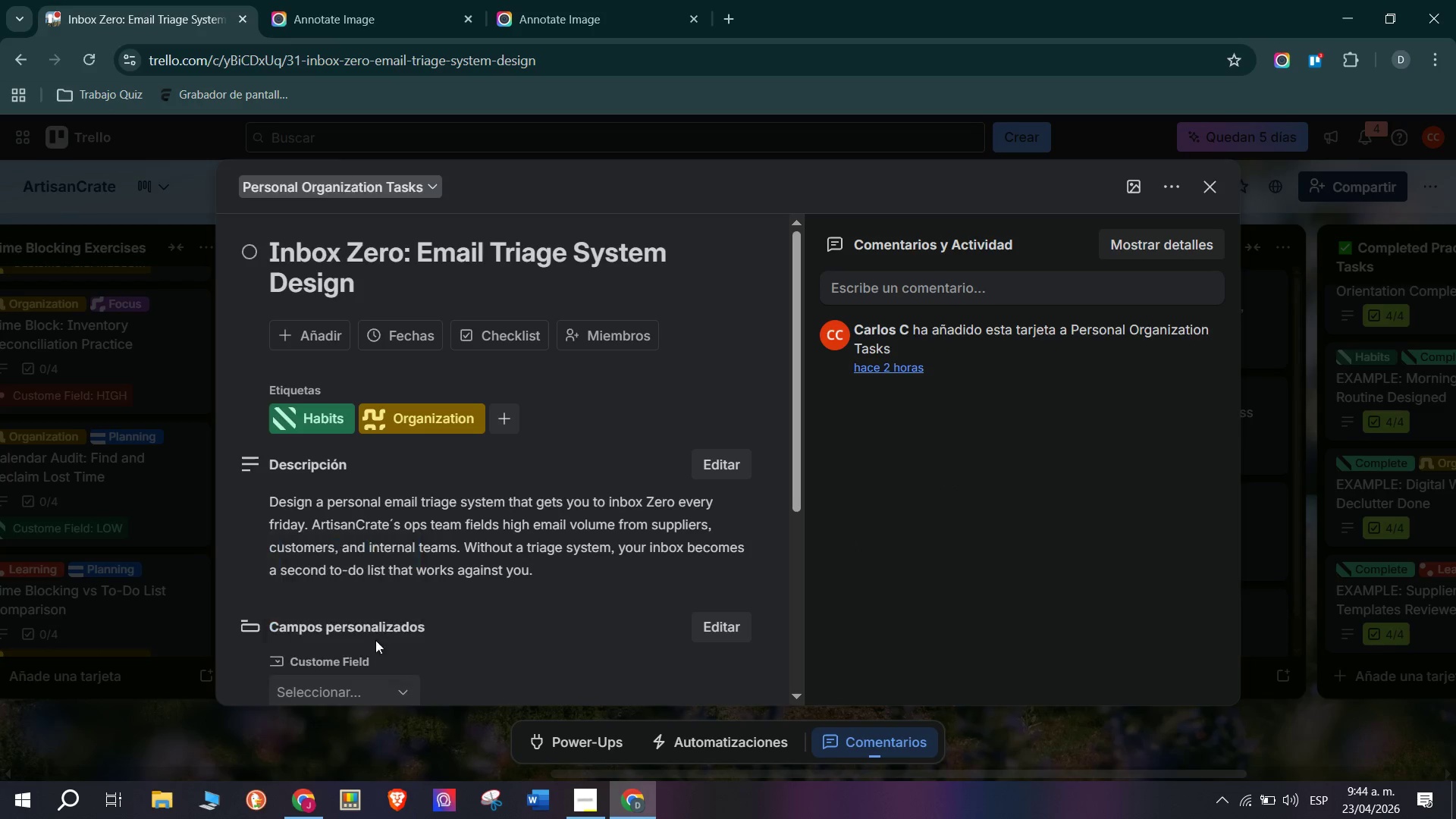 
double_click([194, 589])
 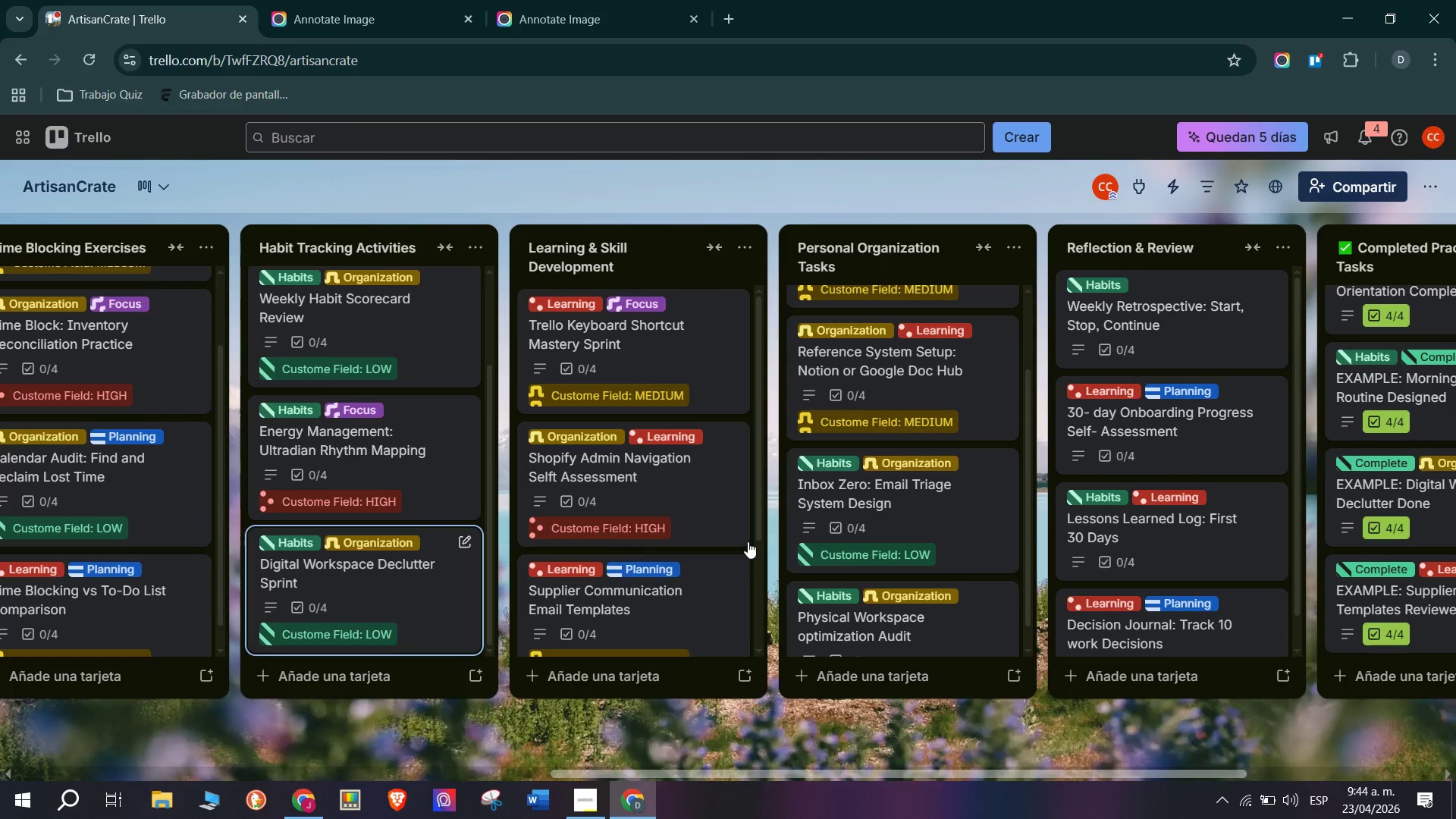 
scroll: coordinate [871, 575], scroll_direction: down, amount: 4.0
 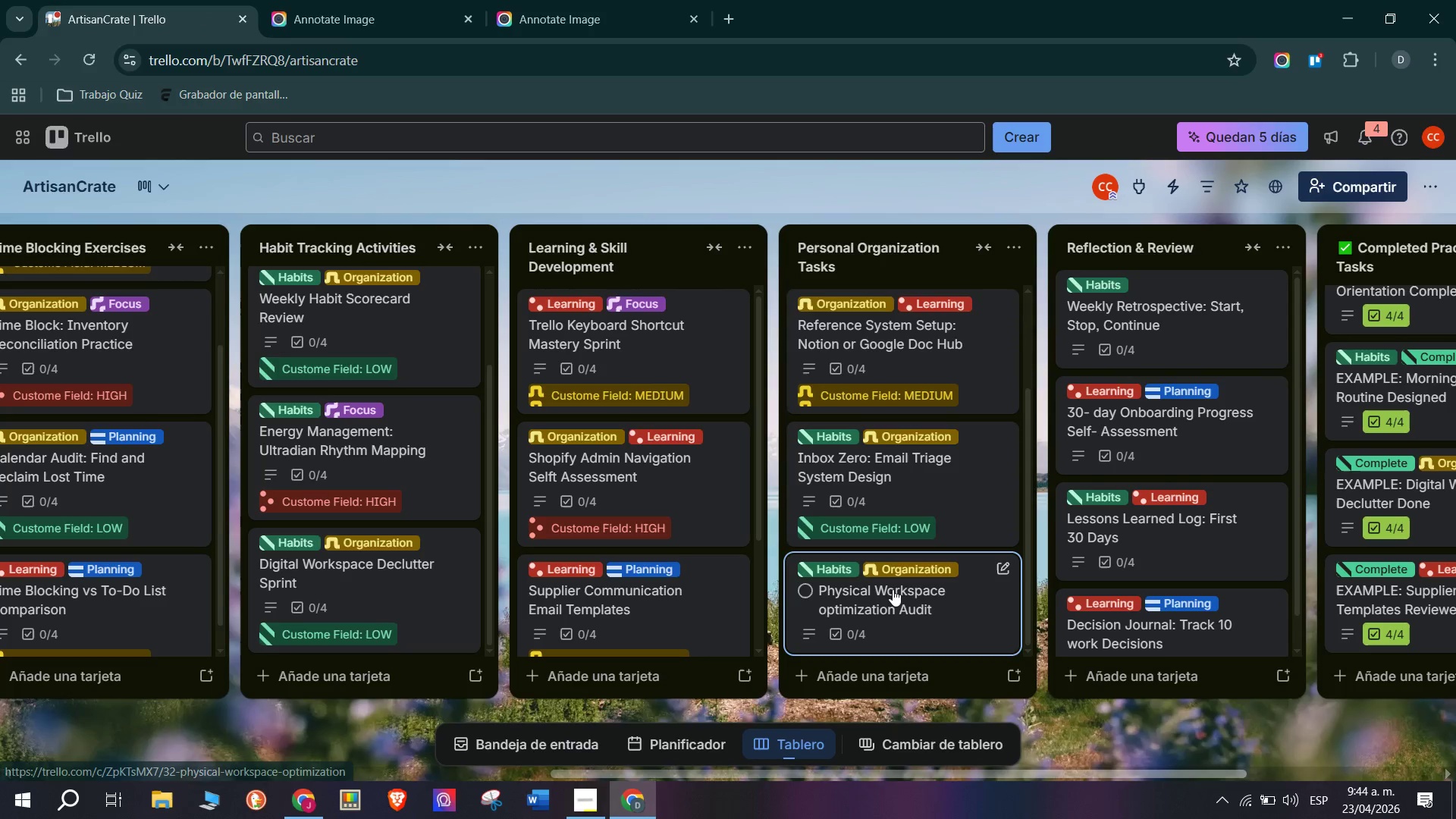 
left_click([893, 589])
 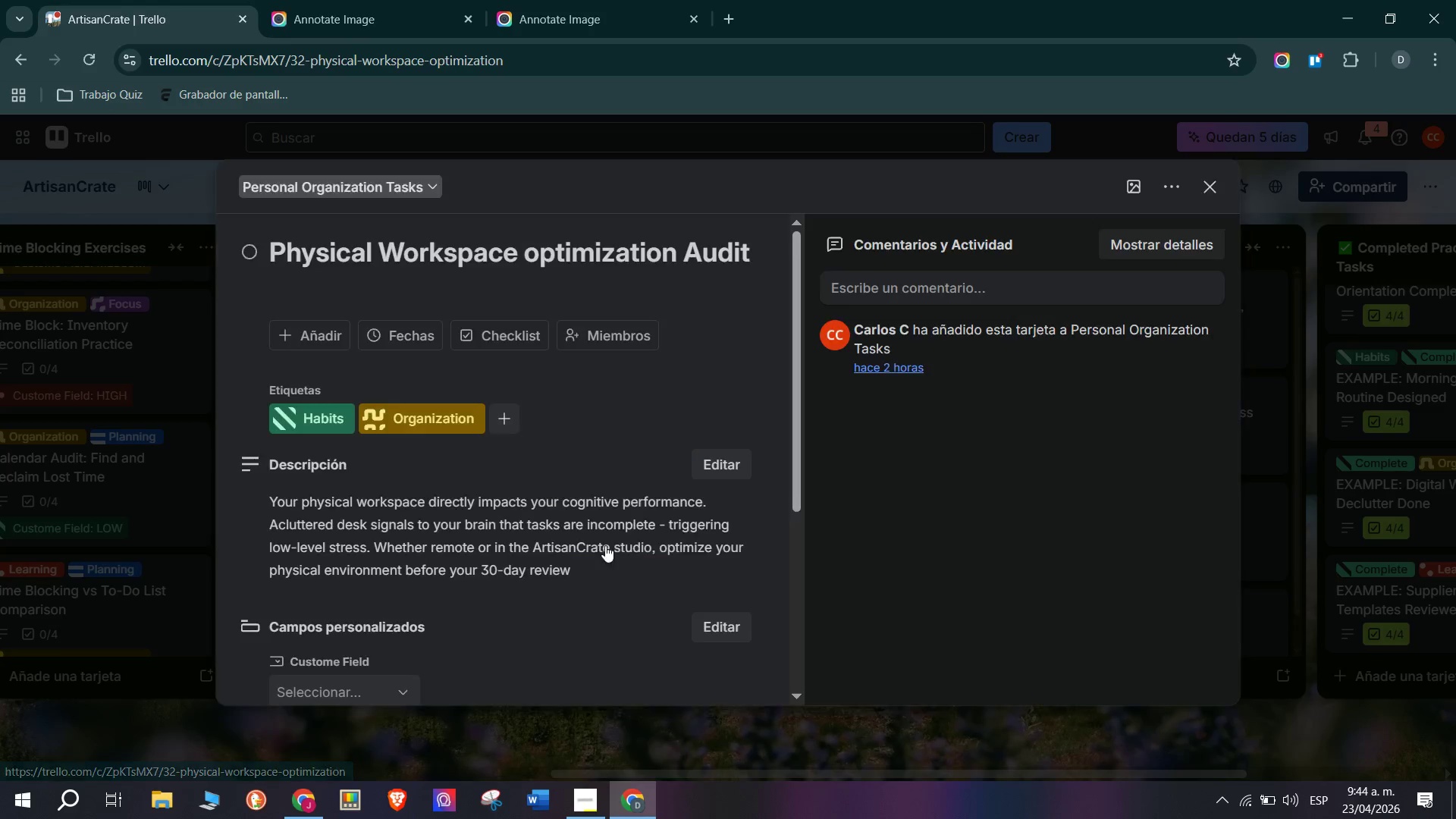 
scroll: coordinate [485, 547], scroll_direction: down, amount: 4.0
 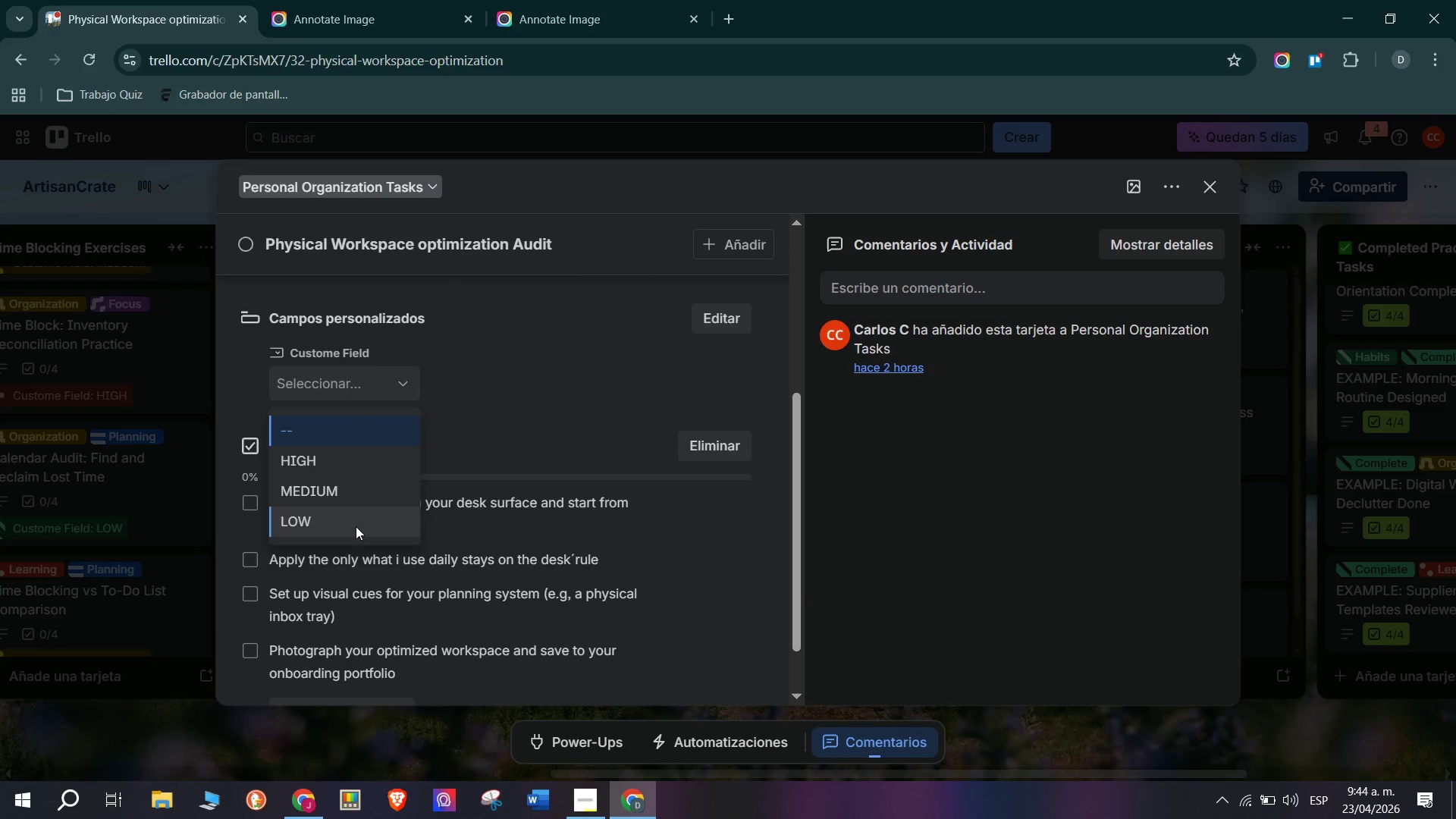 
double_click([218, 513])
 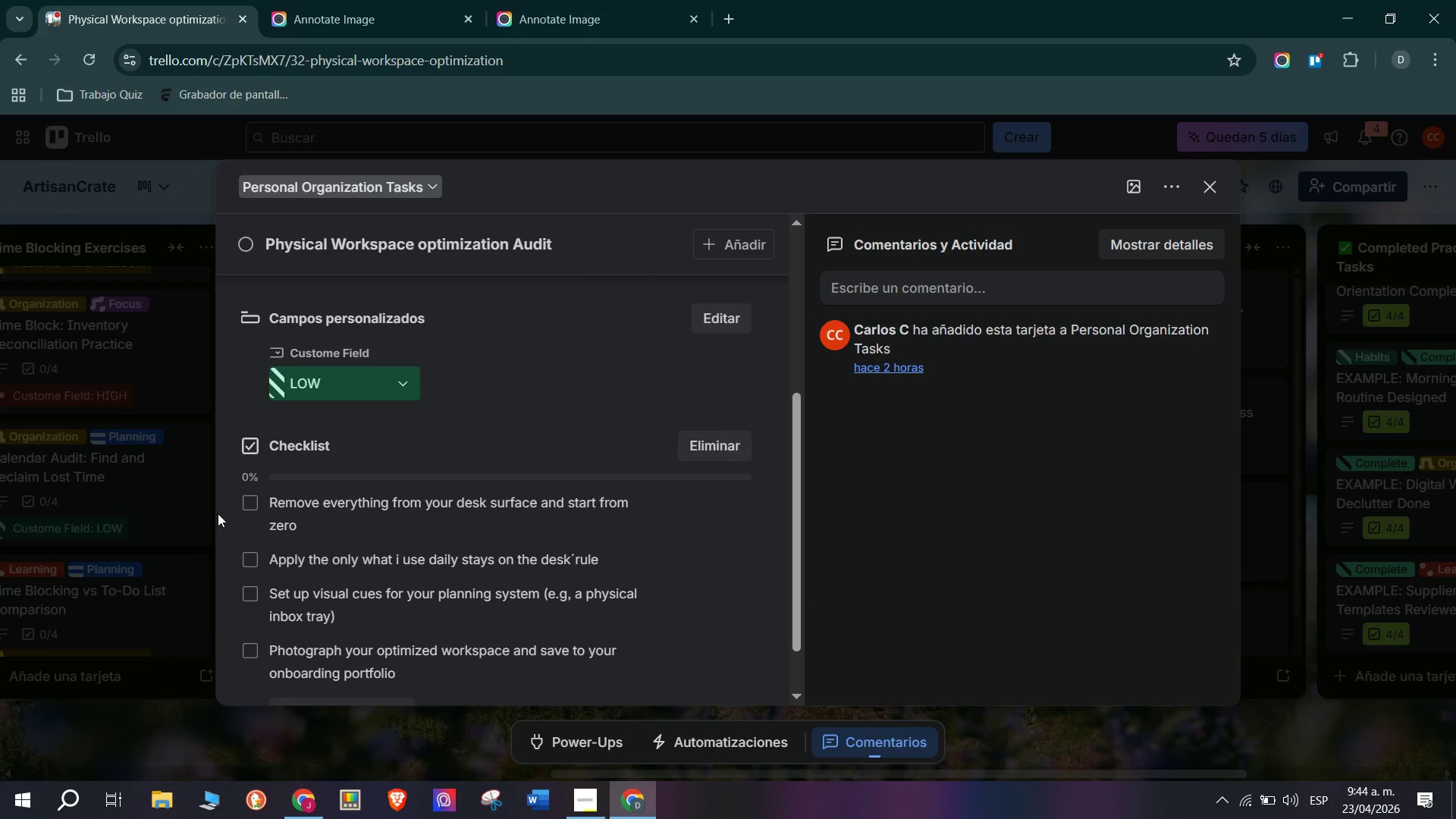 
left_click([218, 513])
 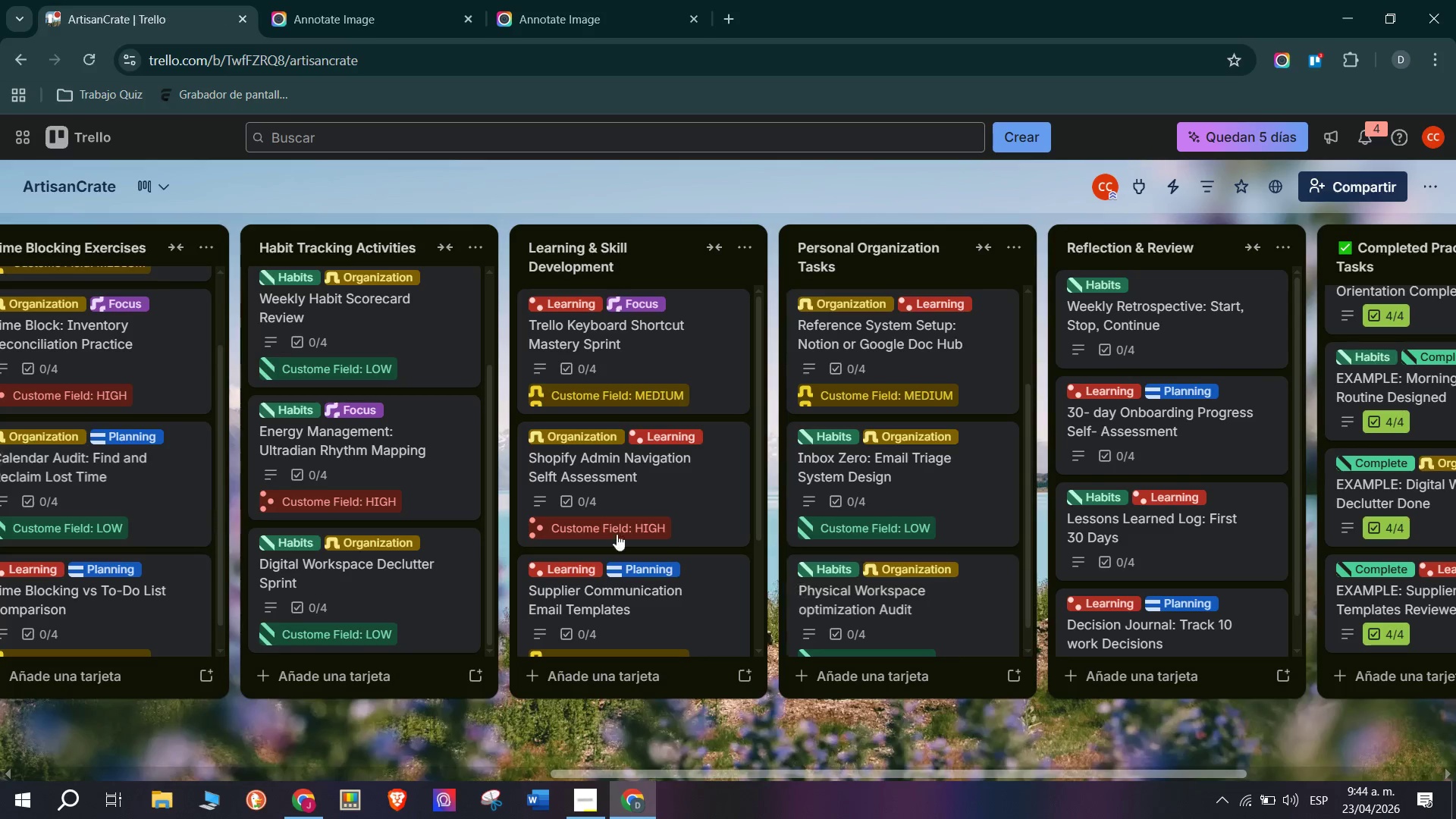 
scroll: coordinate [430, 491], scroll_direction: down, amount: 3.0
 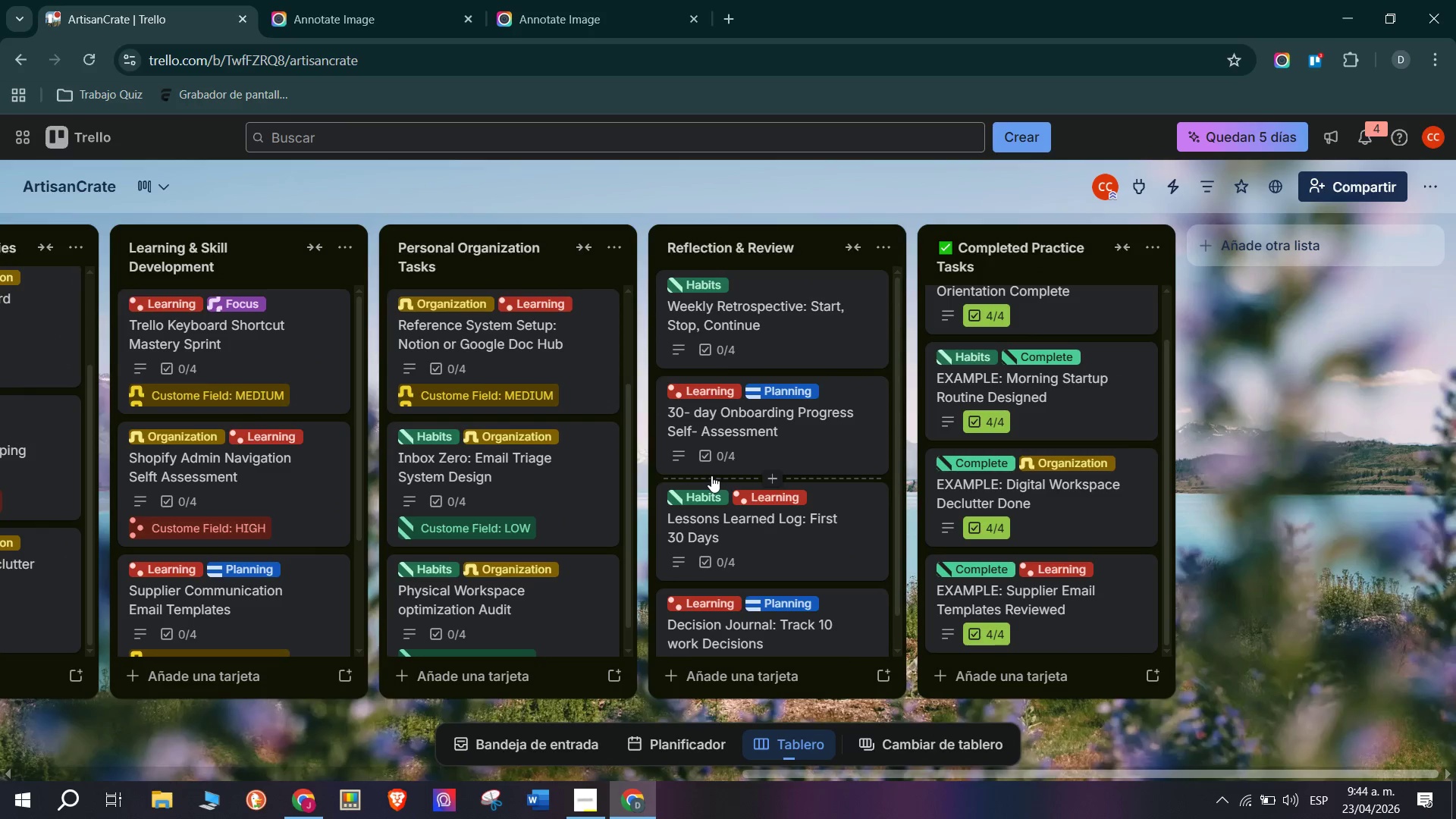 
scroll: coordinate [751, 446], scroll_direction: up, amount: 3.0
 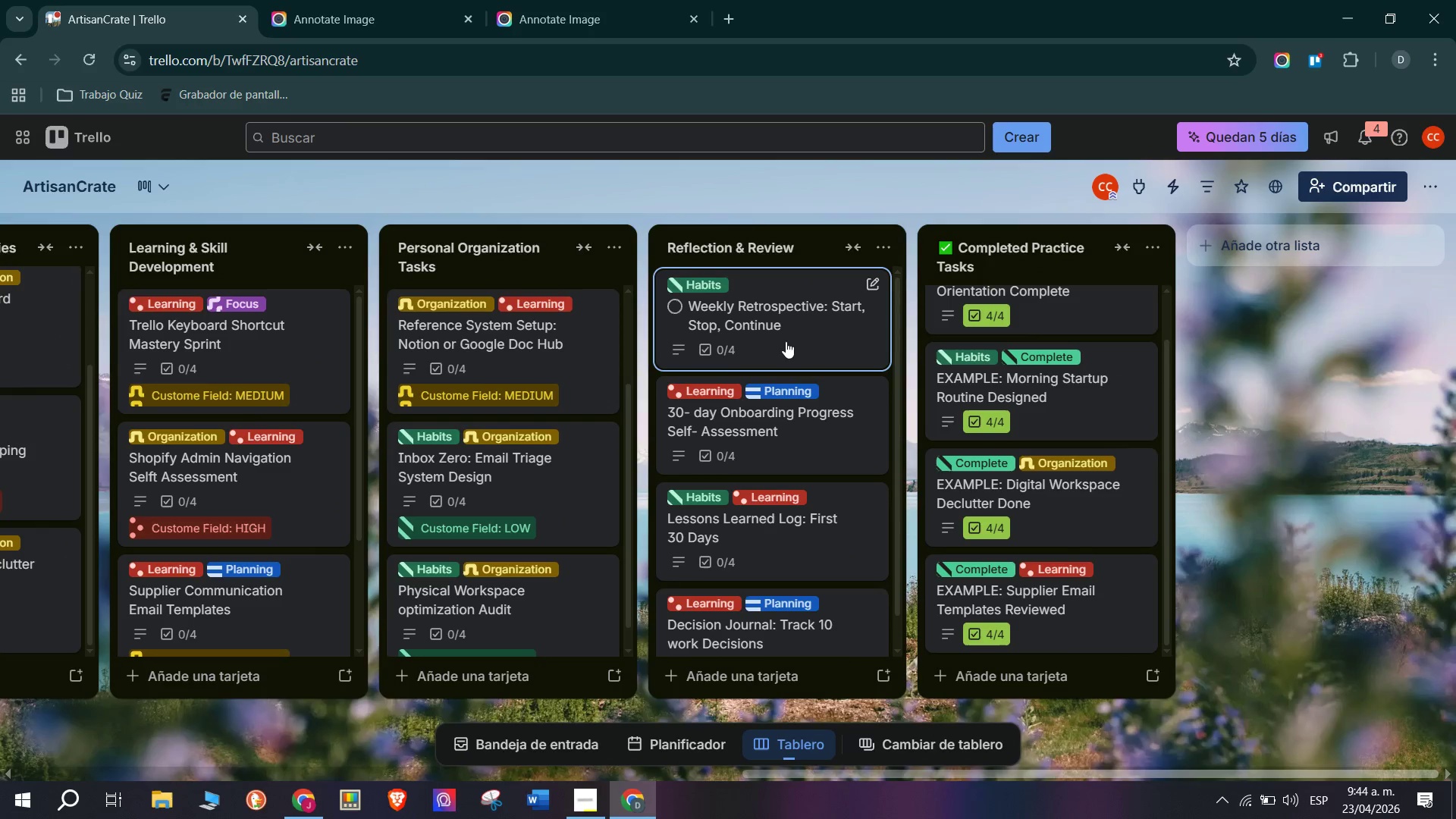 
left_click([786, 341])
 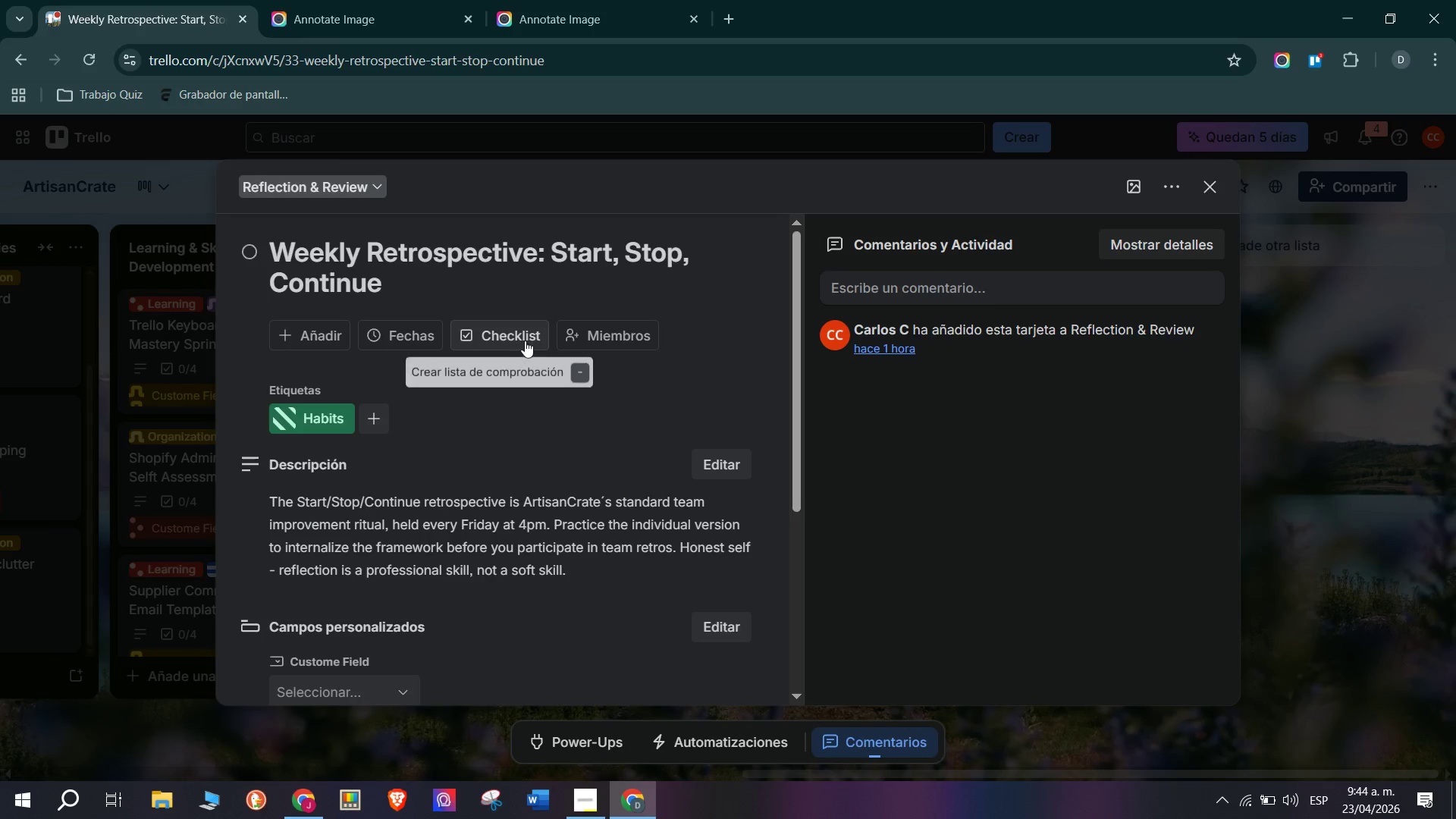 
scroll: coordinate [413, 568], scroll_direction: down, amount: 1.0
 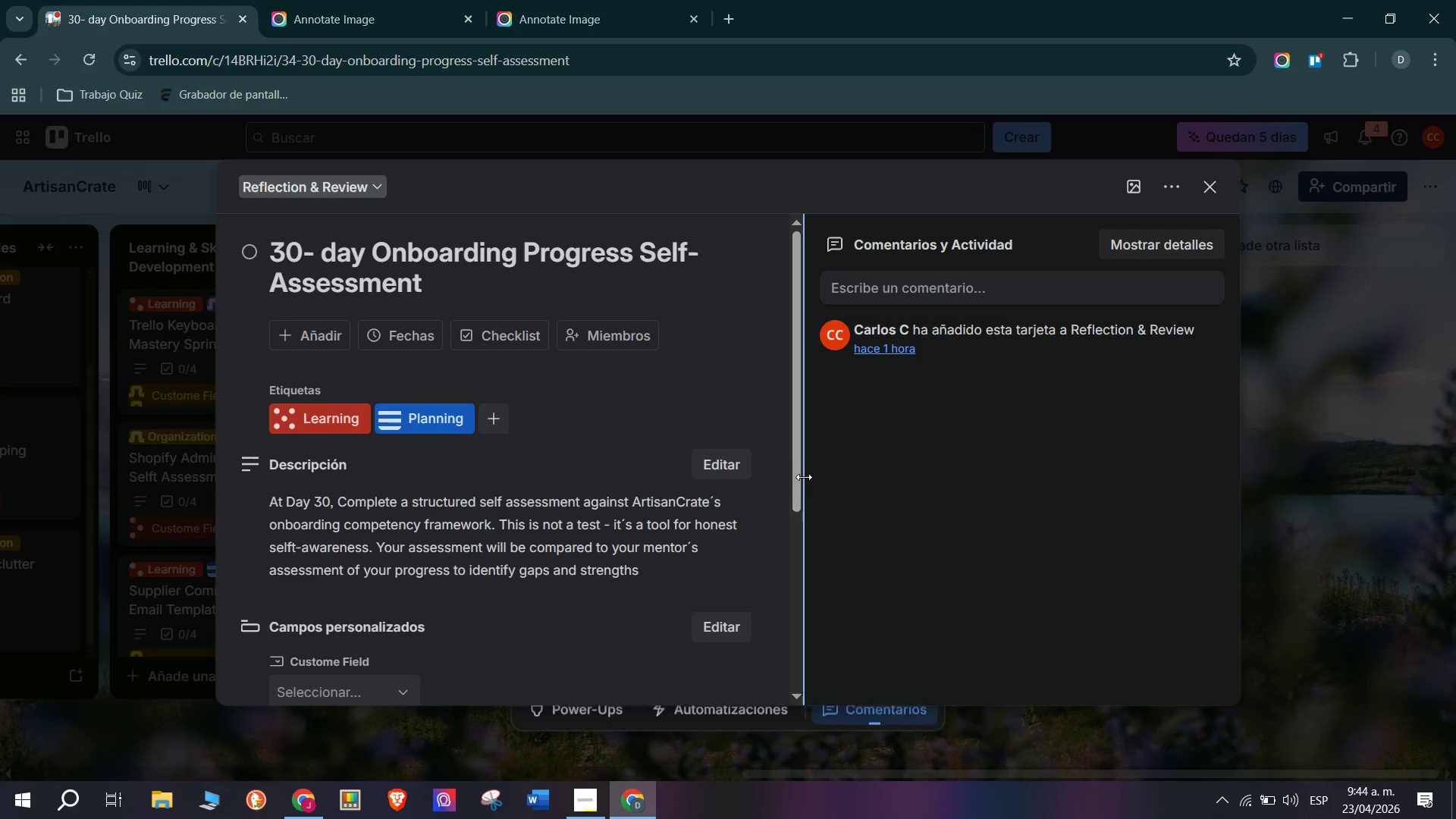 
wait(6.71)
 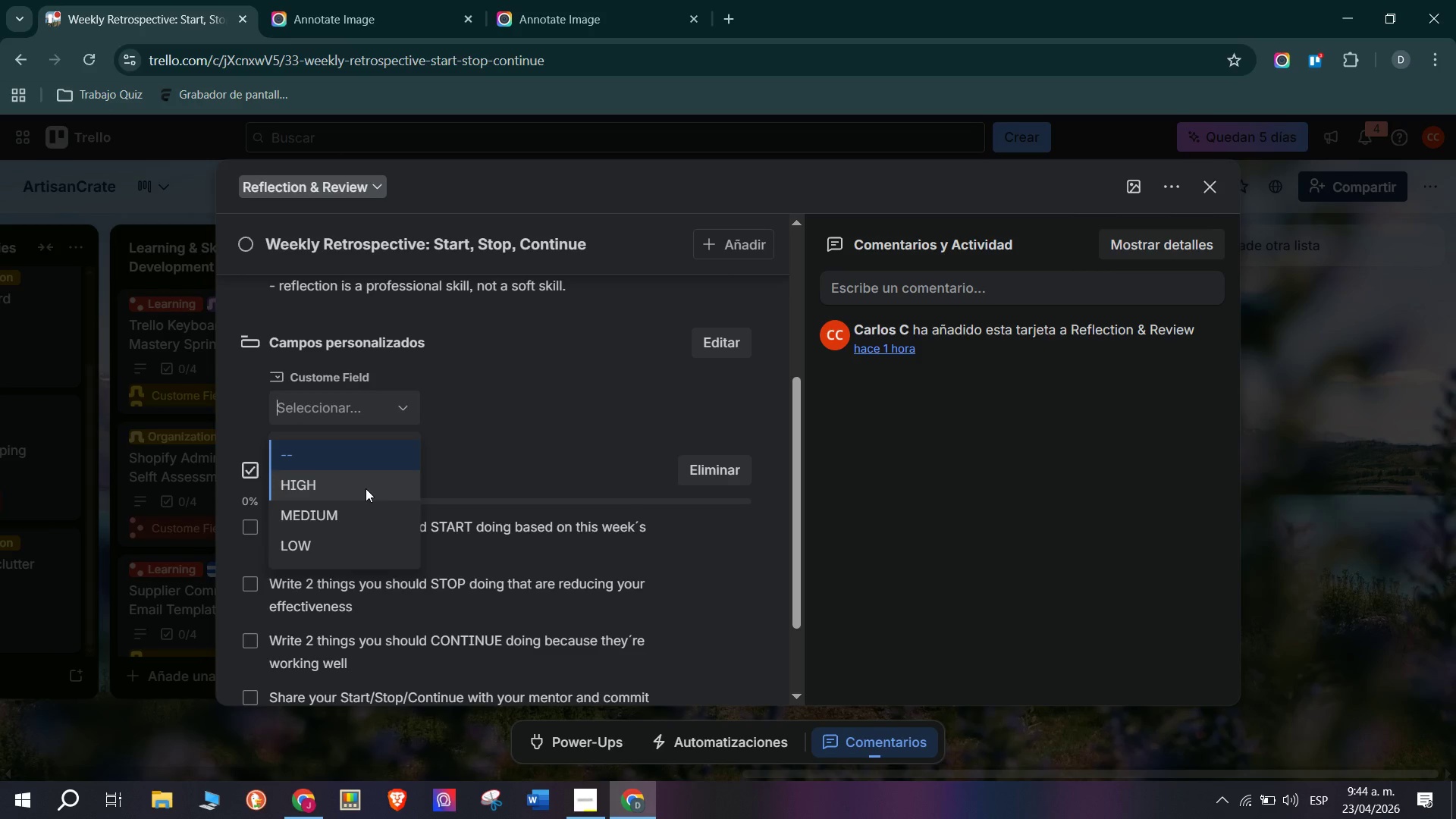 
left_click([344, 681])
 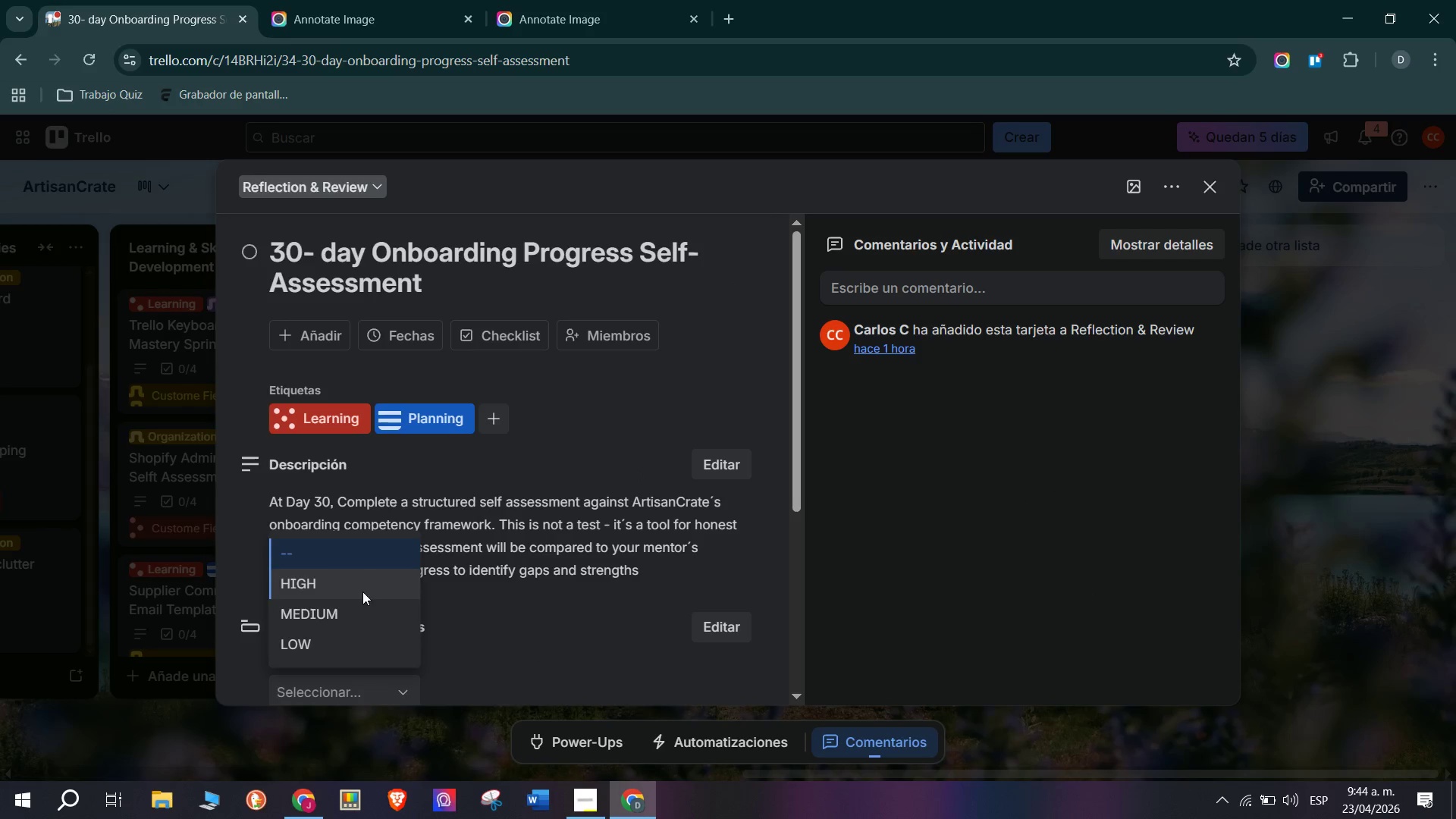 
left_click([362, 593])
 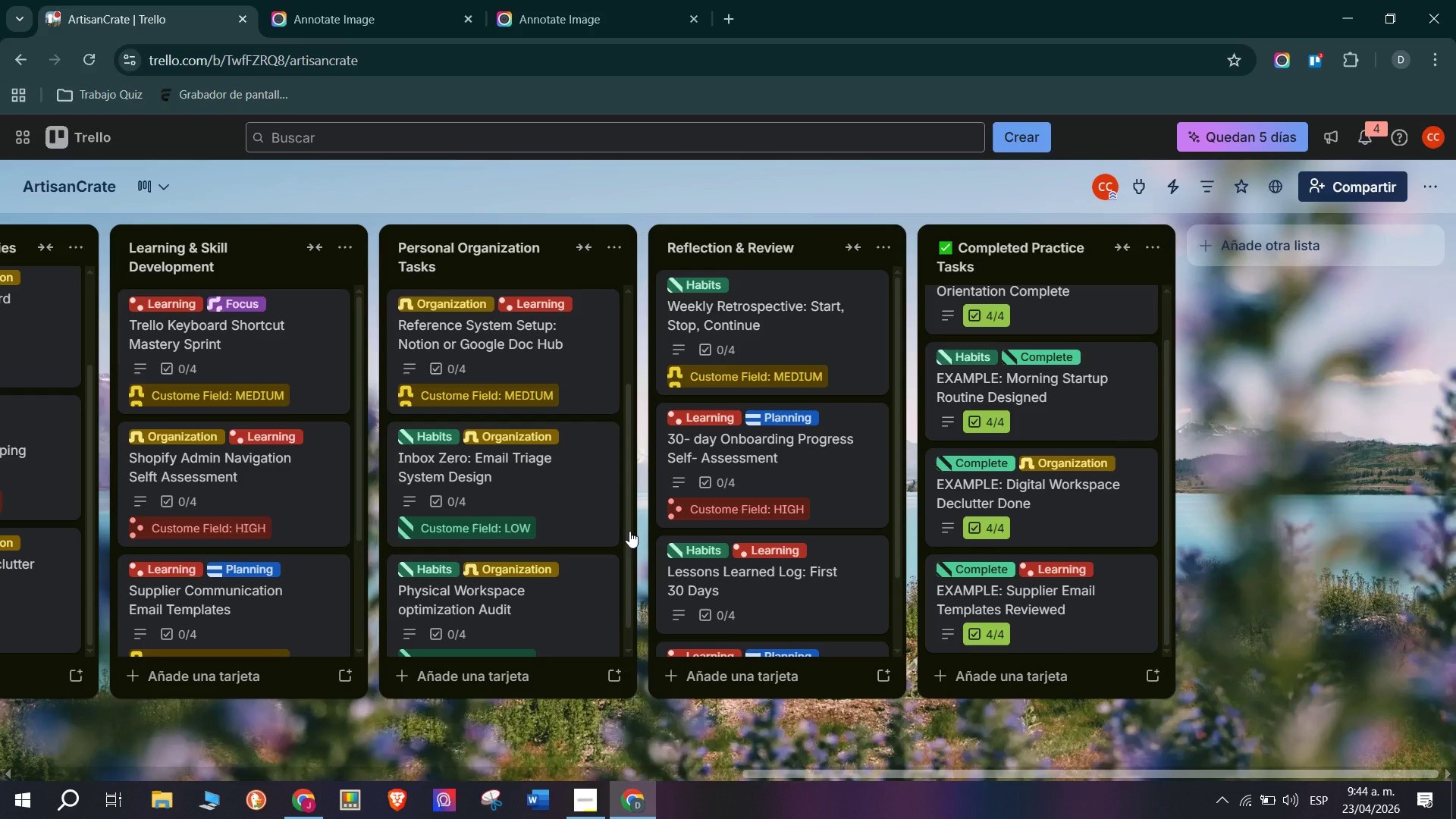 
scroll: coordinate [657, 526], scroll_direction: down, amount: 1.0
 